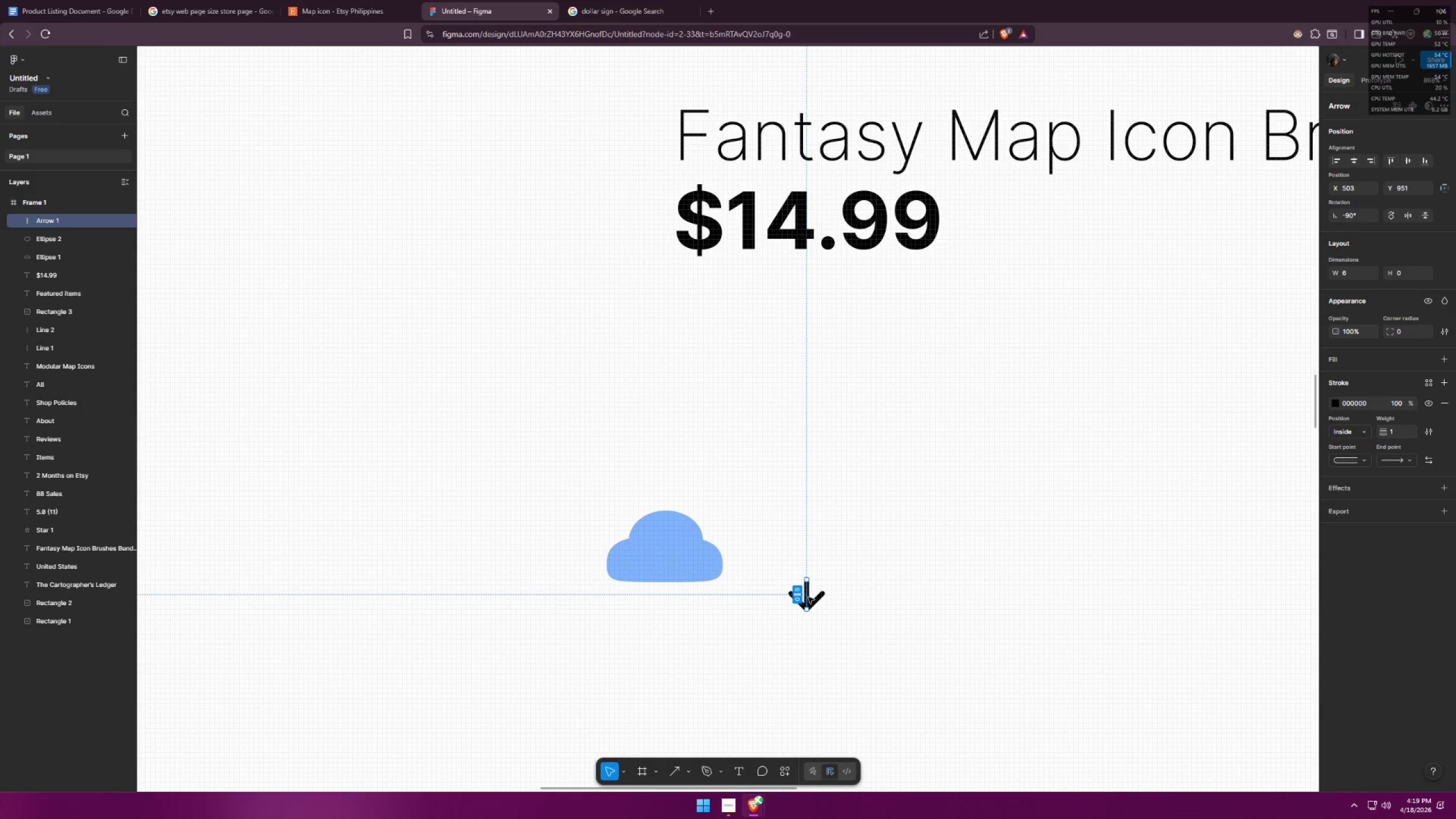 
left_click_drag(start_coordinate=[808, 598], to_coordinate=[667, 552])
 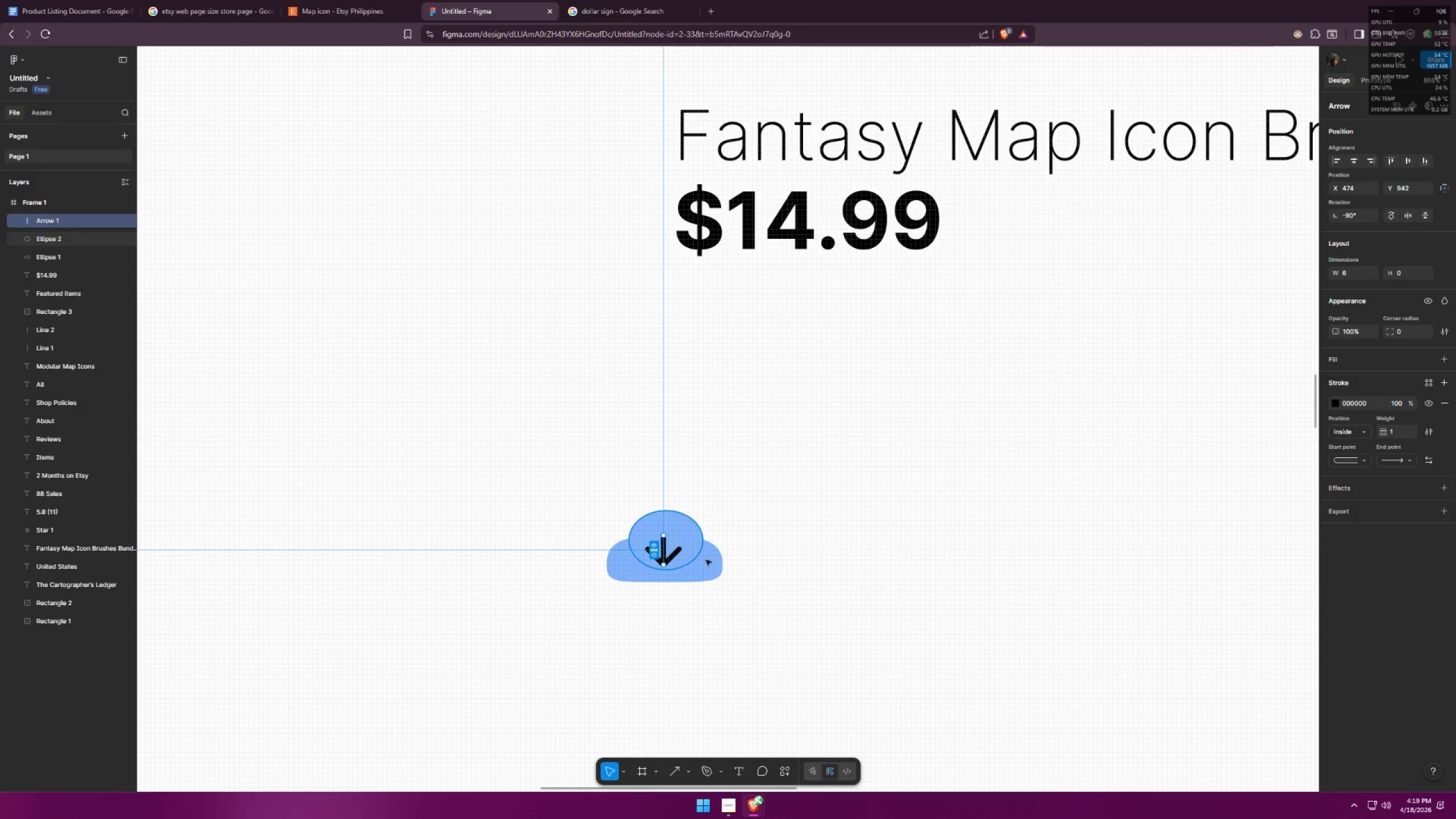 
left_click([822, 560])
 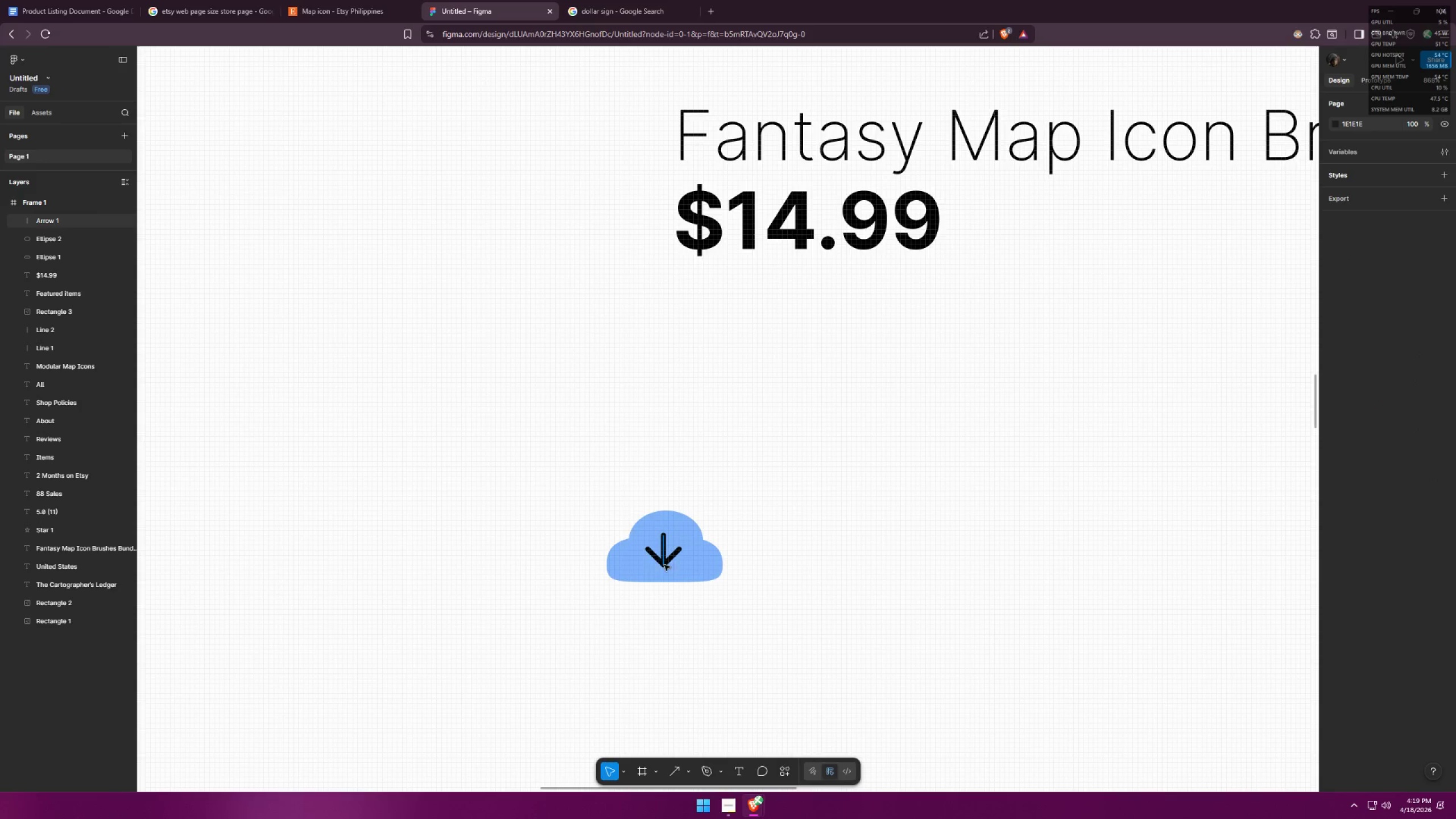 
left_click_drag(start_coordinate=[663, 562], to_coordinate=[664, 568])
 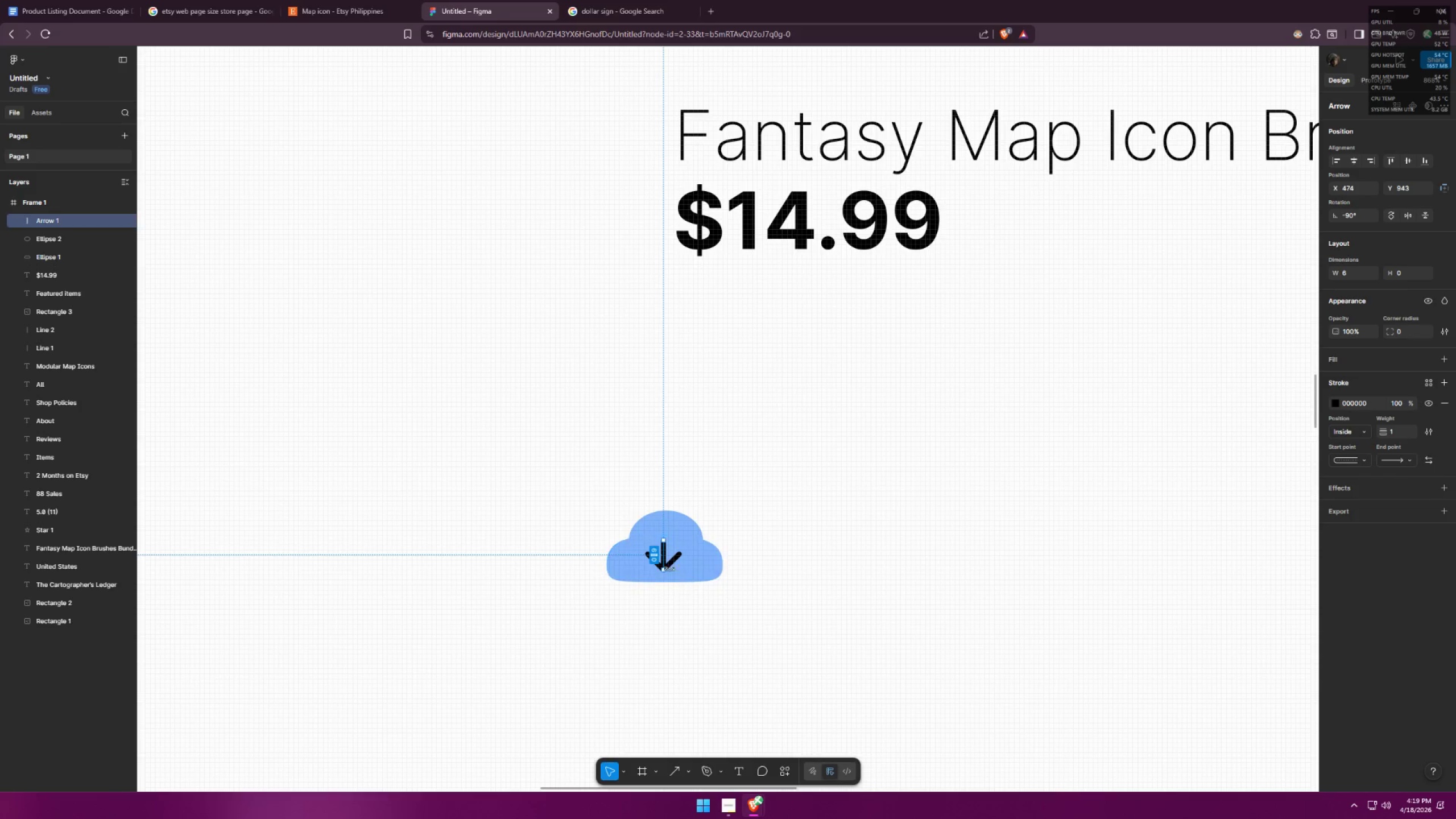 
double_click([665, 565])
 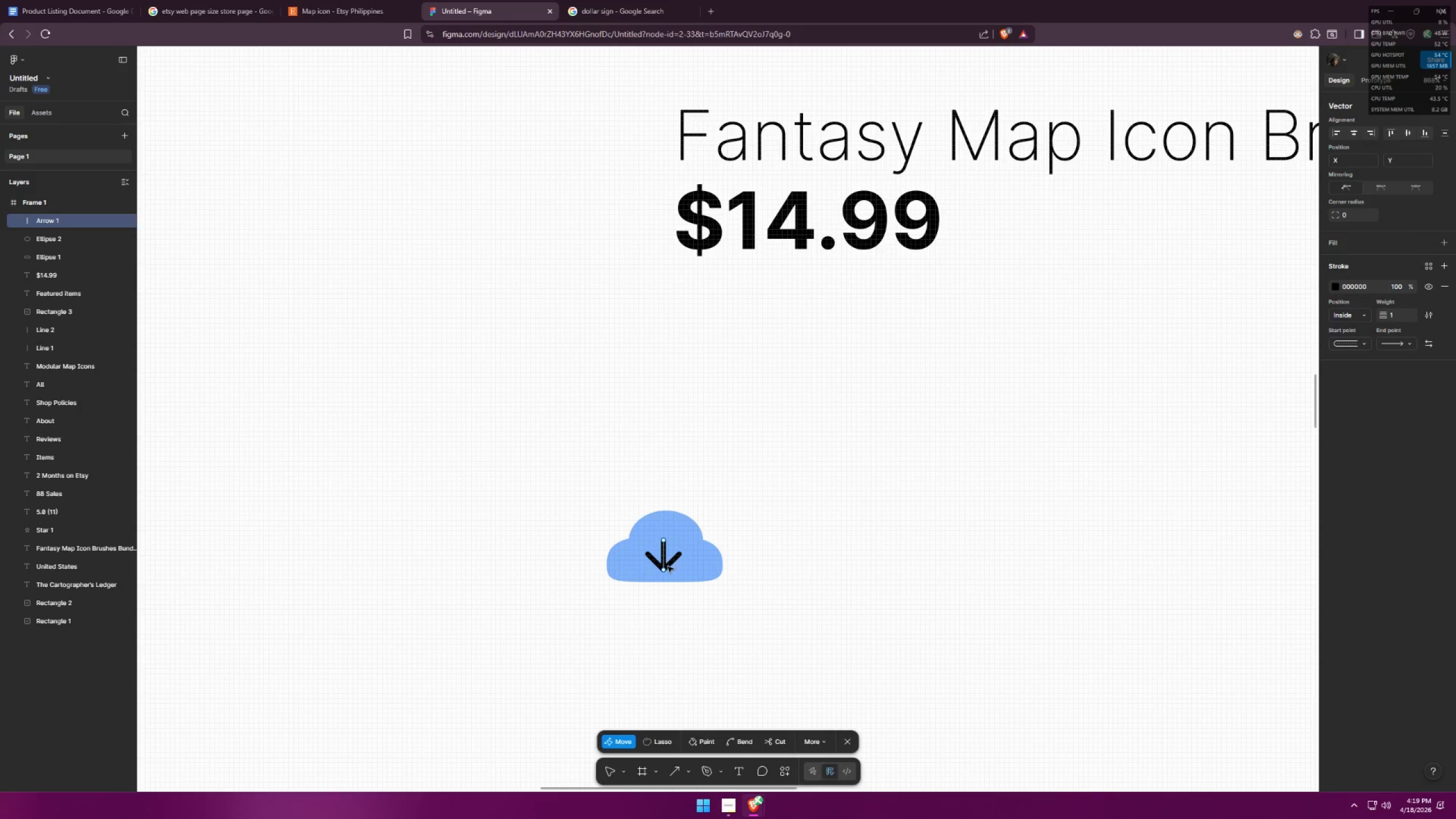 
left_click_drag(start_coordinate=[665, 566], to_coordinate=[669, 566])
 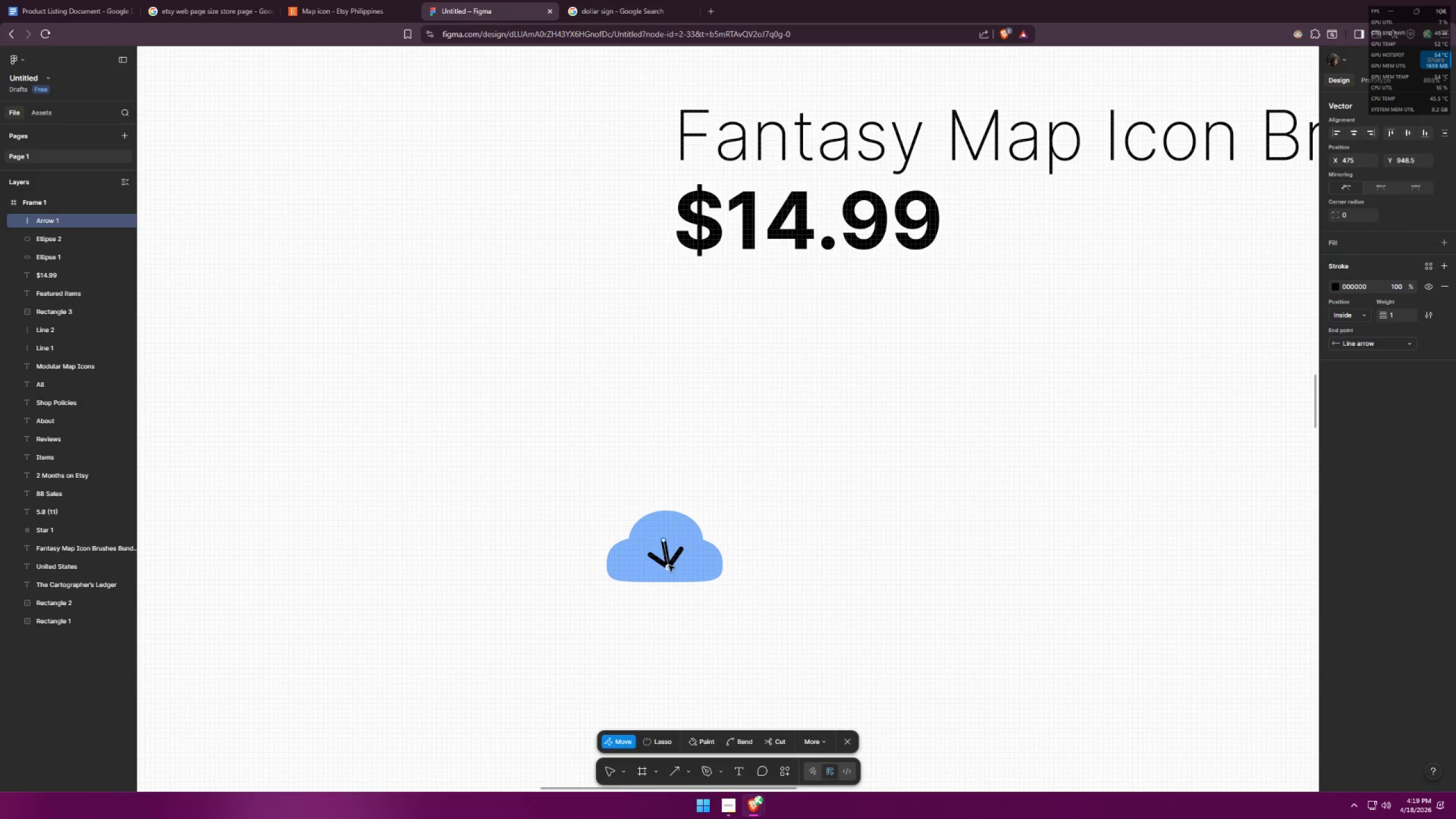 
key(Control+ControlLeft)
 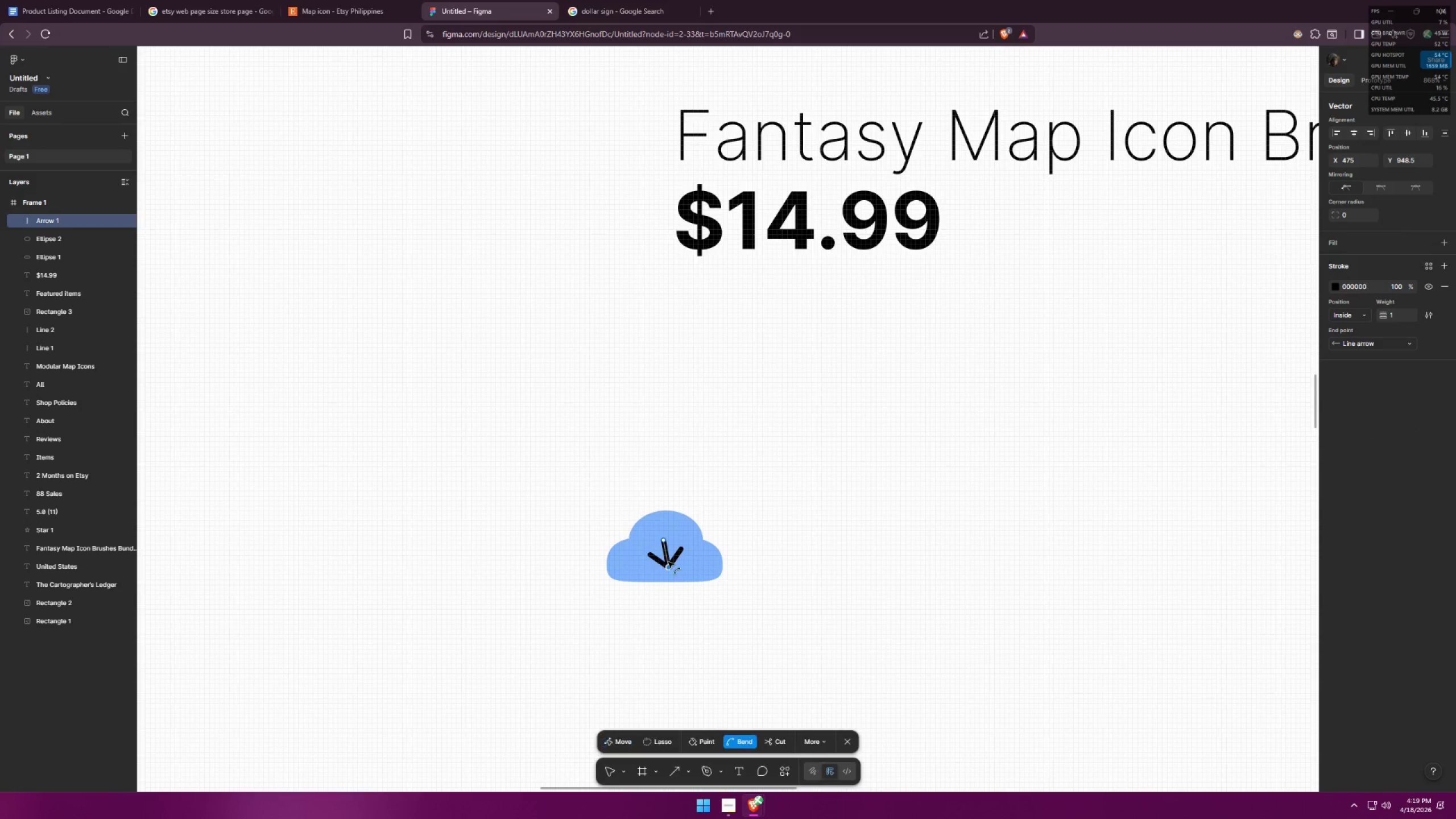 
key(Control+Z)
 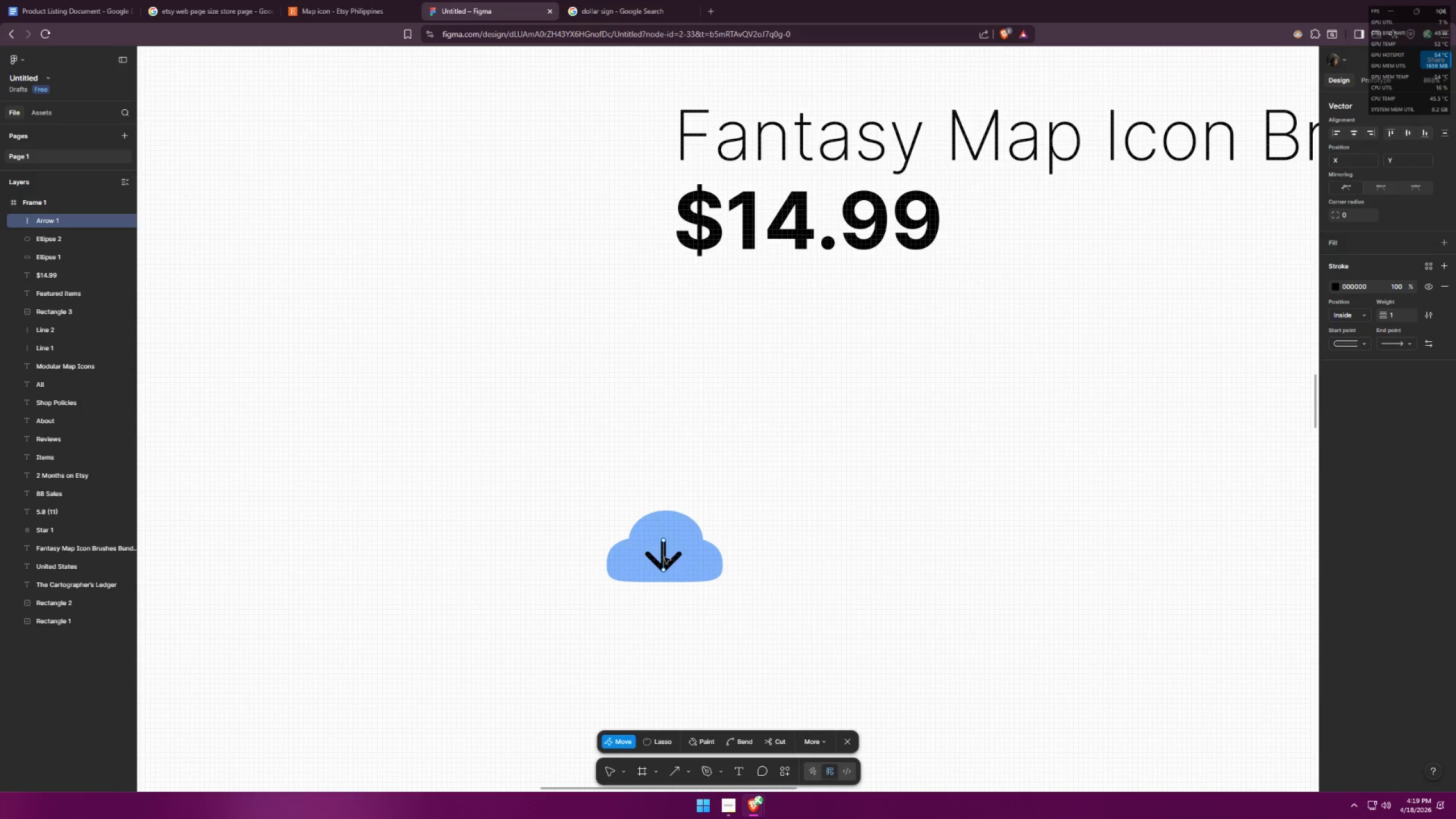 
left_click_drag(start_coordinate=[665, 556], to_coordinate=[668, 556])
 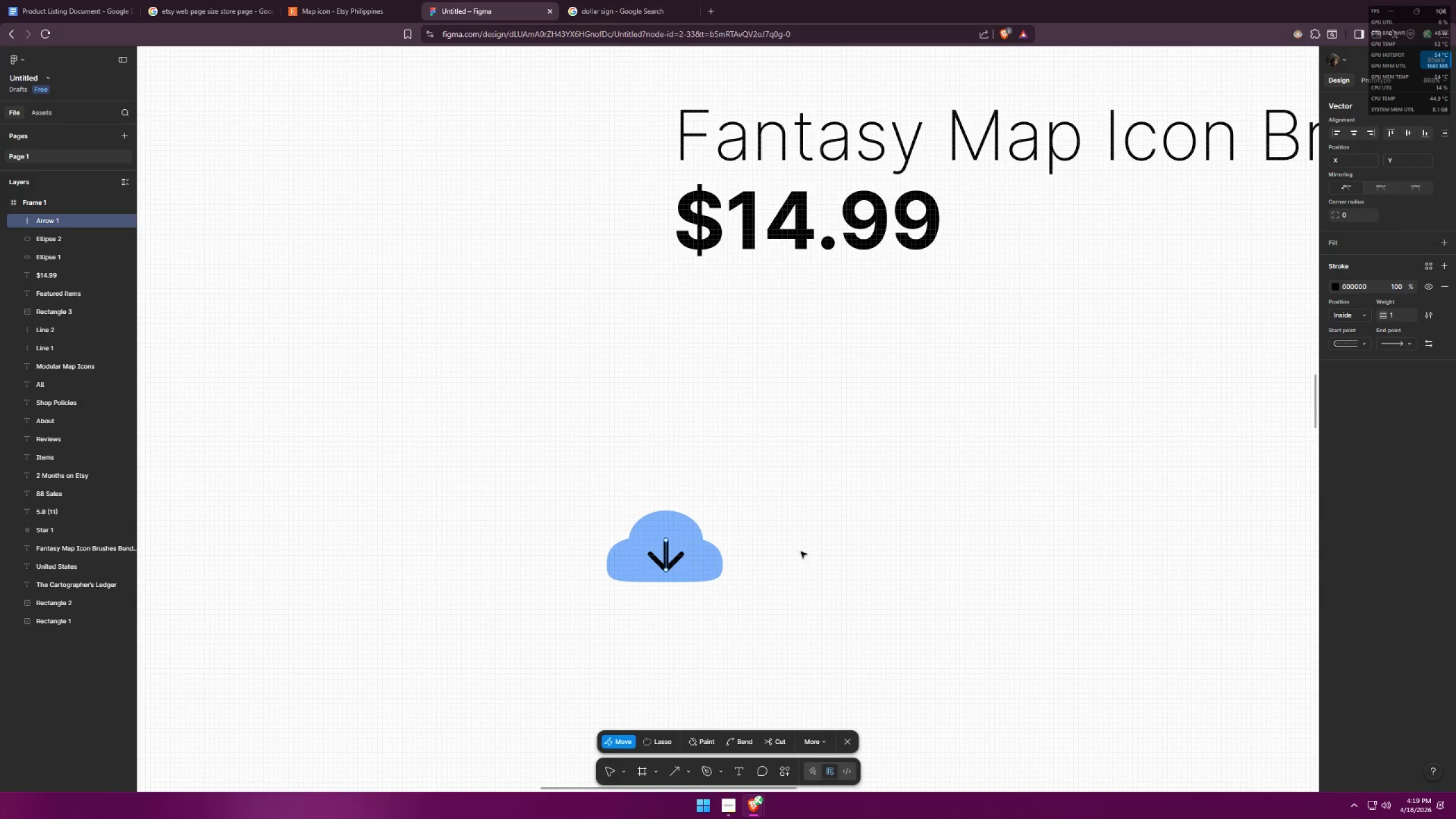 
left_click([834, 549])
 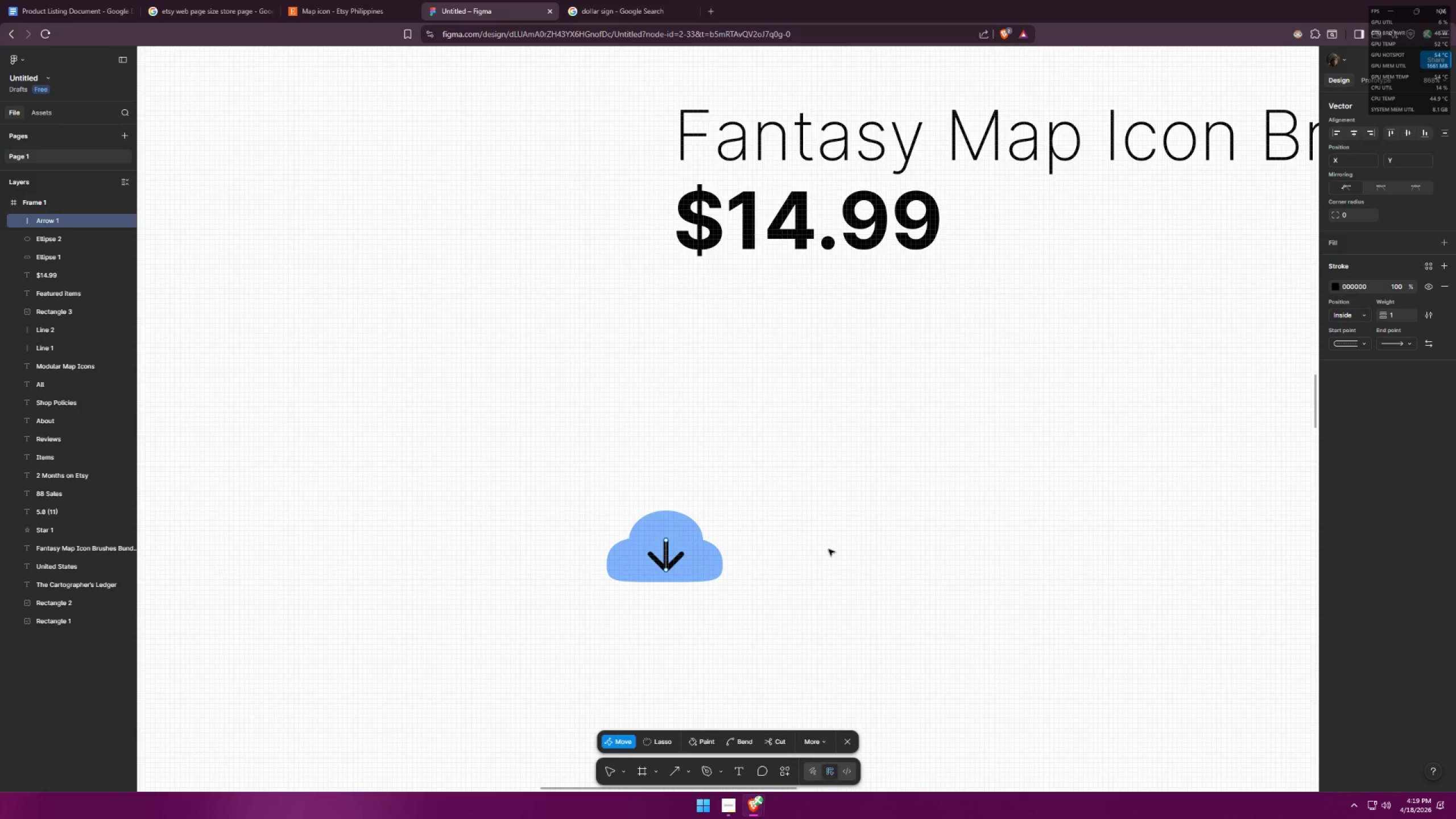 
left_click([829, 549])
 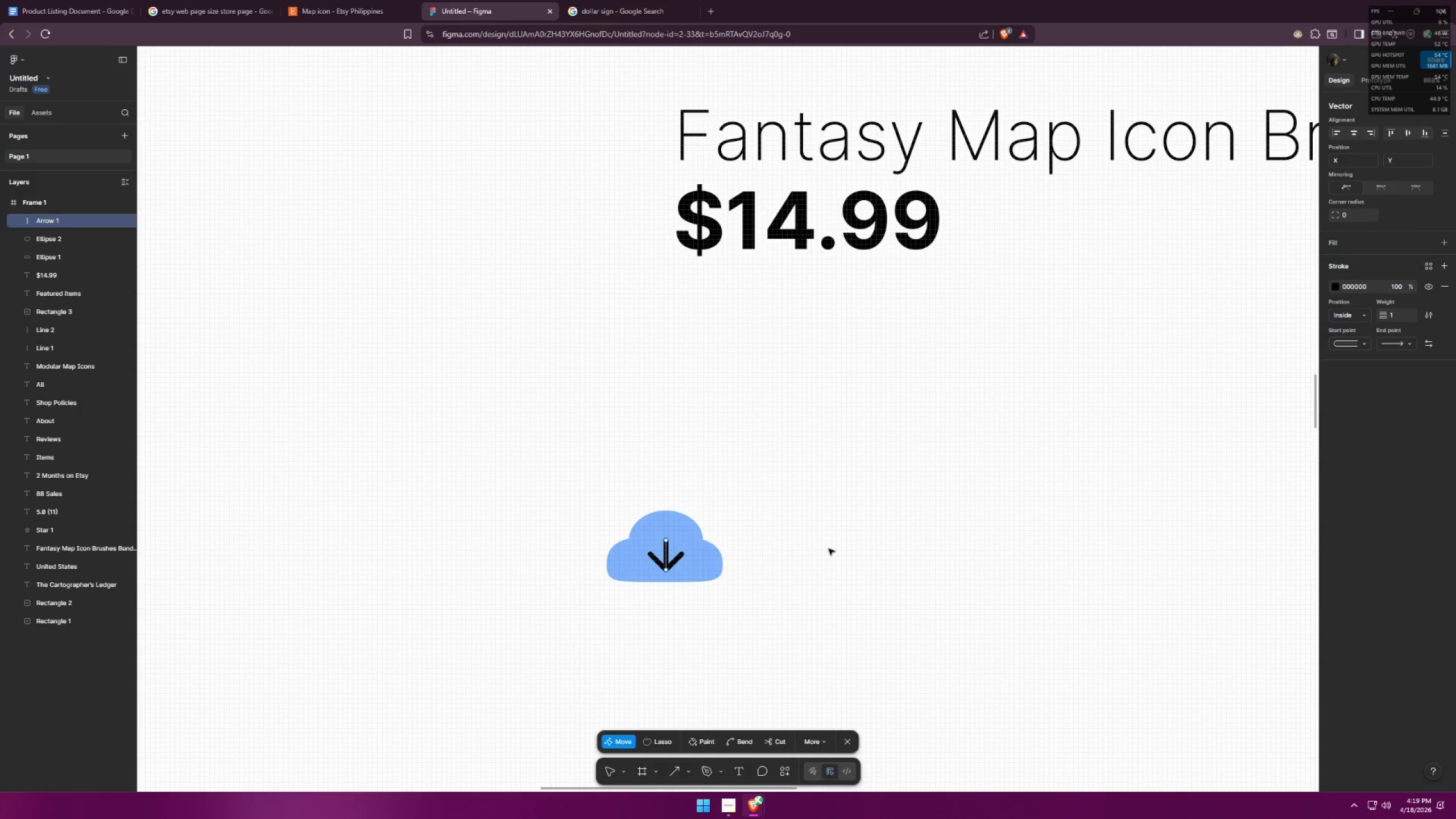 
key(Escape)
 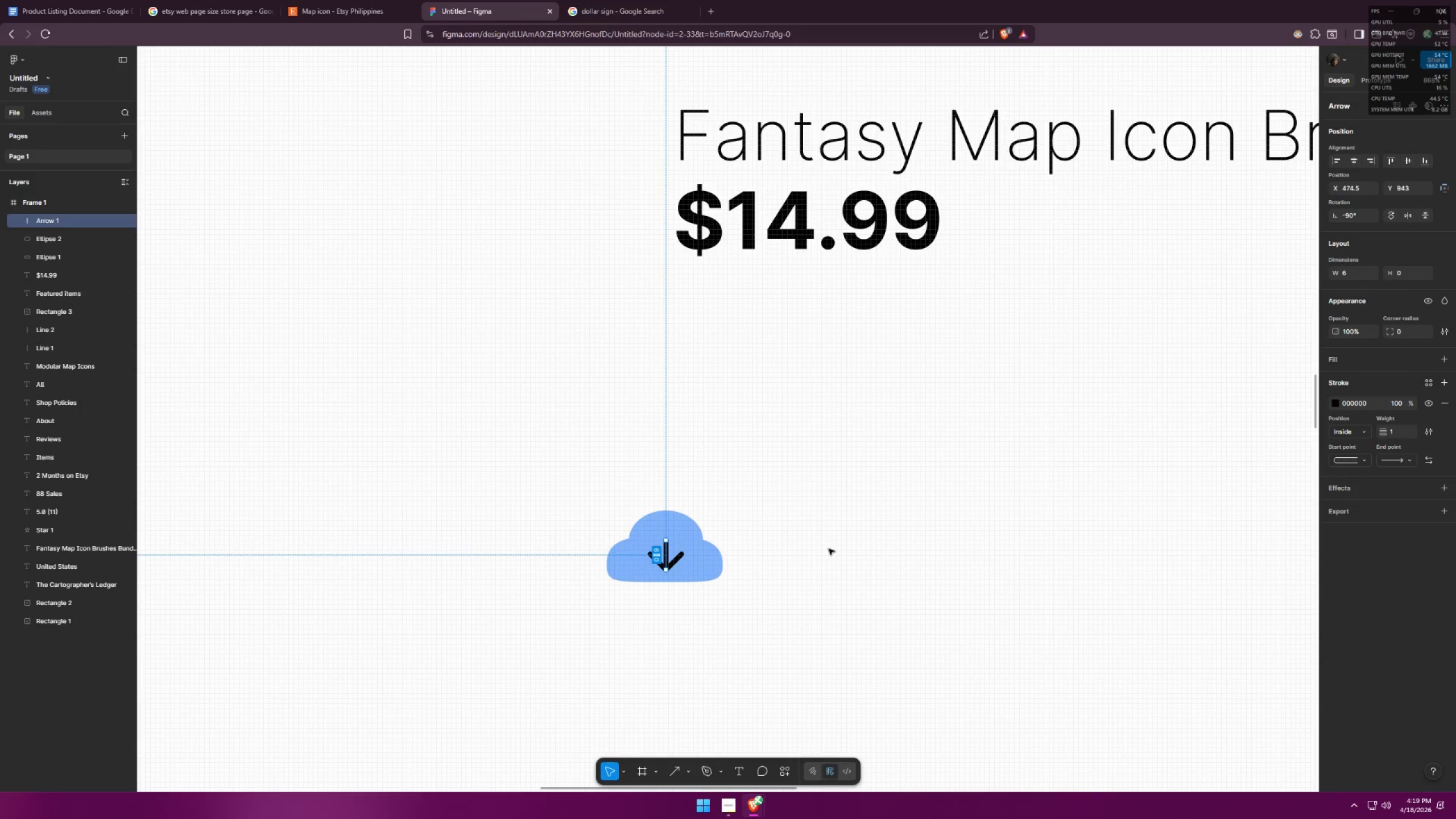 
key(Escape)
 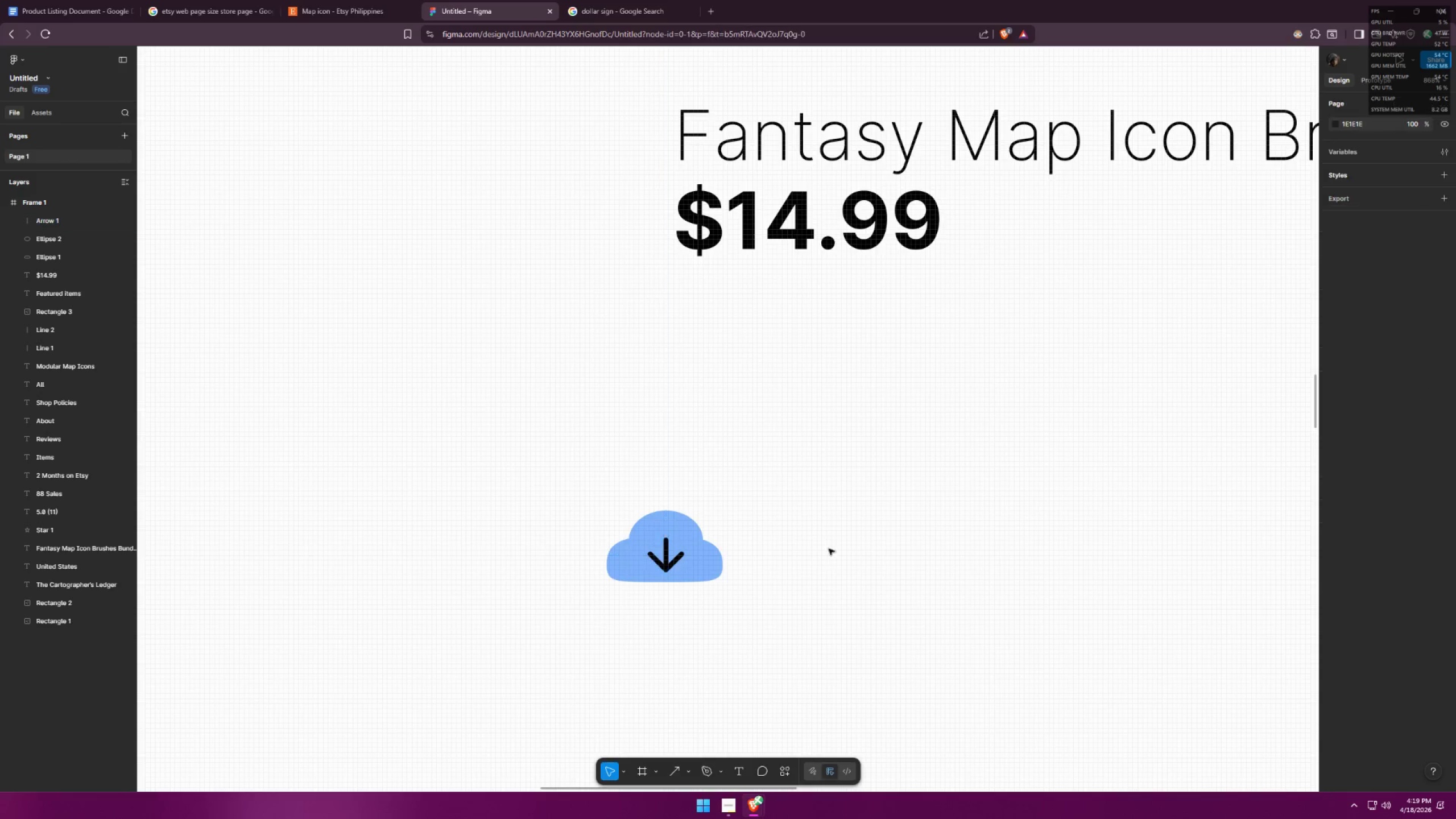 
left_click([829, 549])
 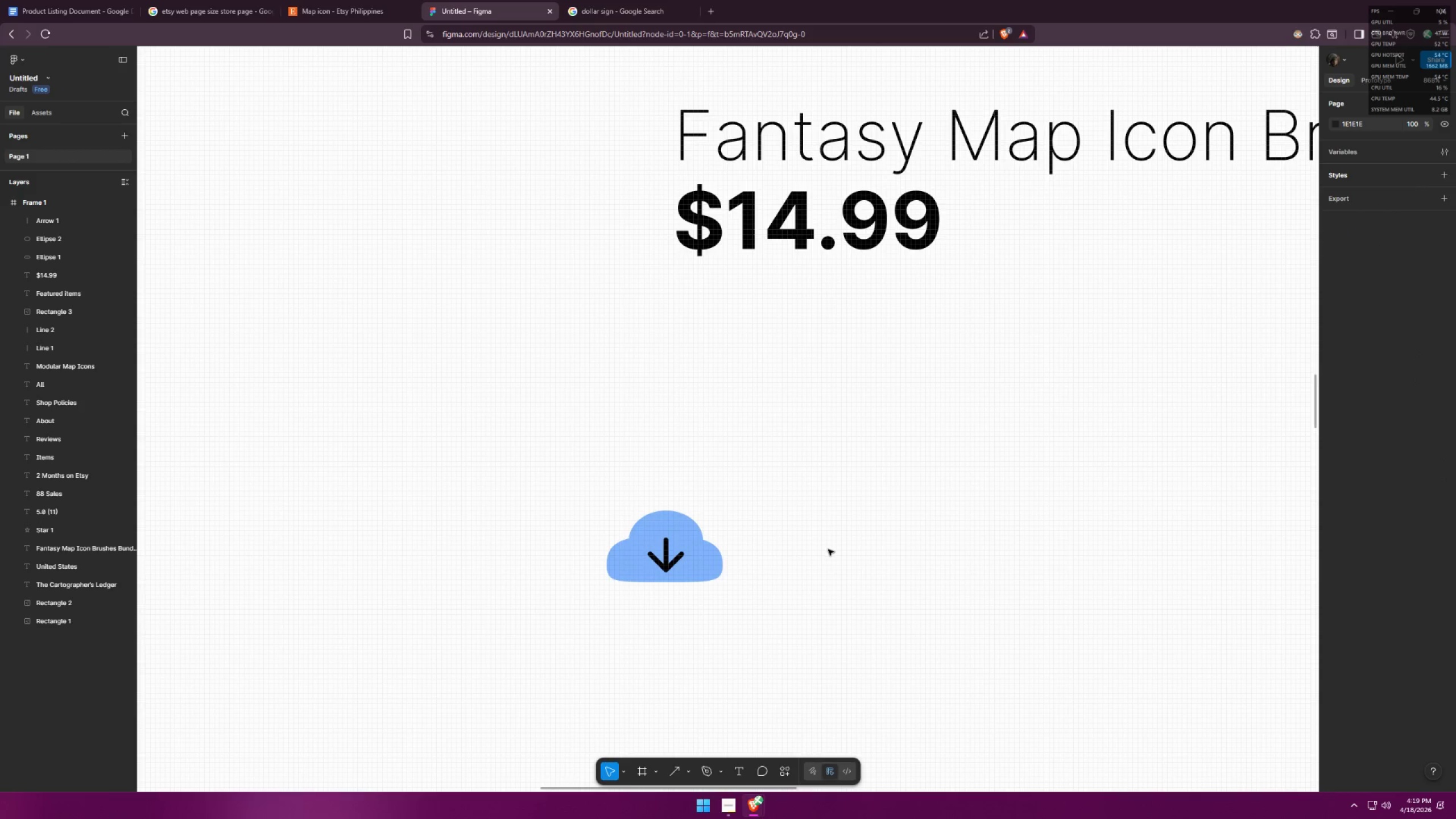 
key(Alt+AltLeft)
 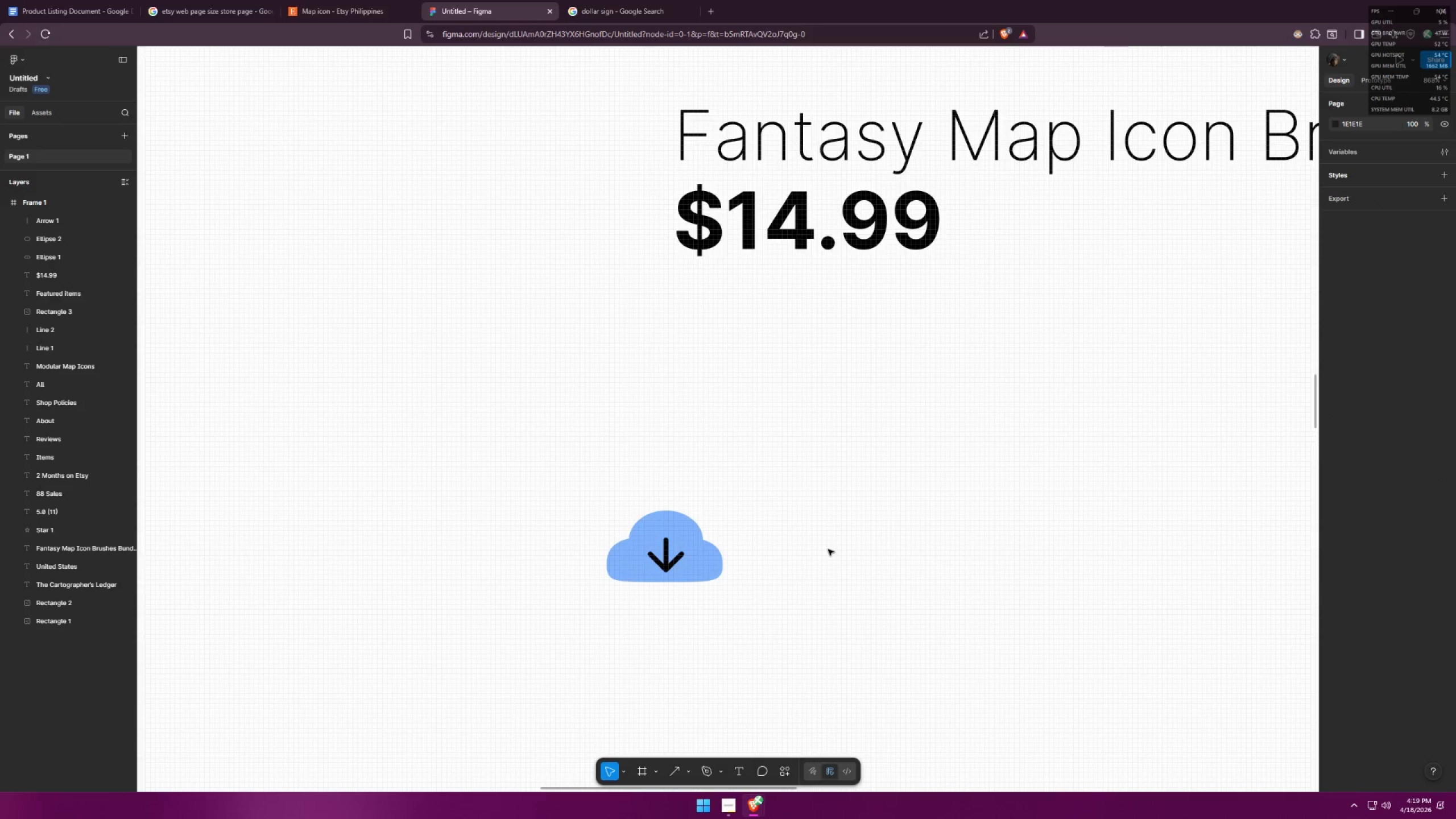 
key(Alt+Tab)
 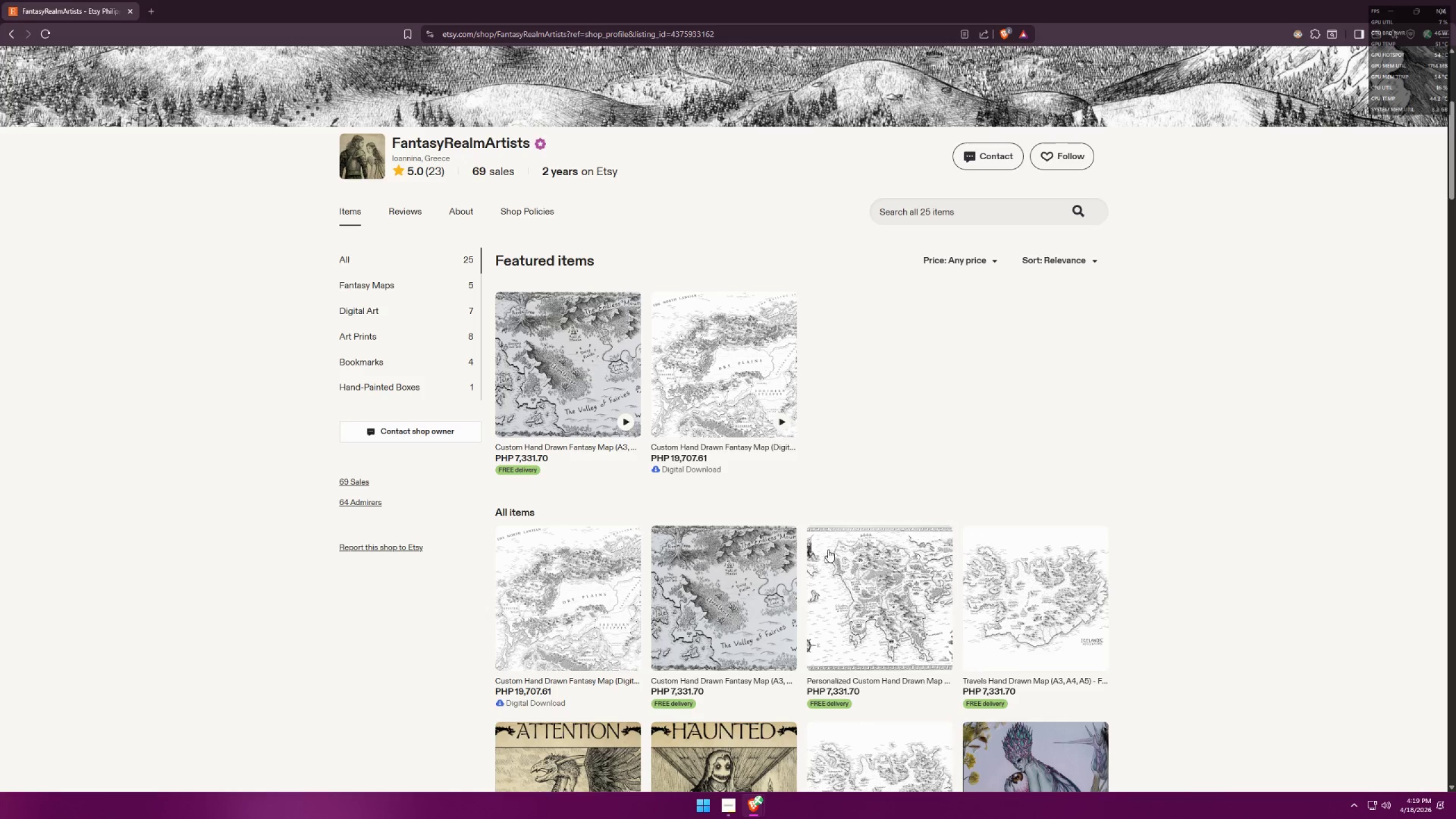 
key(Alt+AltLeft)
 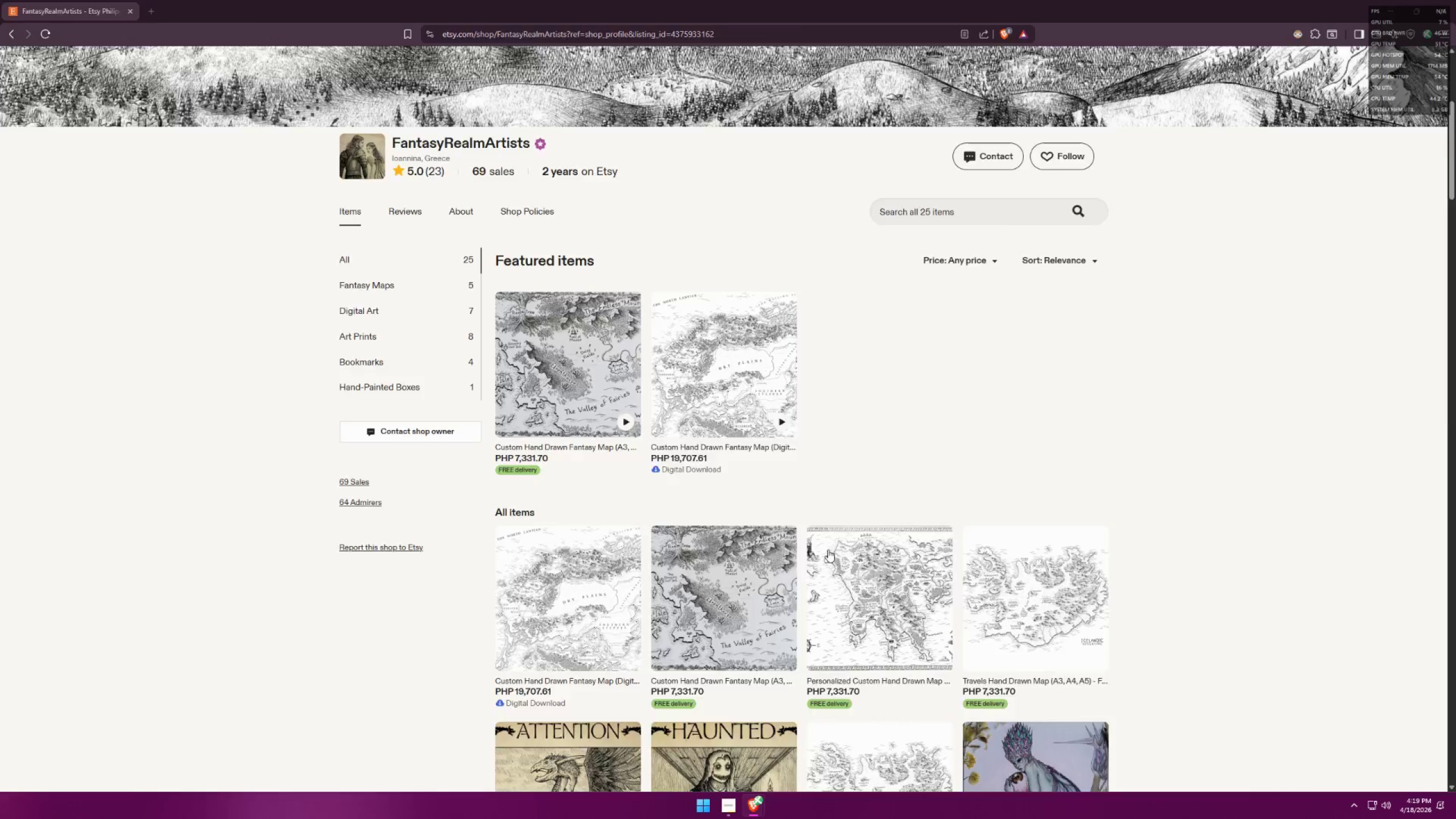 
key(Alt+Tab)
 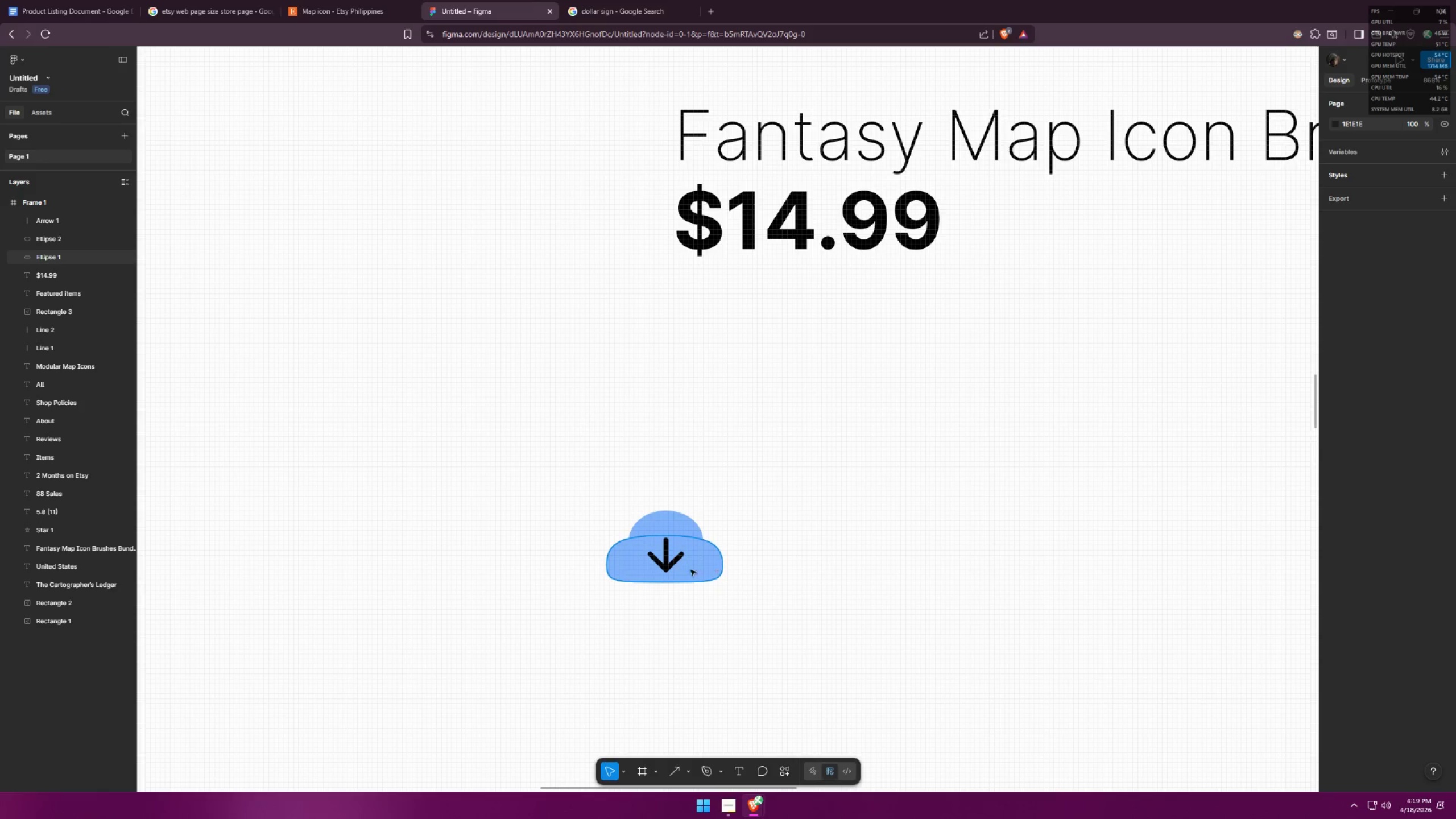 
hold_key(key=ControlLeft, duration=0.38)
 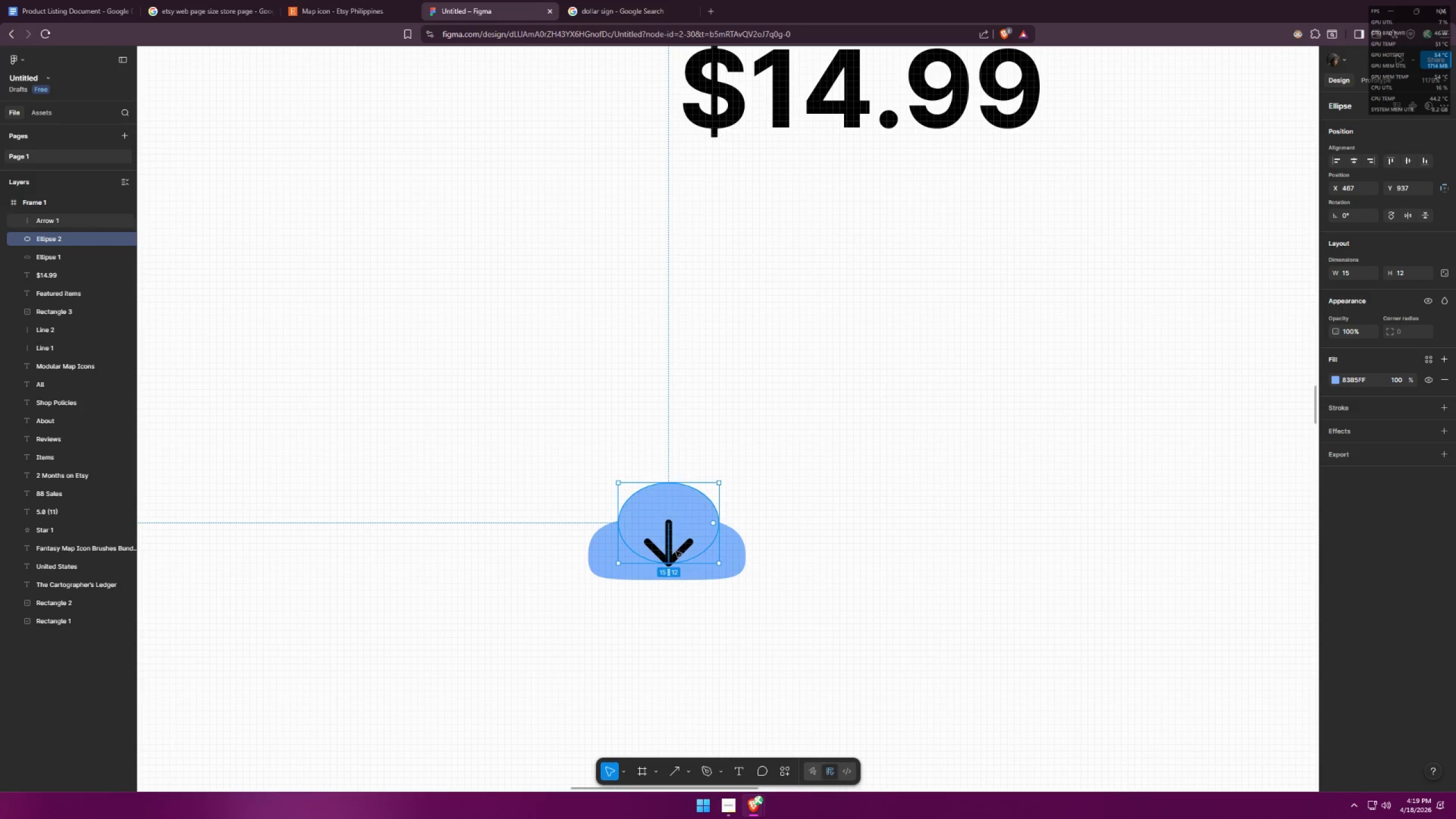 
left_click([665, 548])
 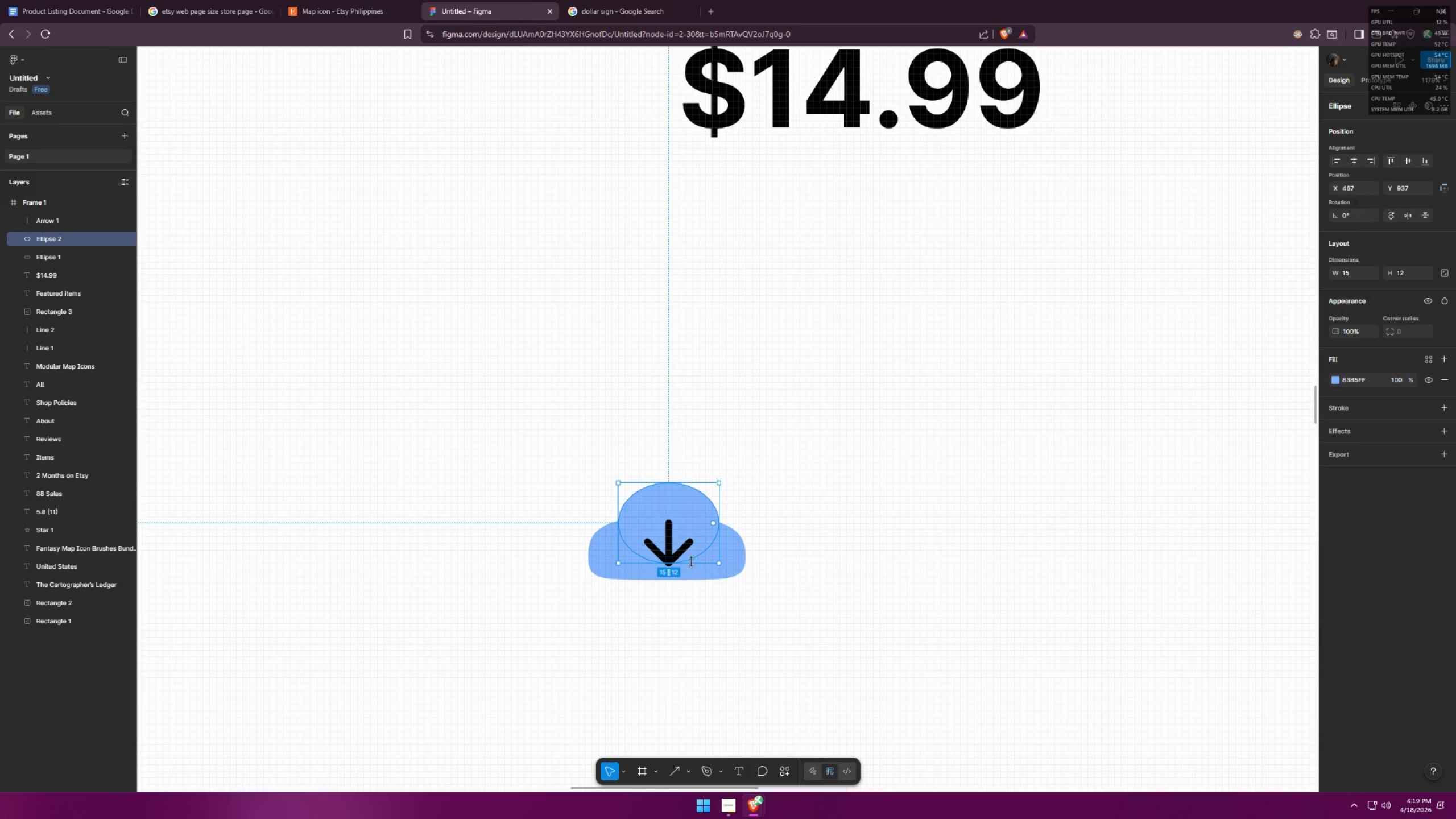 
scroll: coordinate [659, 587], scroll_direction: up, amount: 3.0
 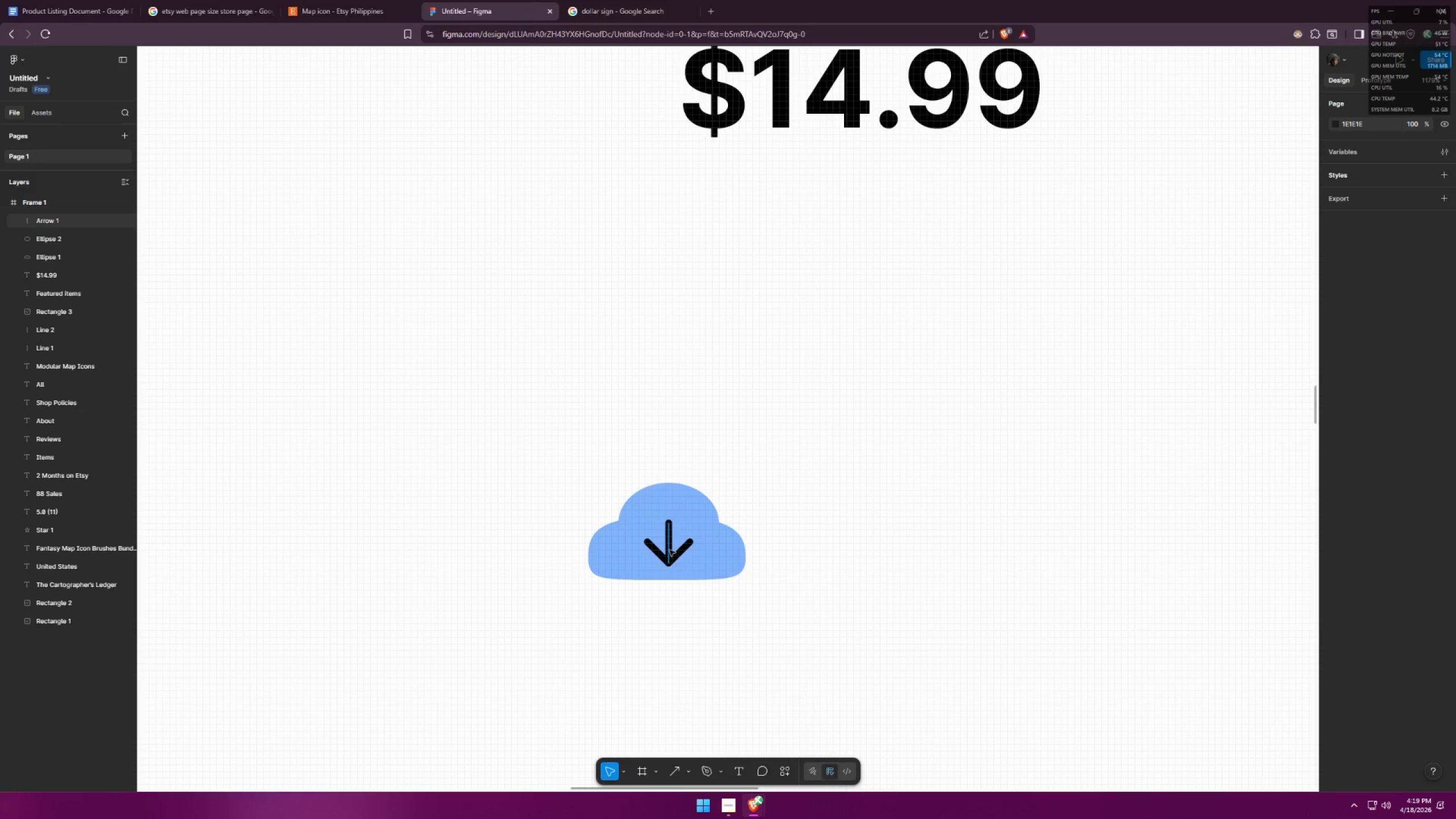 
left_click([670, 556])
 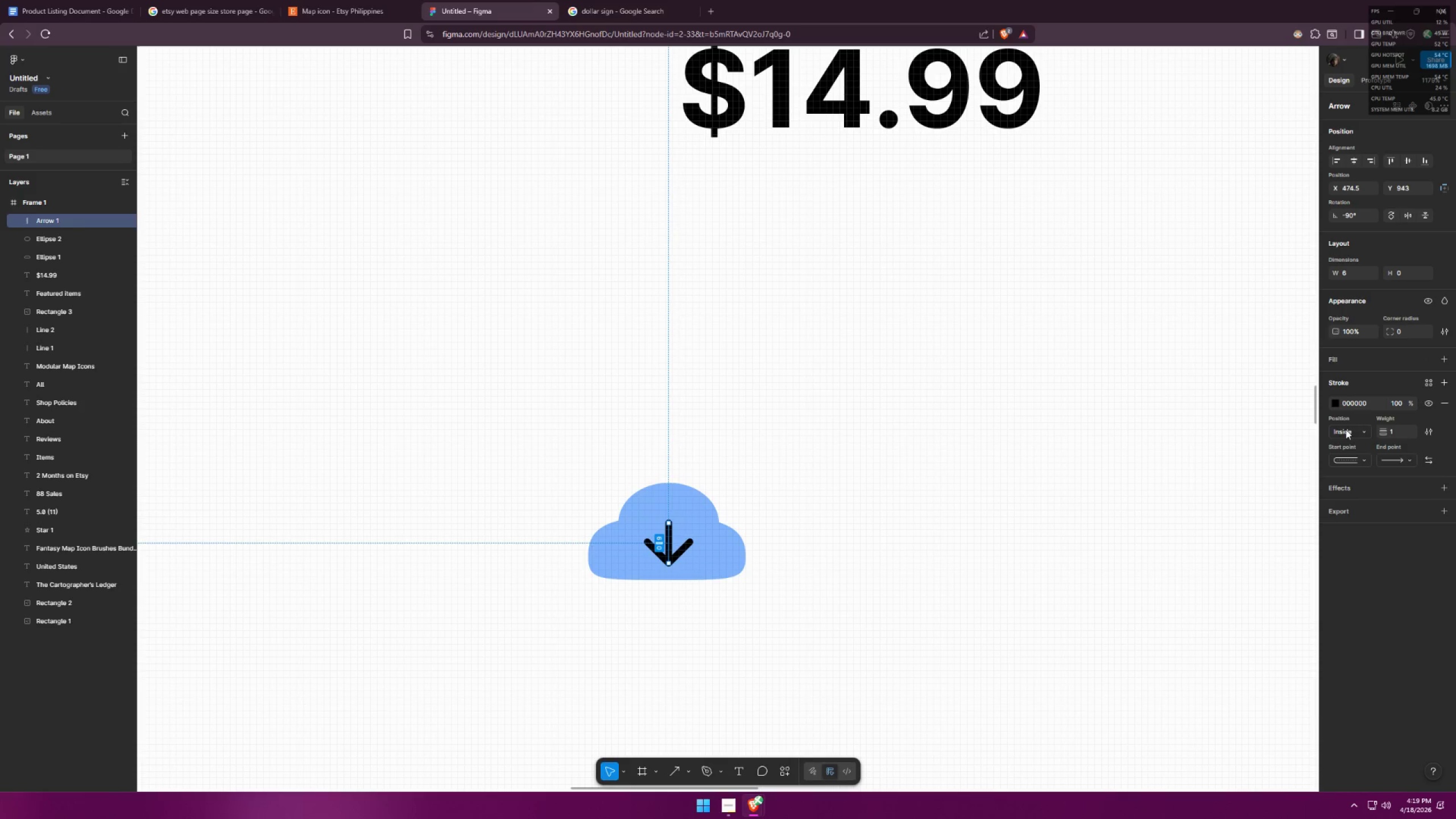 
left_click([1334, 408])
 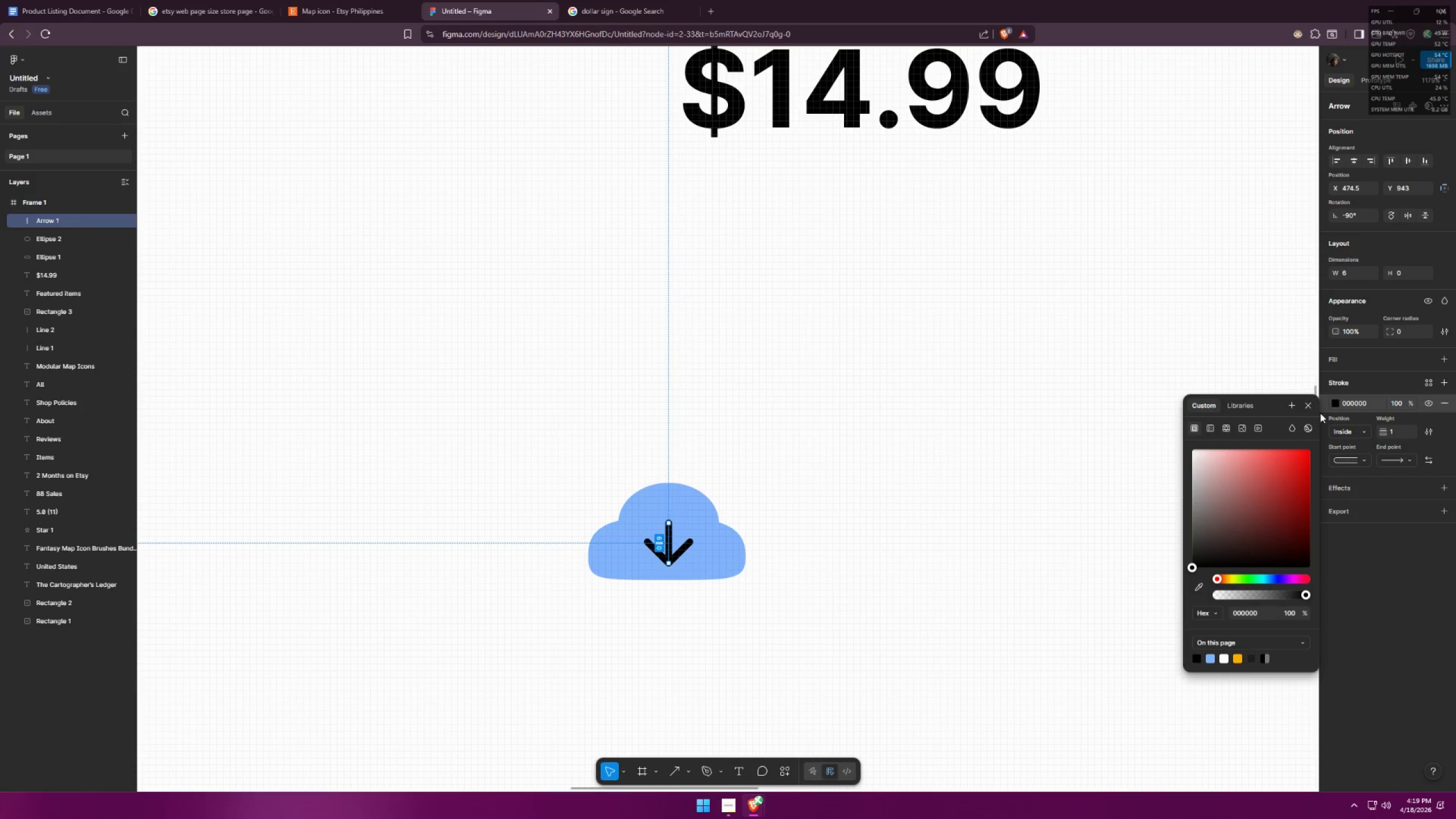 
left_click_drag(start_coordinate=[1211, 469], to_coordinate=[1151, 413])
 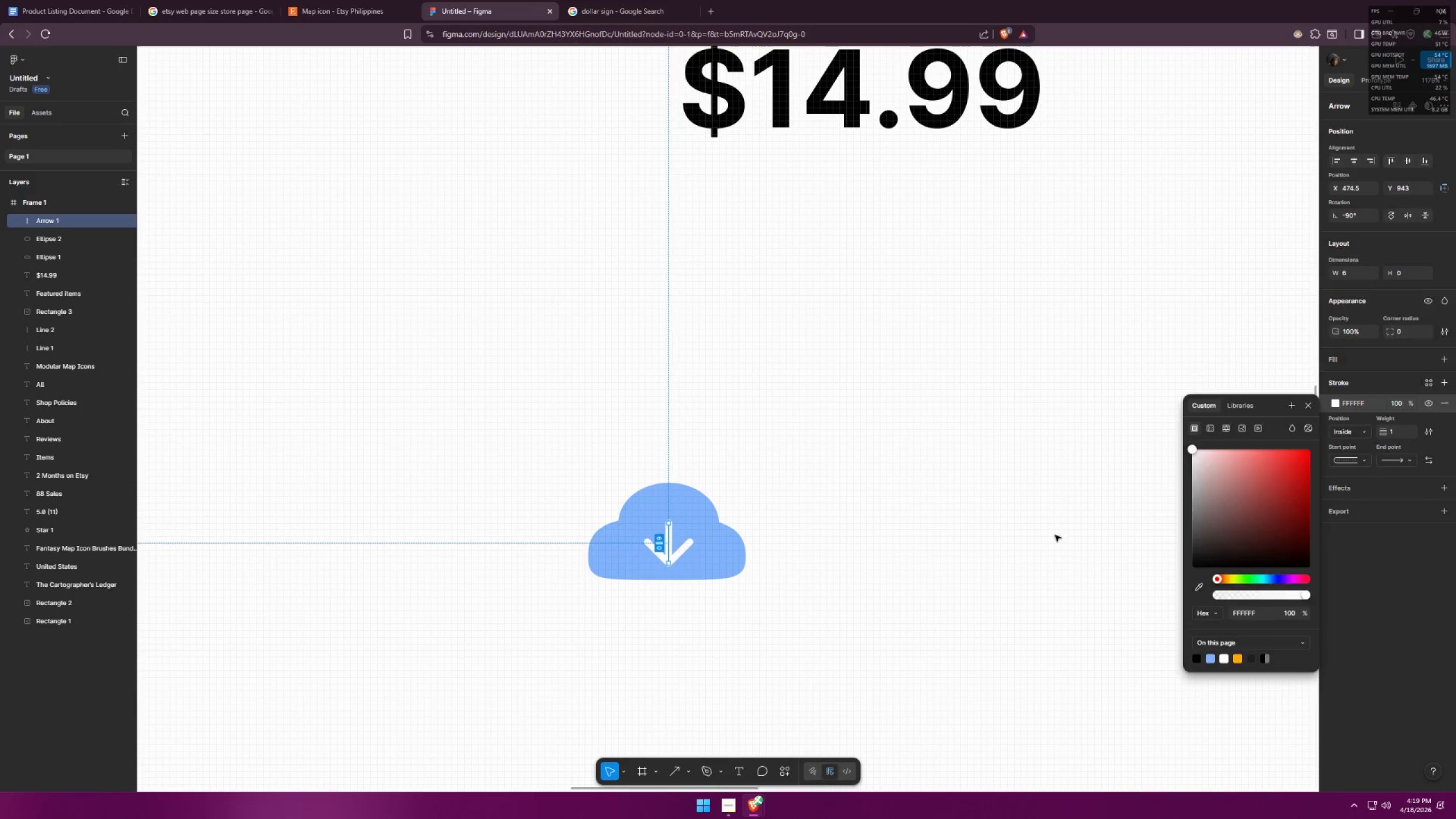 
double_click([1032, 536])
 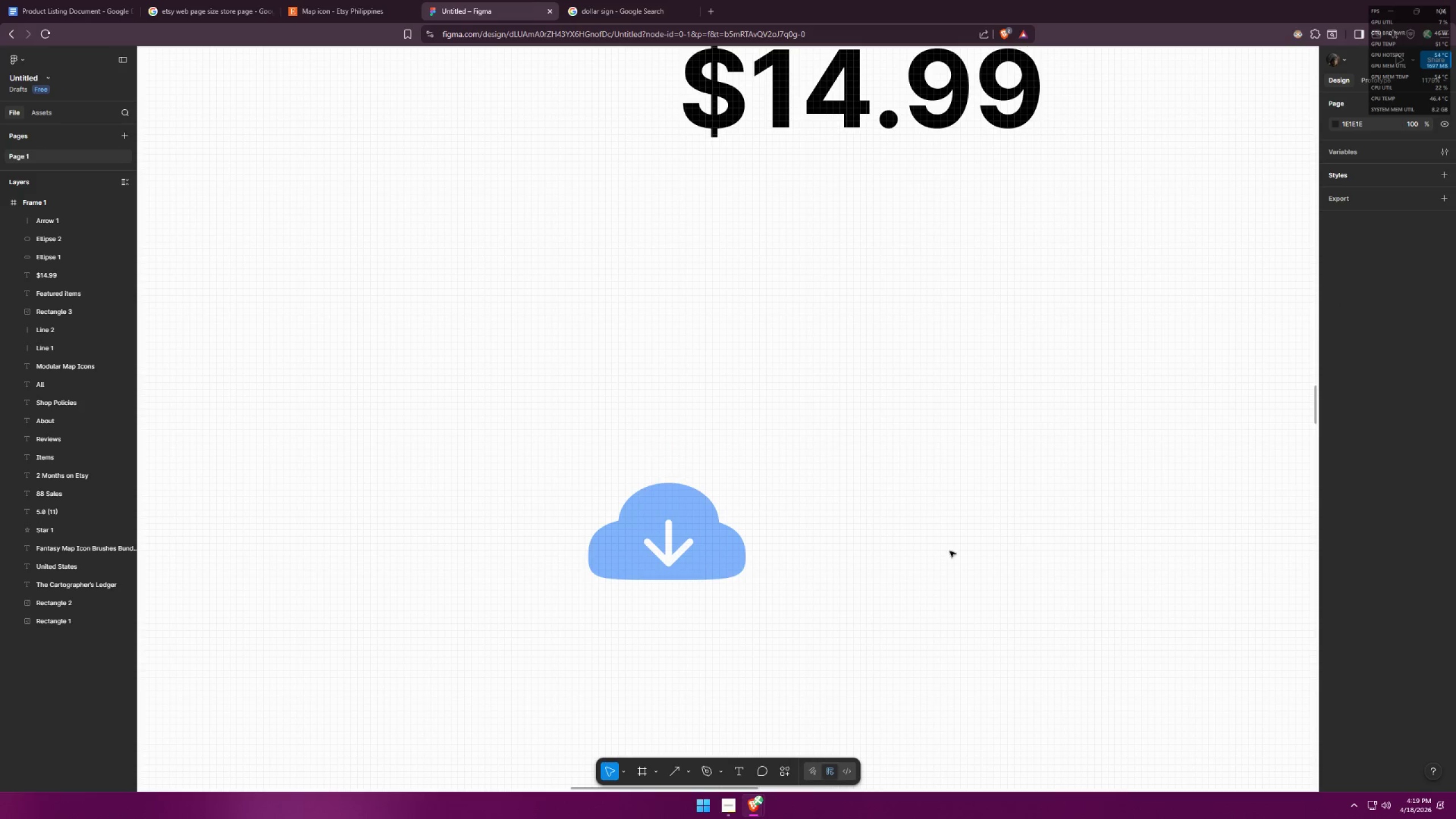 
hold_key(key=ControlLeft, duration=0.42)
 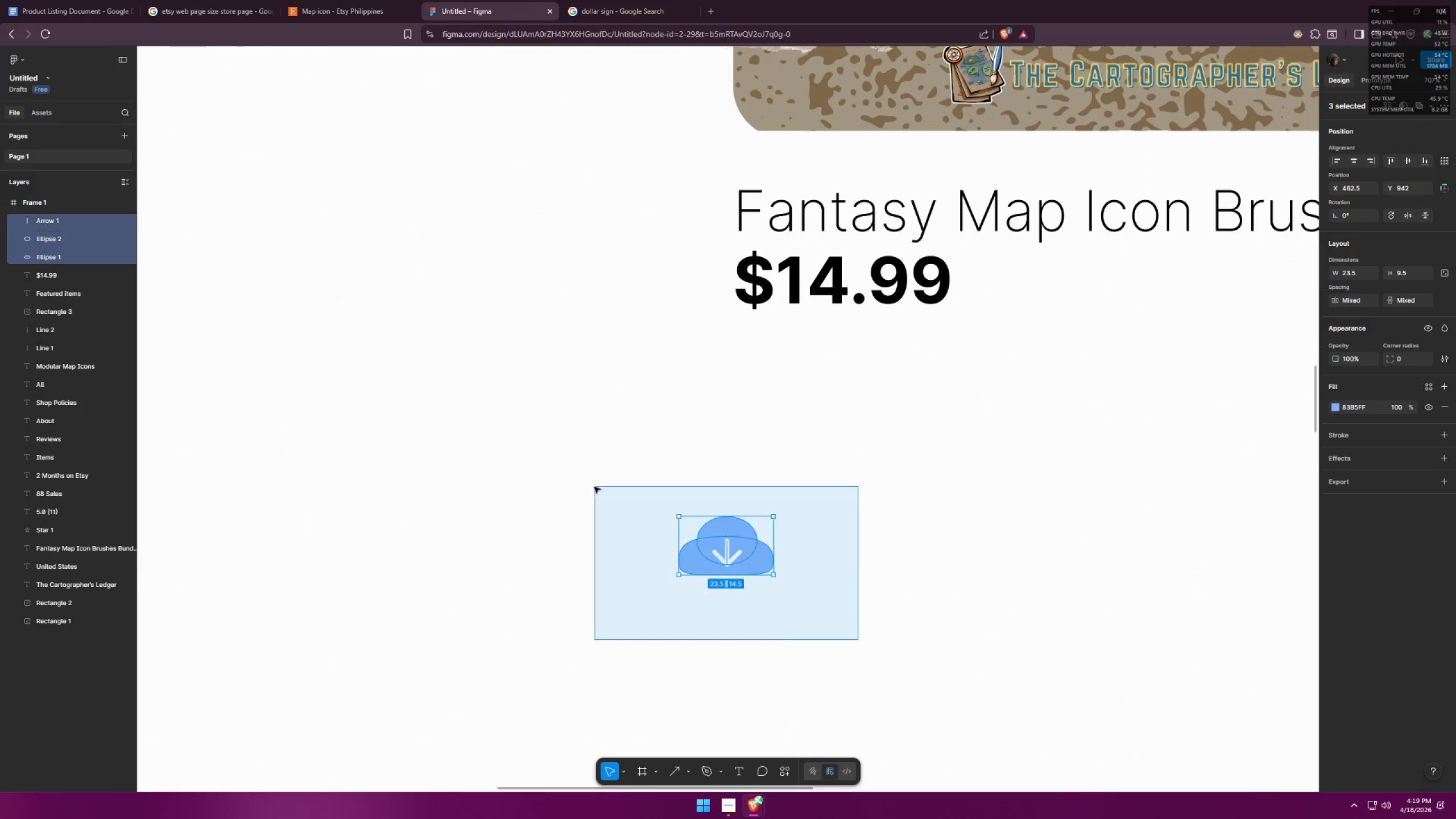 
left_click_drag(start_coordinate=[858, 640], to_coordinate=[594, 486])
 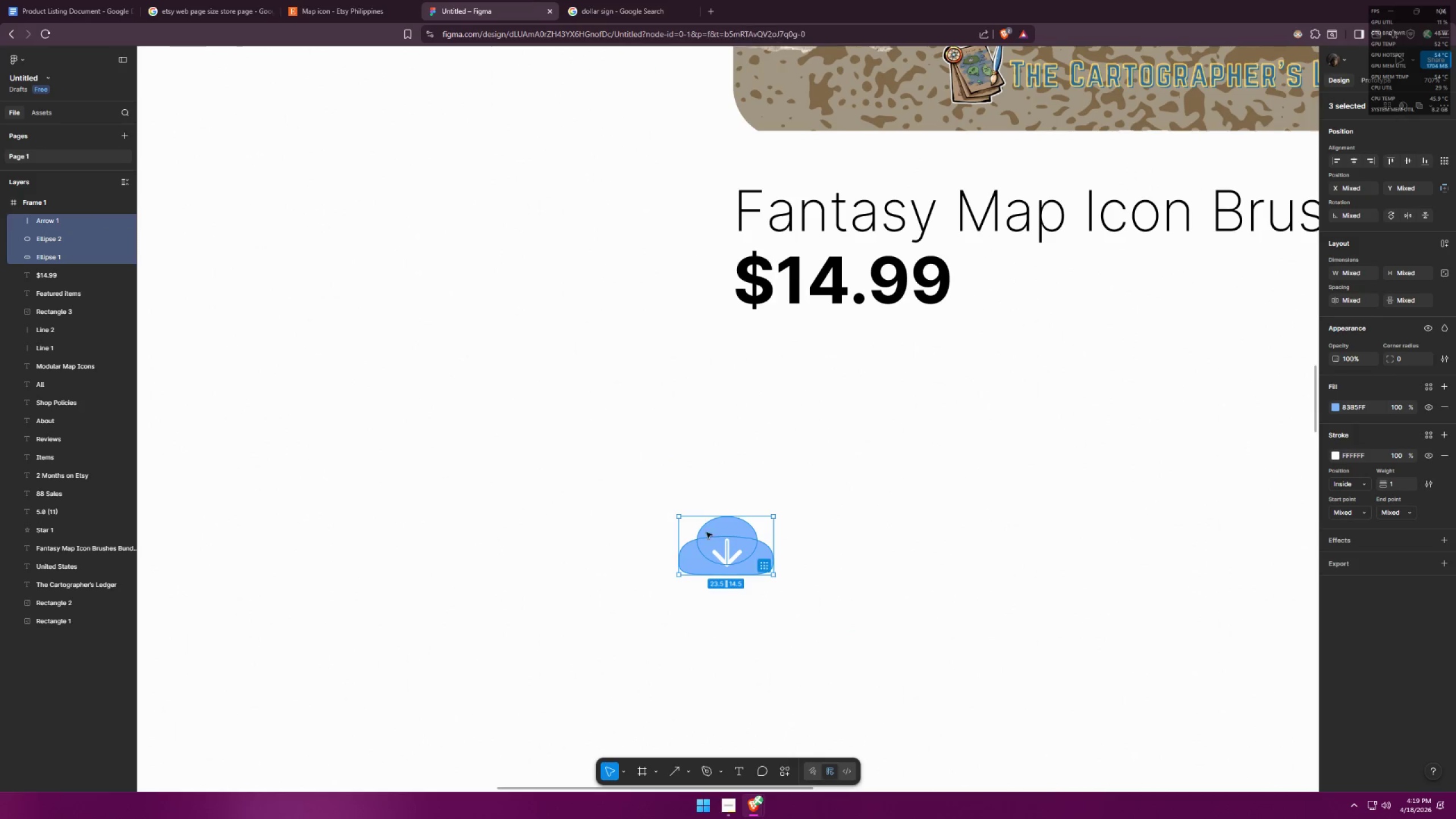 
scroll: coordinate [813, 564], scroll_direction: down, amount: 5.0
 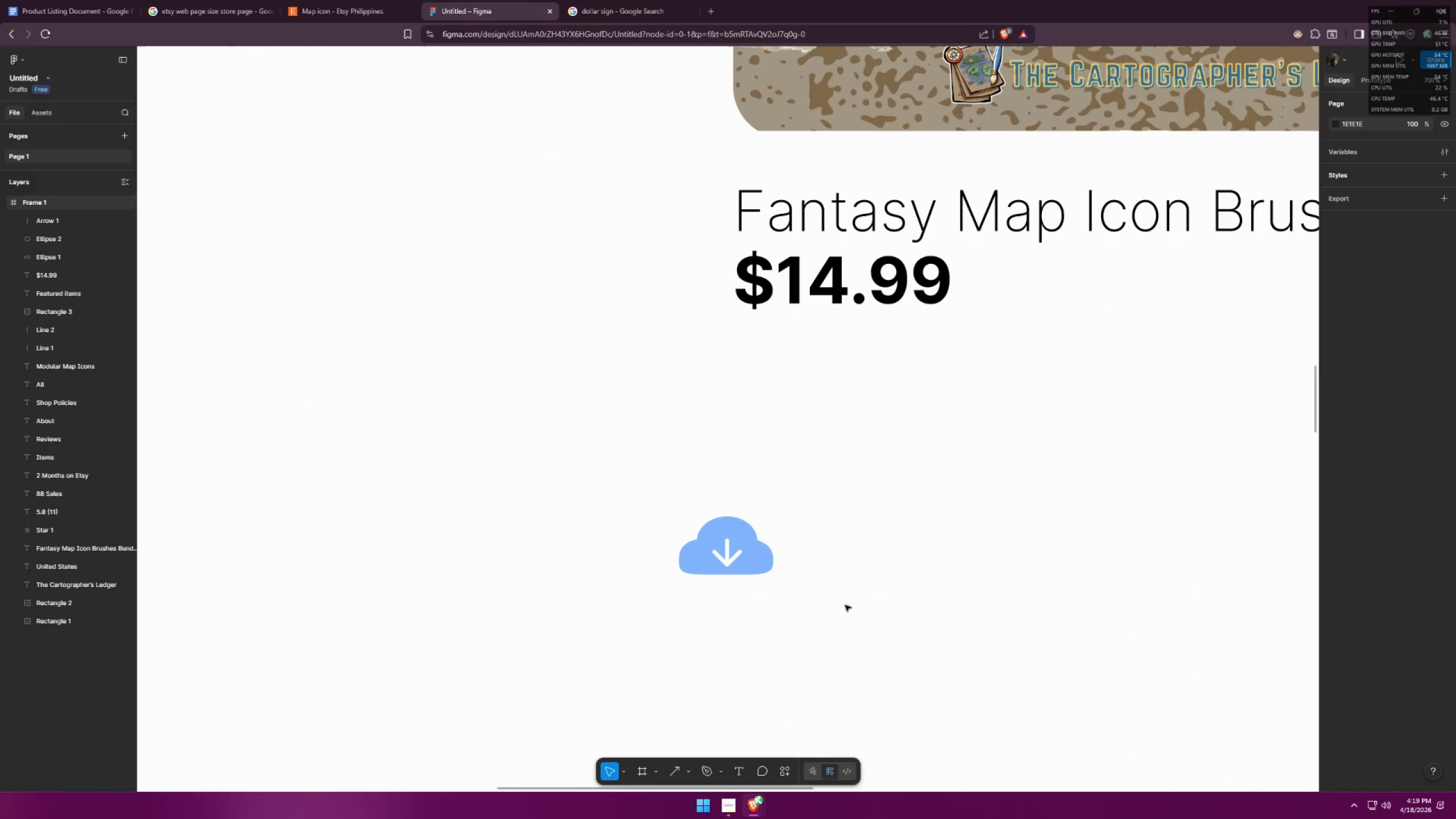 
hold_key(key=ControlLeft, duration=0.42)
scroll: coordinate [780, 550], scroll_direction: down, amount: 3.0
 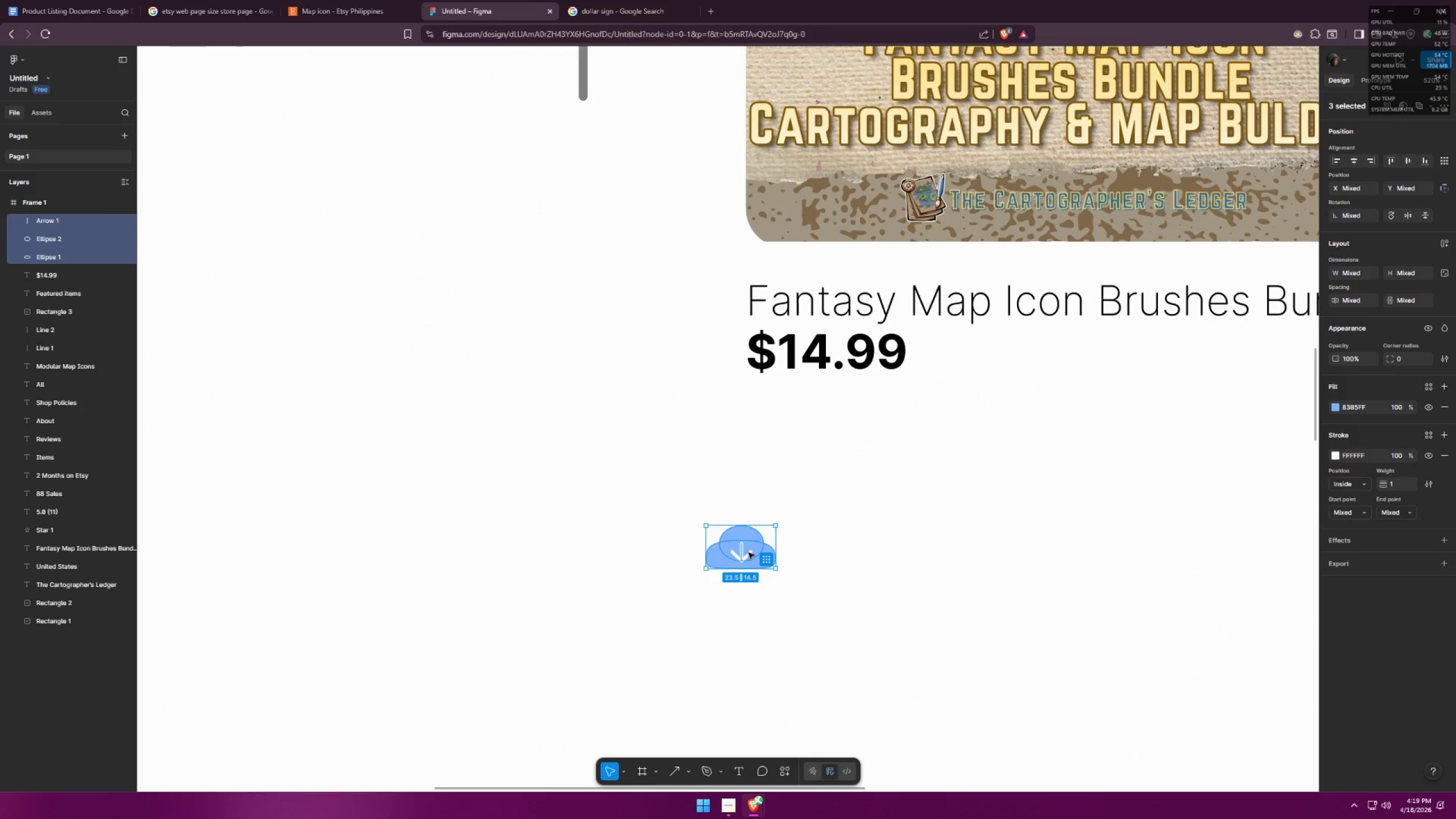 
left_click_drag(start_coordinate=[754, 551], to_coordinate=[794, 404])
 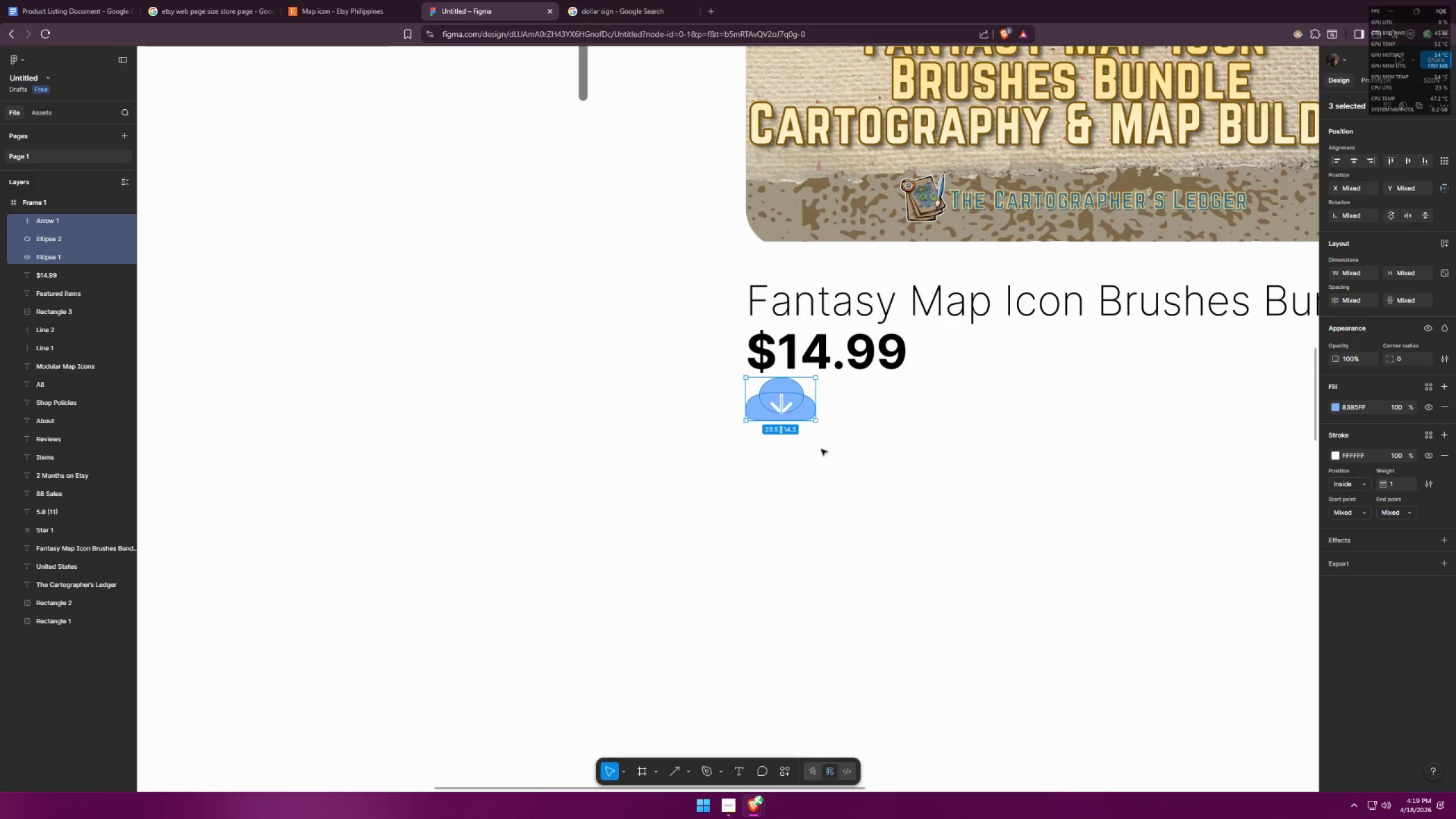 
left_click_drag(start_coordinate=[833, 458], to_coordinate=[733, 392])
 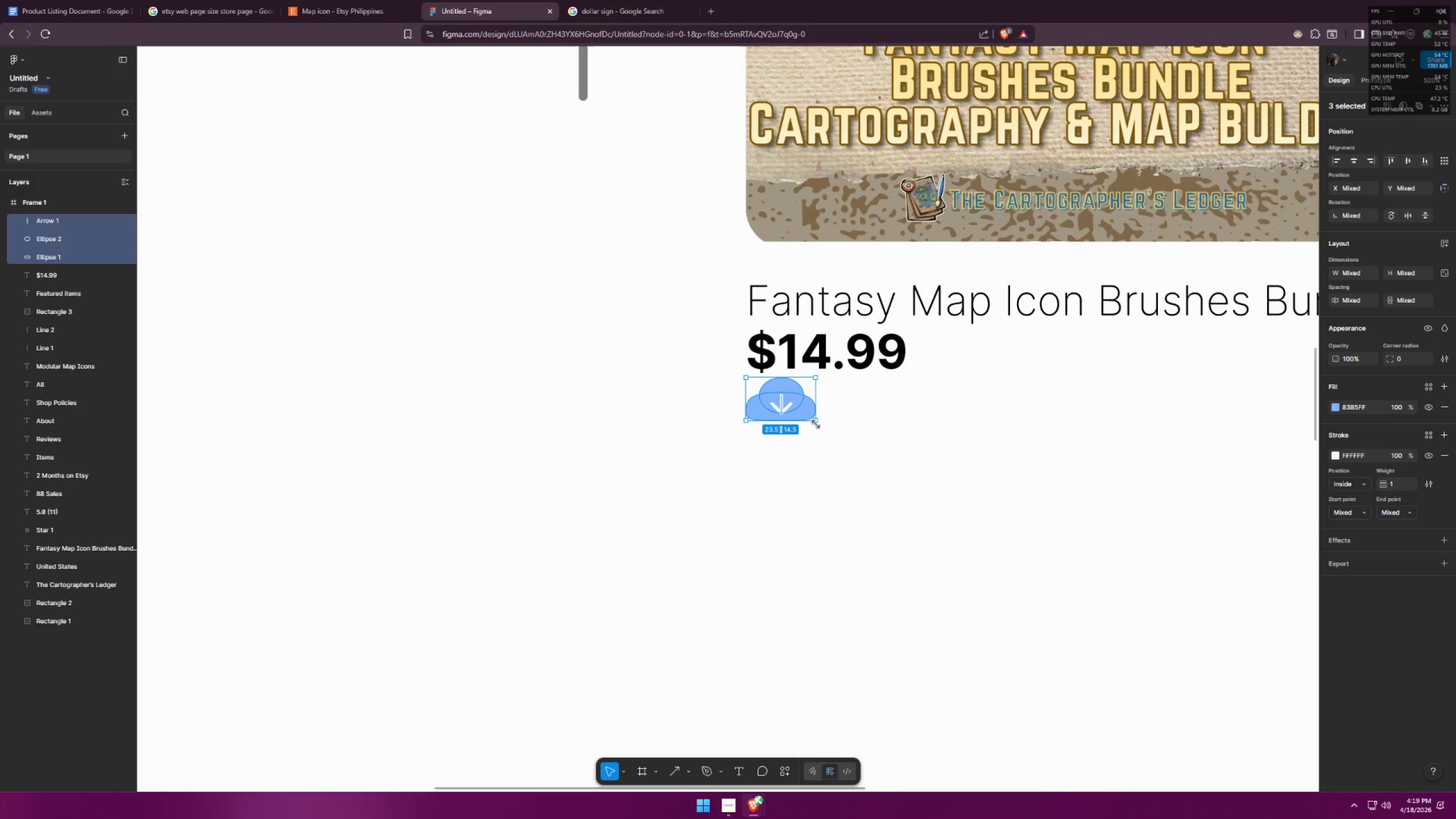 
left_click_drag(start_coordinate=[816, 424], to_coordinate=[804, 414])
 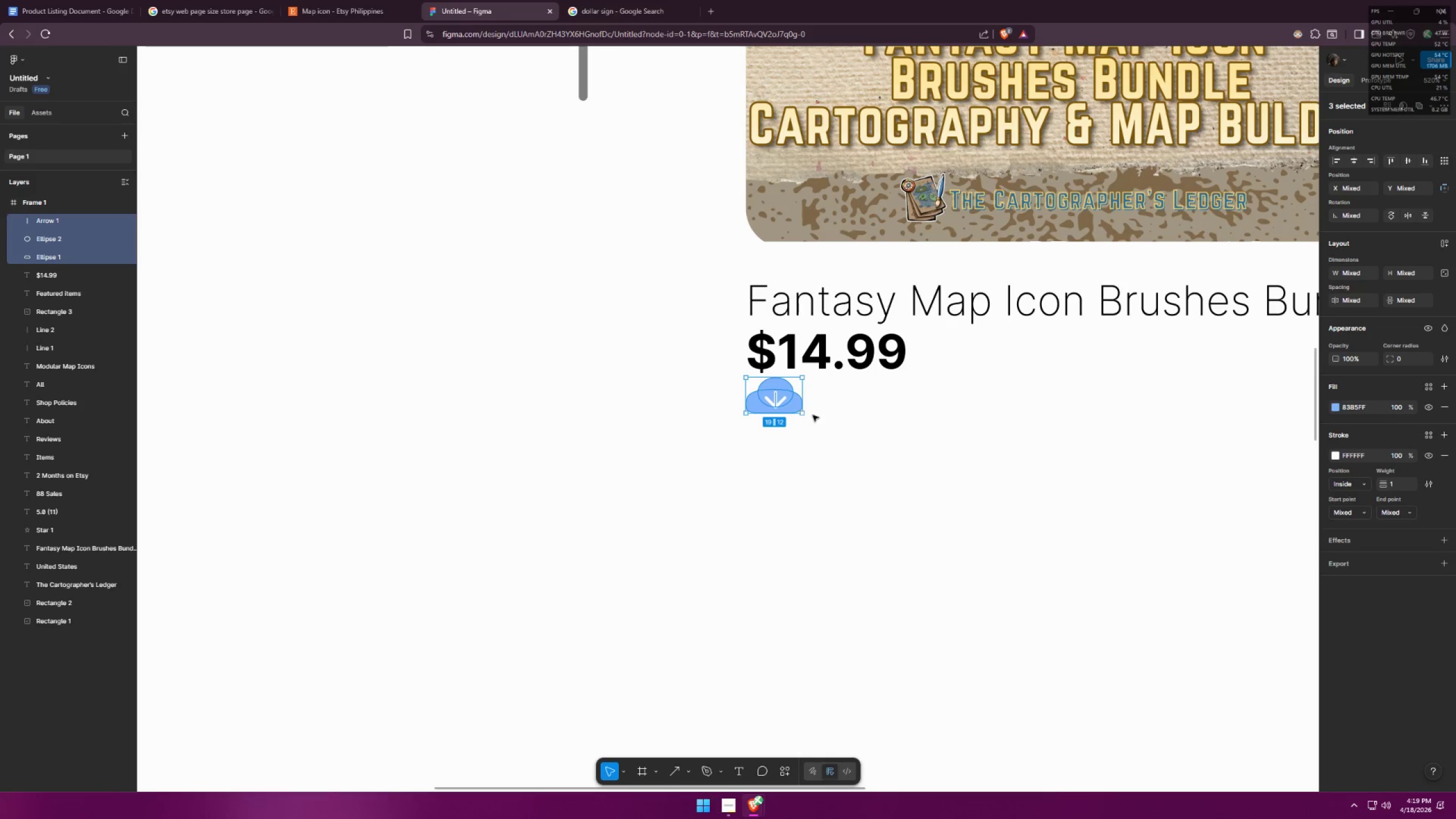 
key(Control+ControlLeft)
 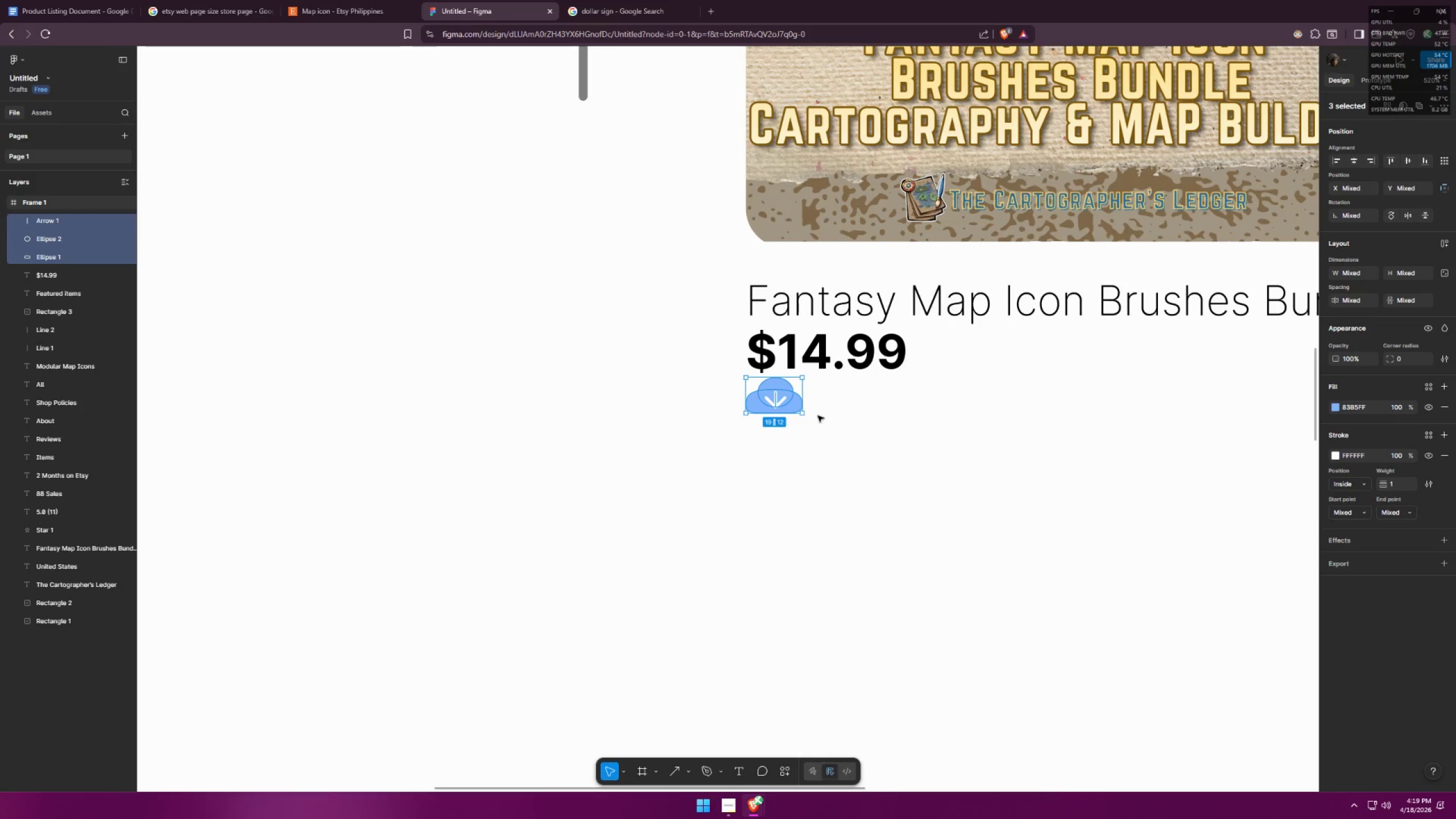 
key(Control+Z)
 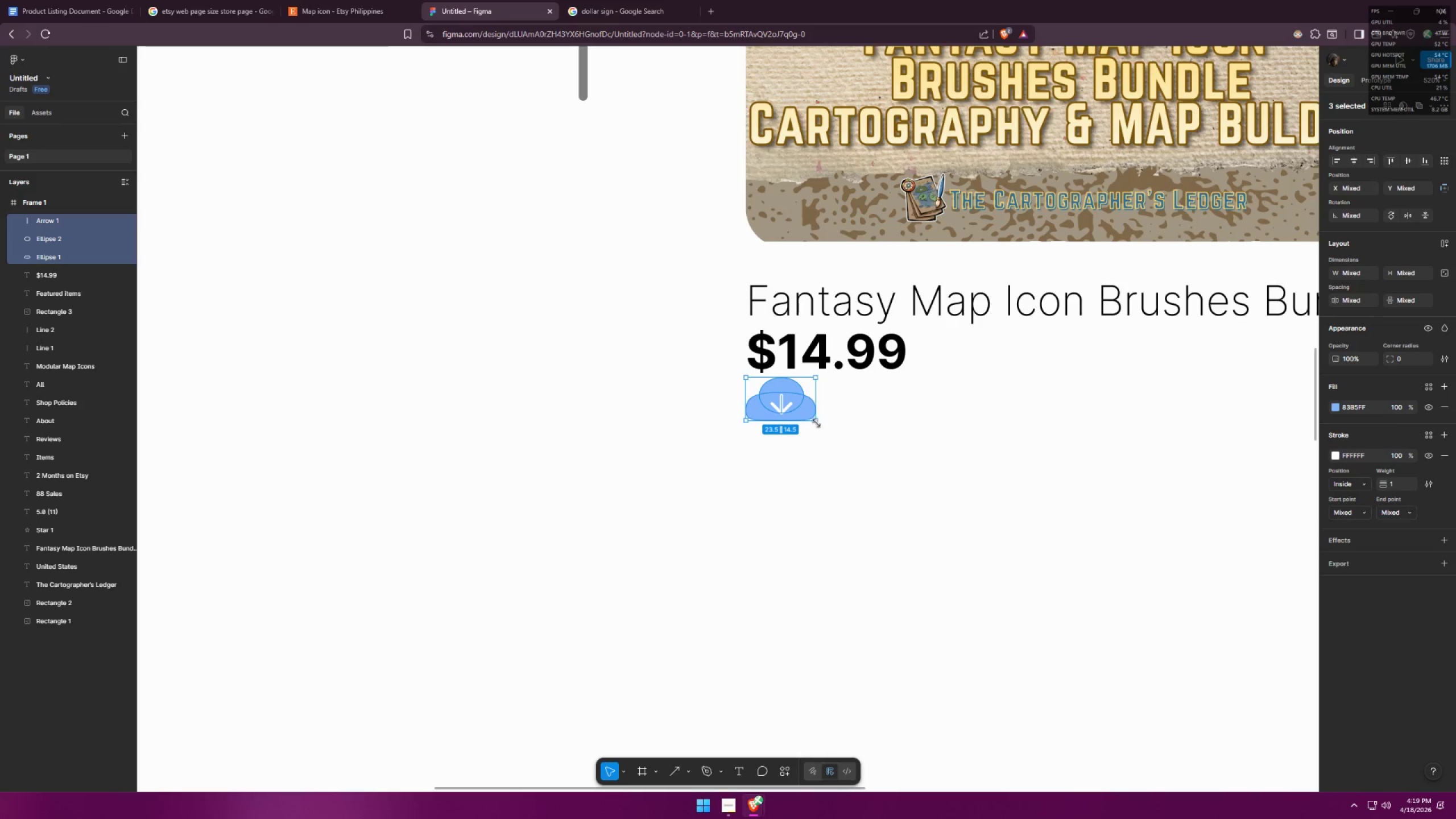 
hold_key(key=ShiftLeft, duration=1.01)
left_click_drag(start_coordinate=[816, 422], to_coordinate=[812, 420])
 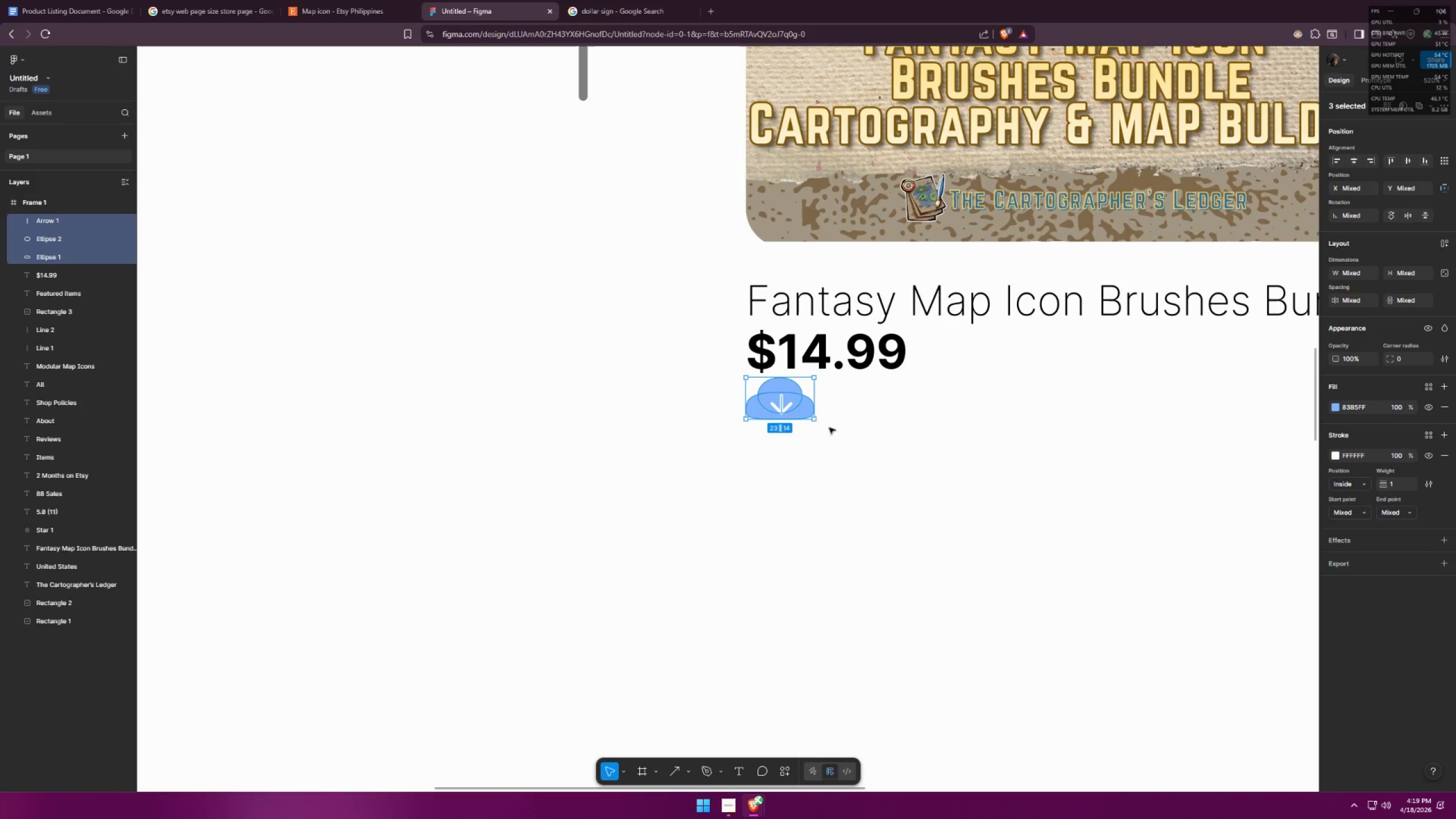 
key(Control+ControlLeft)
 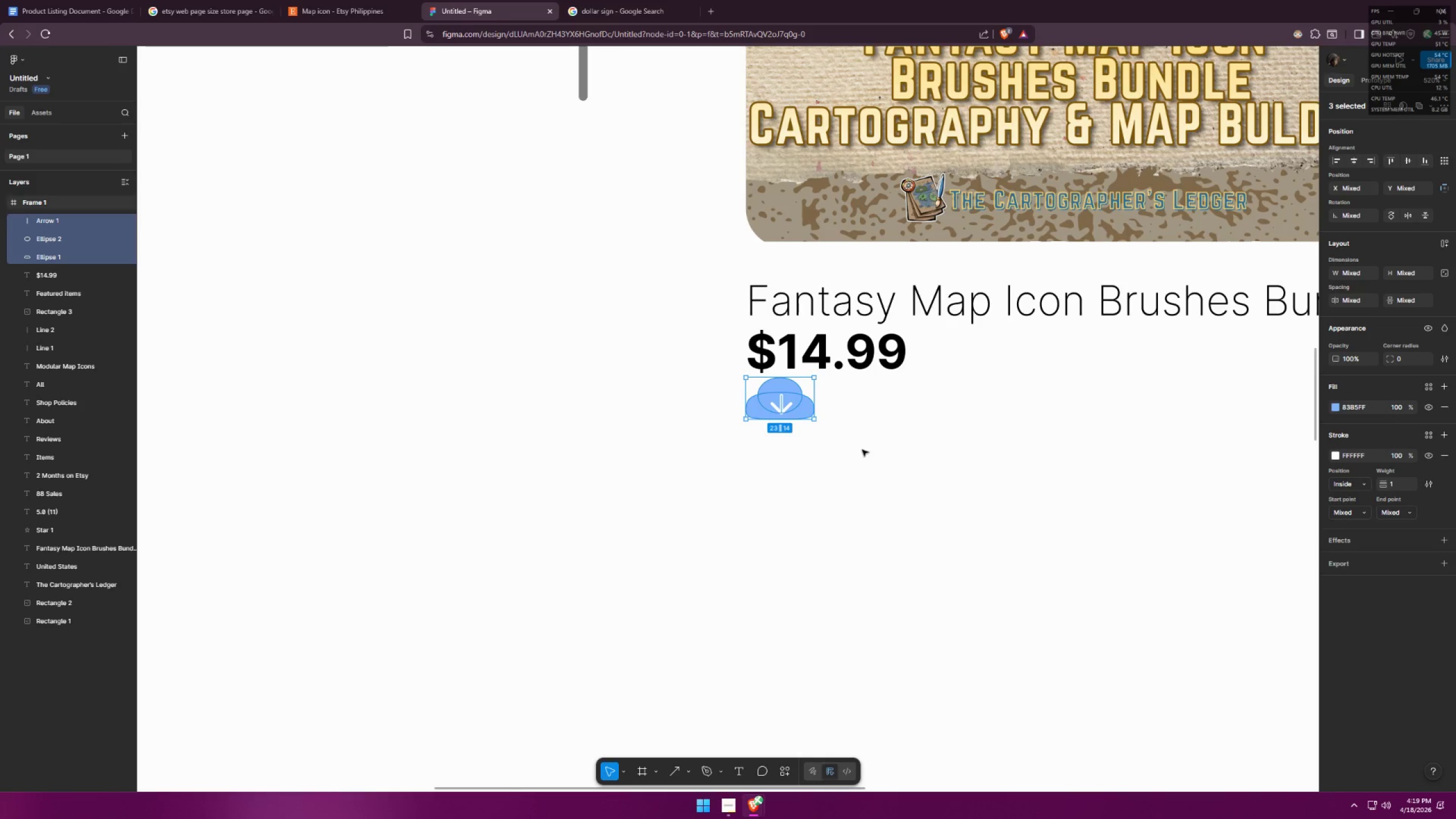 
key(Control+Z)
 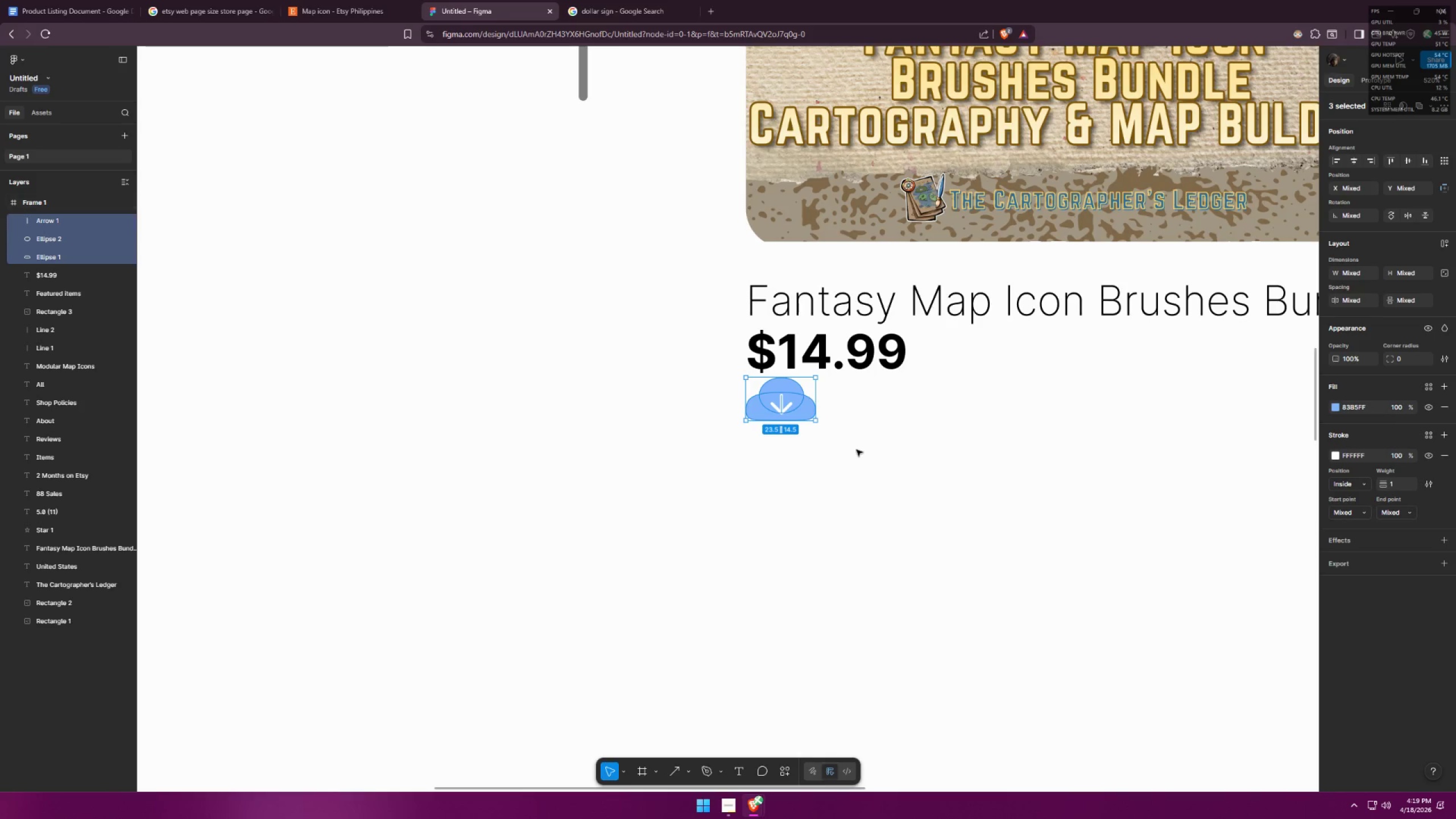 
left_click([856, 450])
 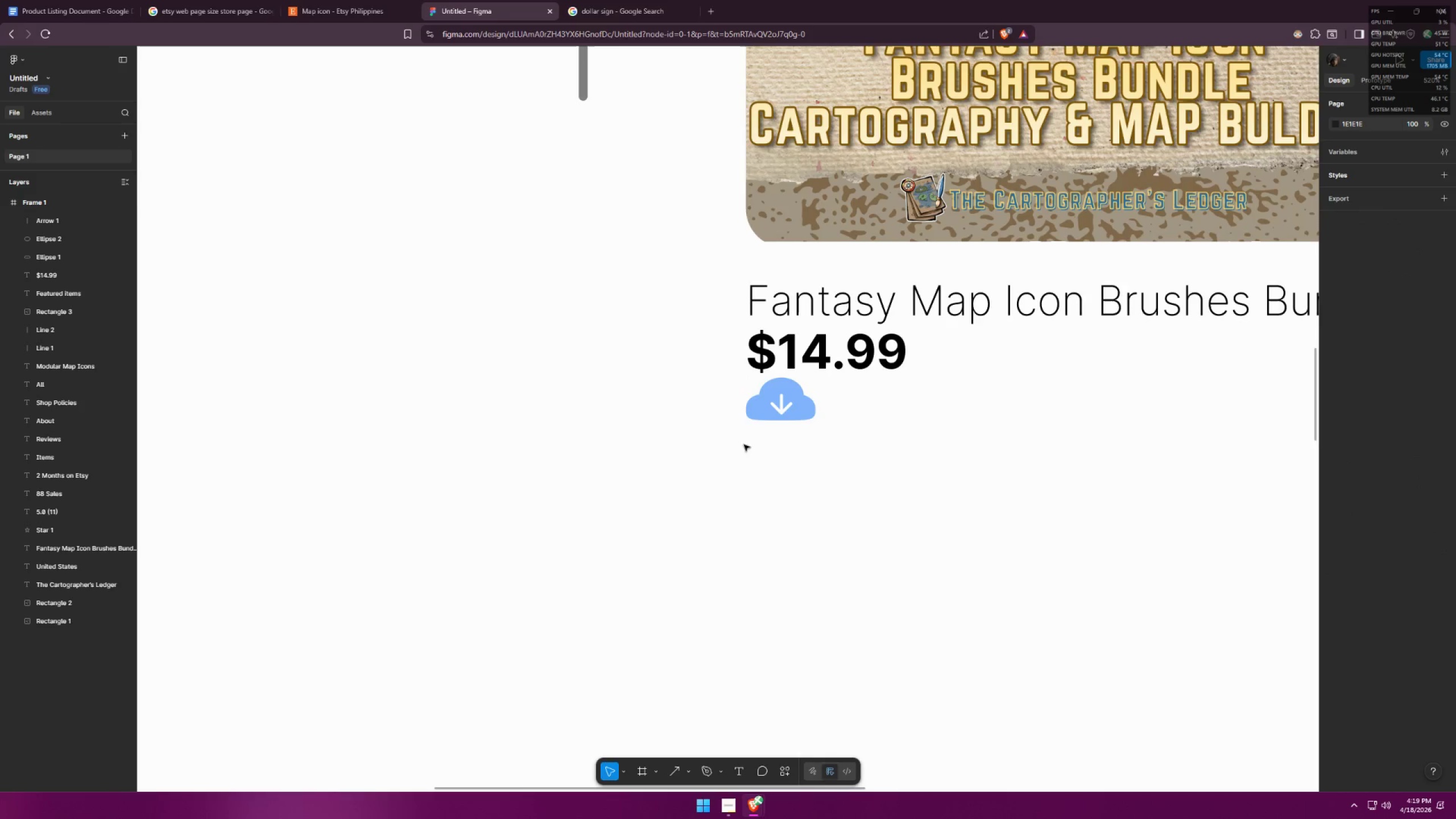 
hold_key(key=ControlLeft, duration=0.59)
scroll: coordinate [721, 439], scroll_direction: down, amount: 7.0
 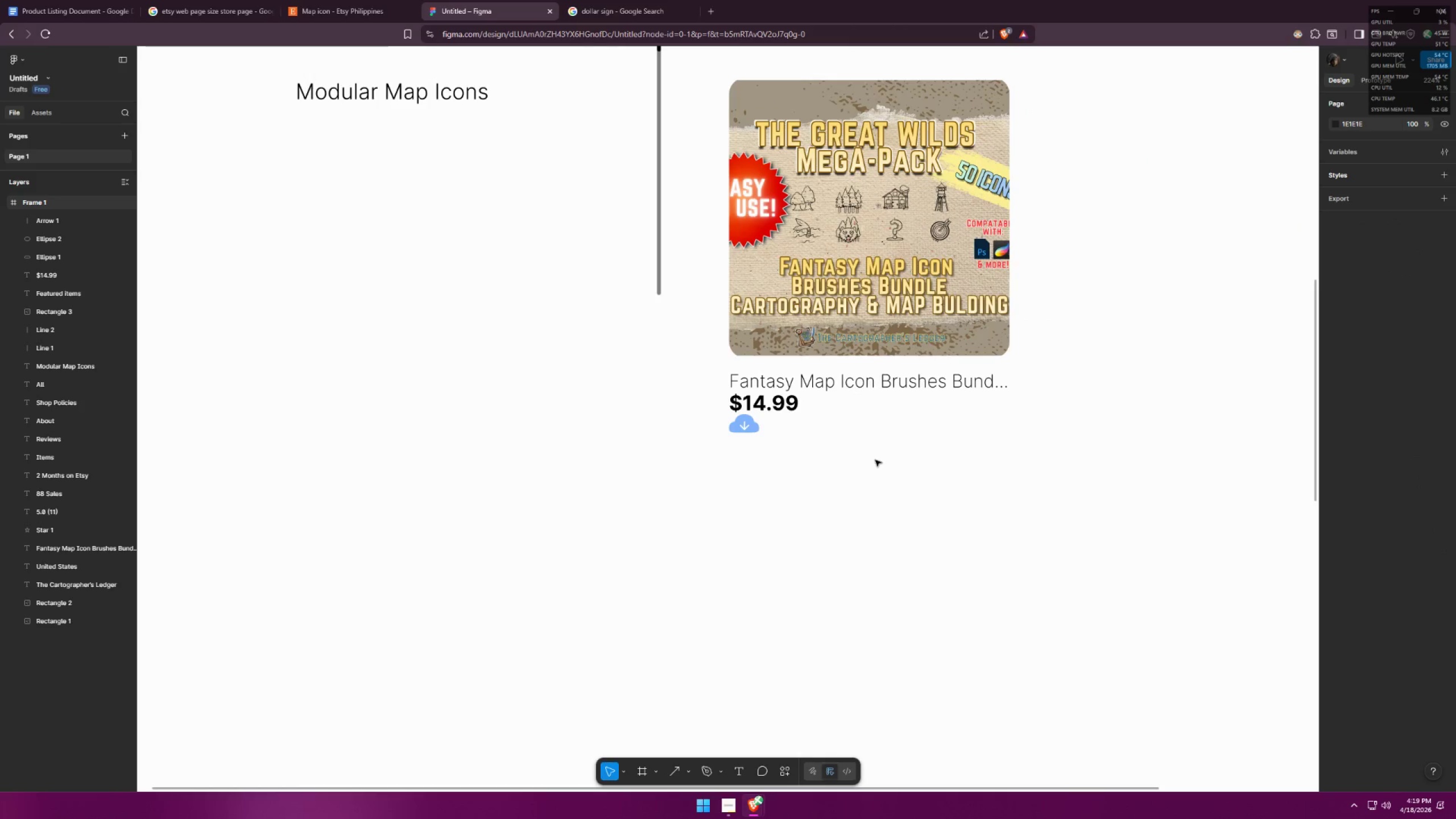 
key(Alt+AltLeft)
 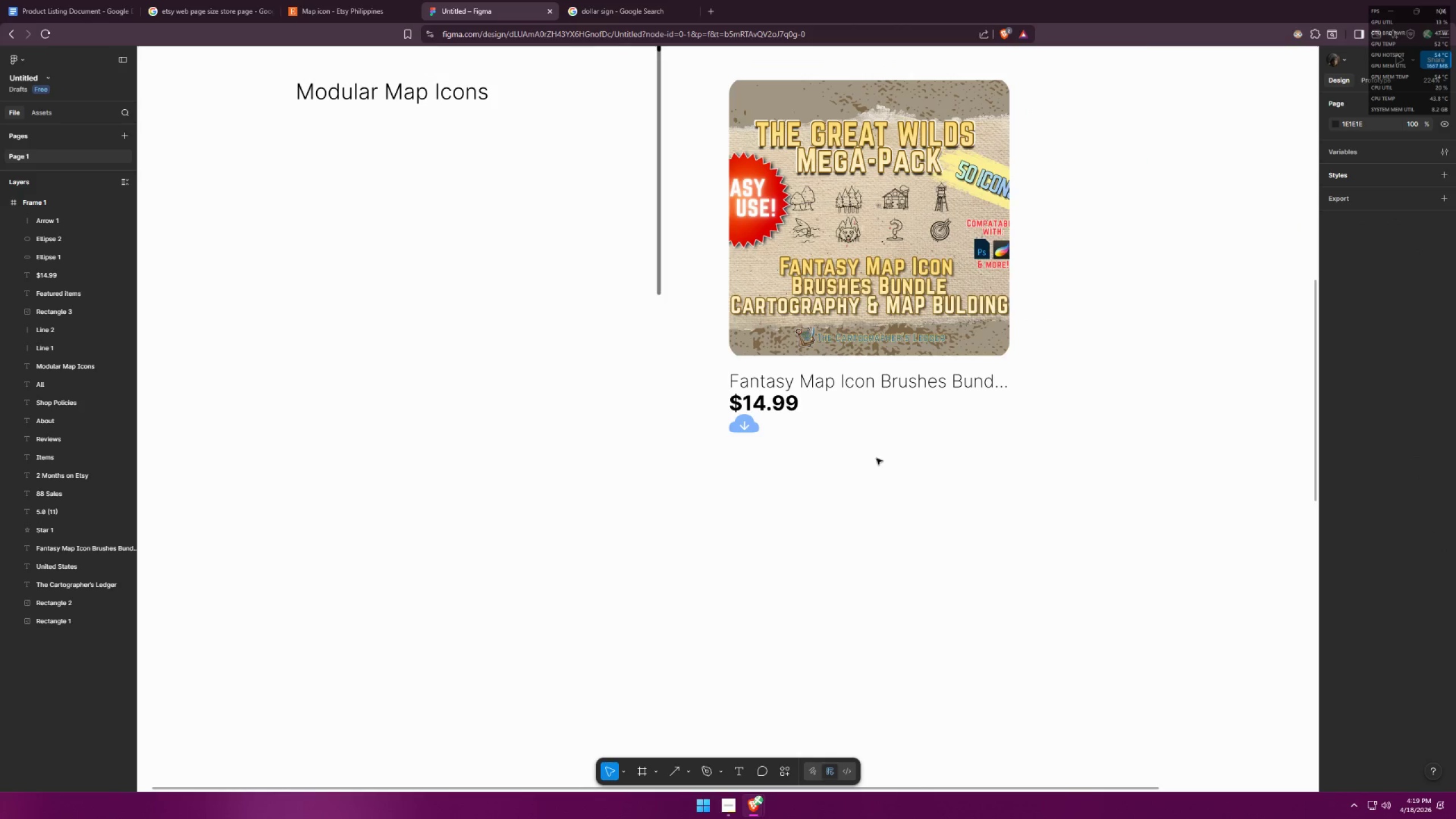 
key(Alt+Tab)
 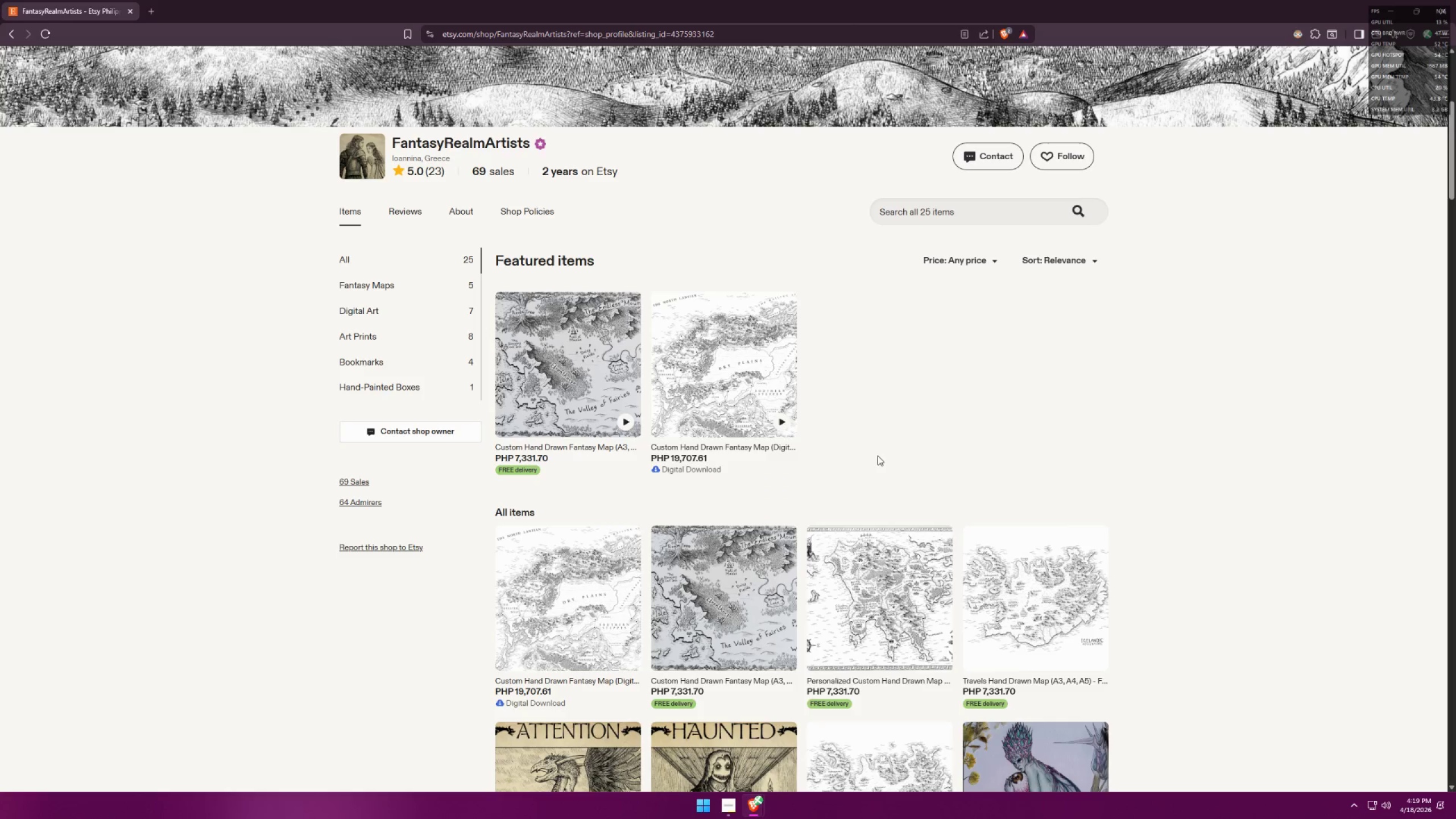 
key(Alt+AltLeft)
 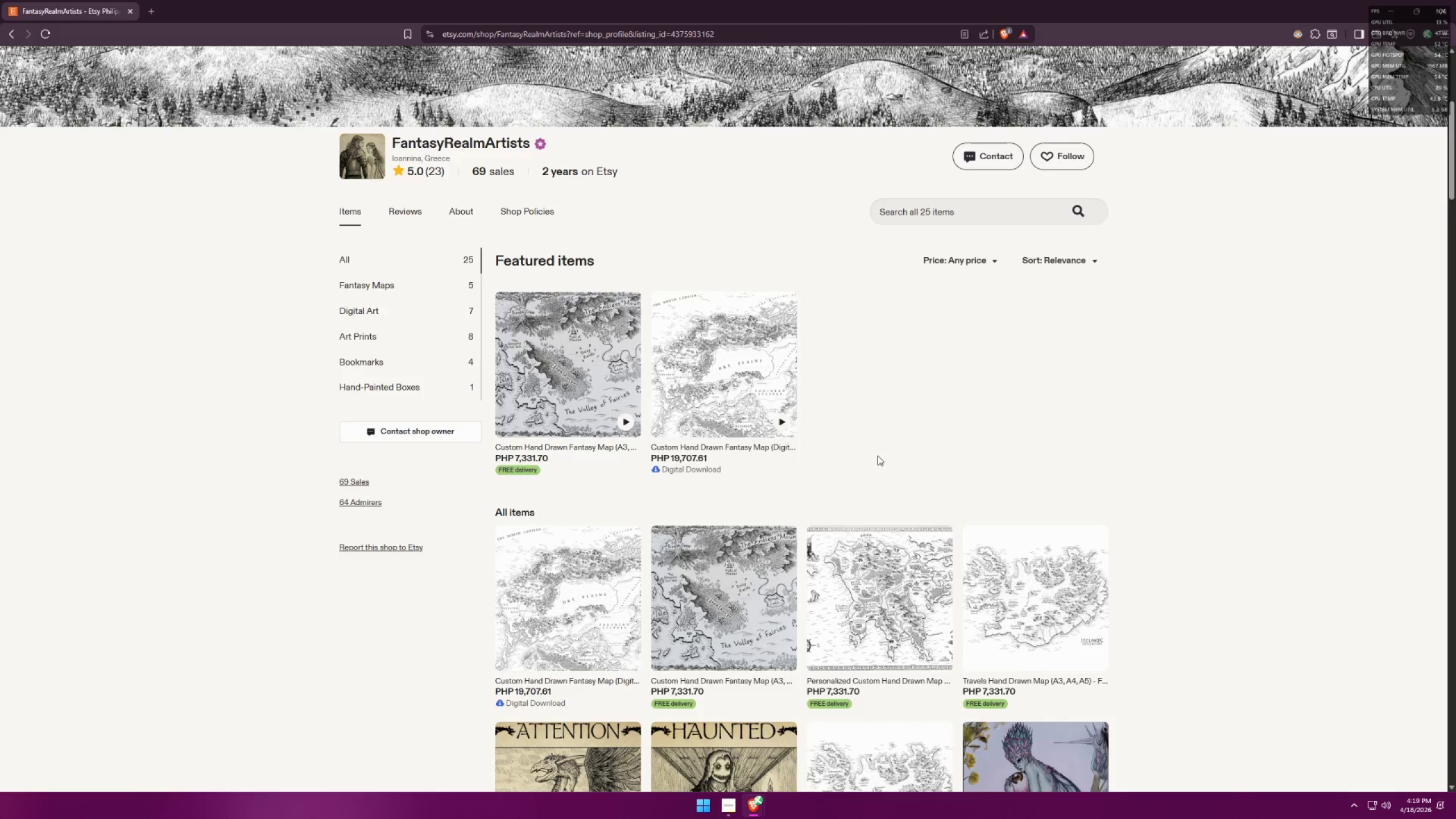 
key(Alt+Tab)
 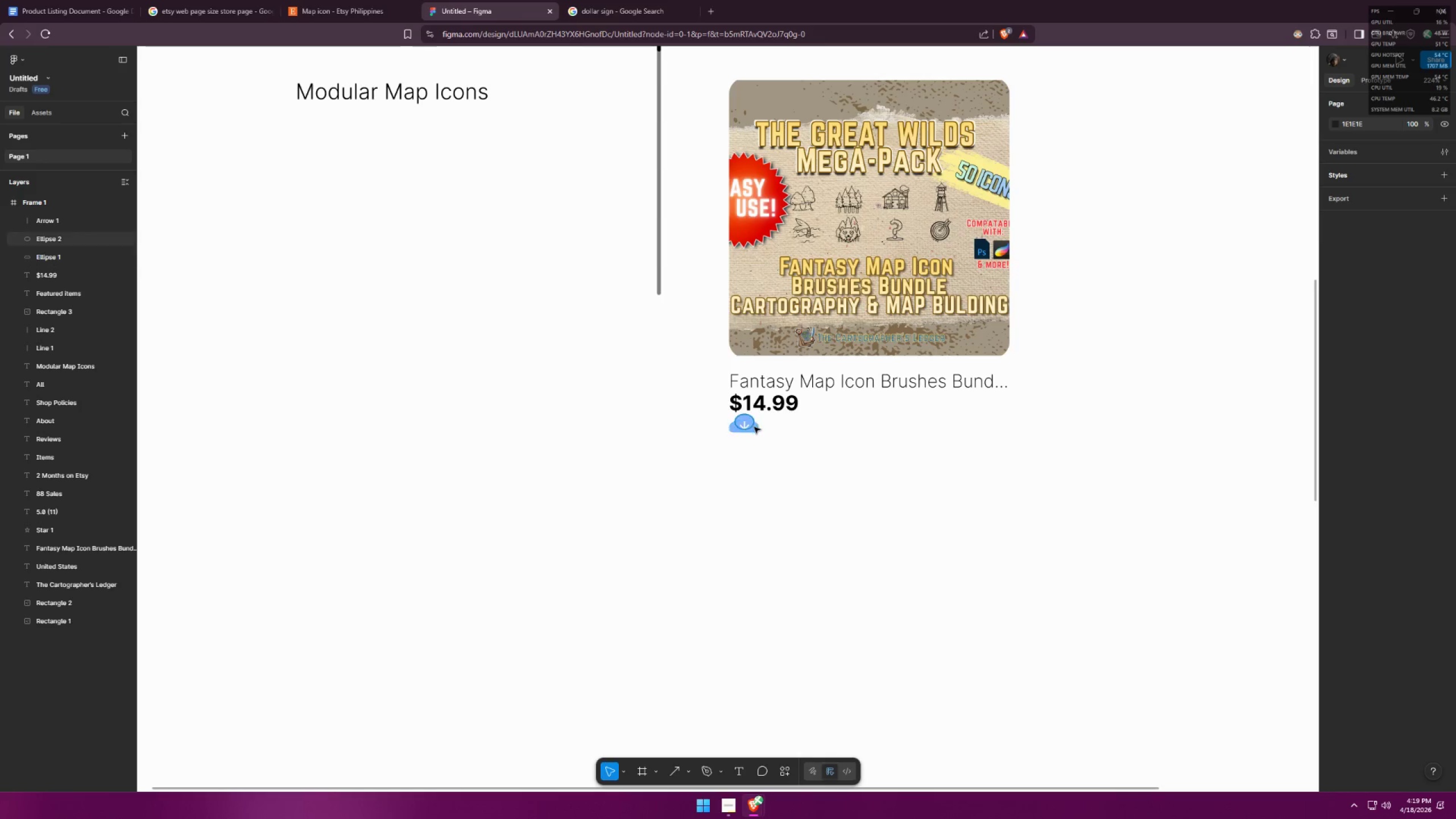 
hold_key(key=ControlLeft, duration=0.47)
 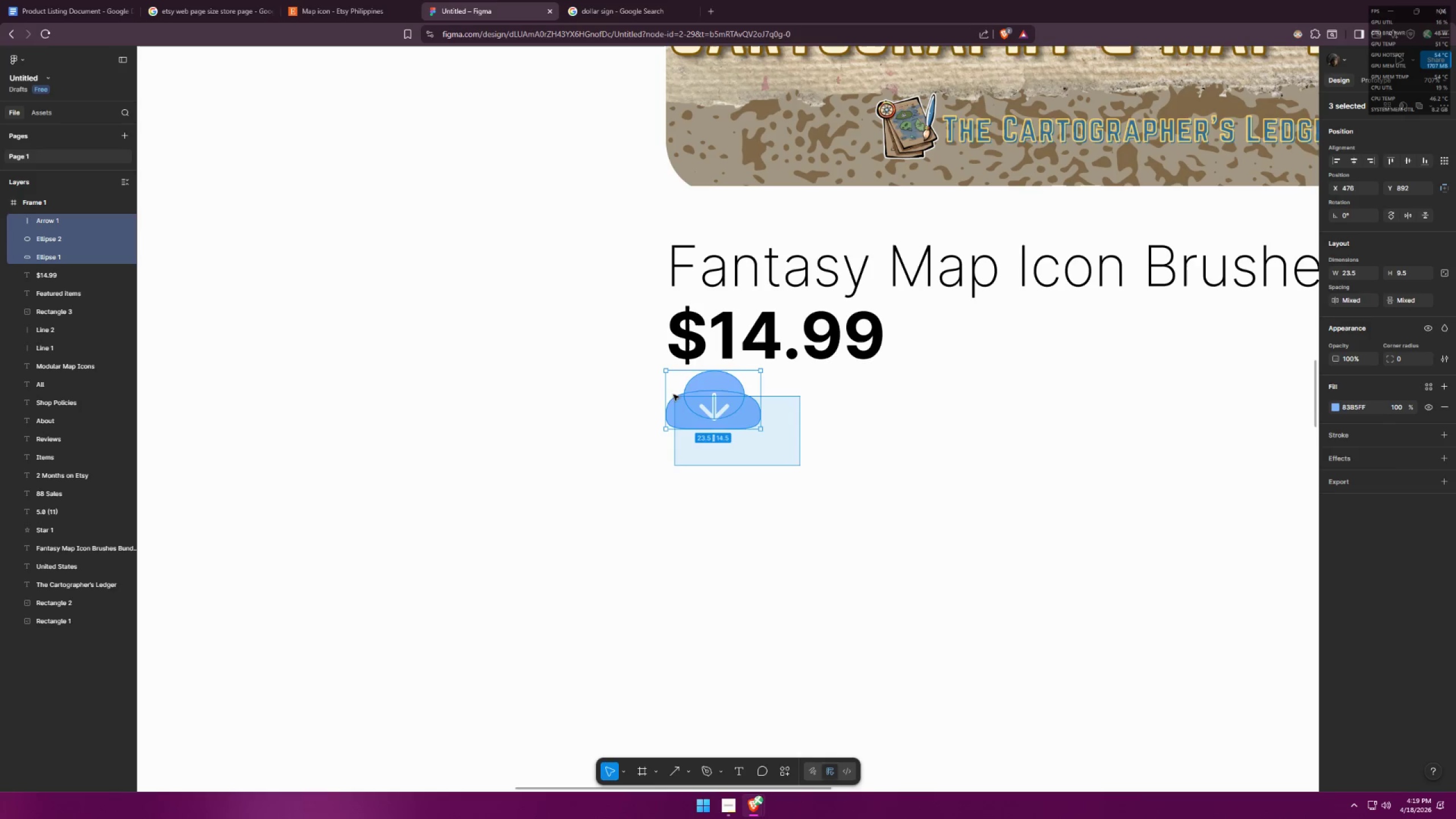 
left_click_drag(start_coordinate=[800, 466], to_coordinate=[669, 391])
 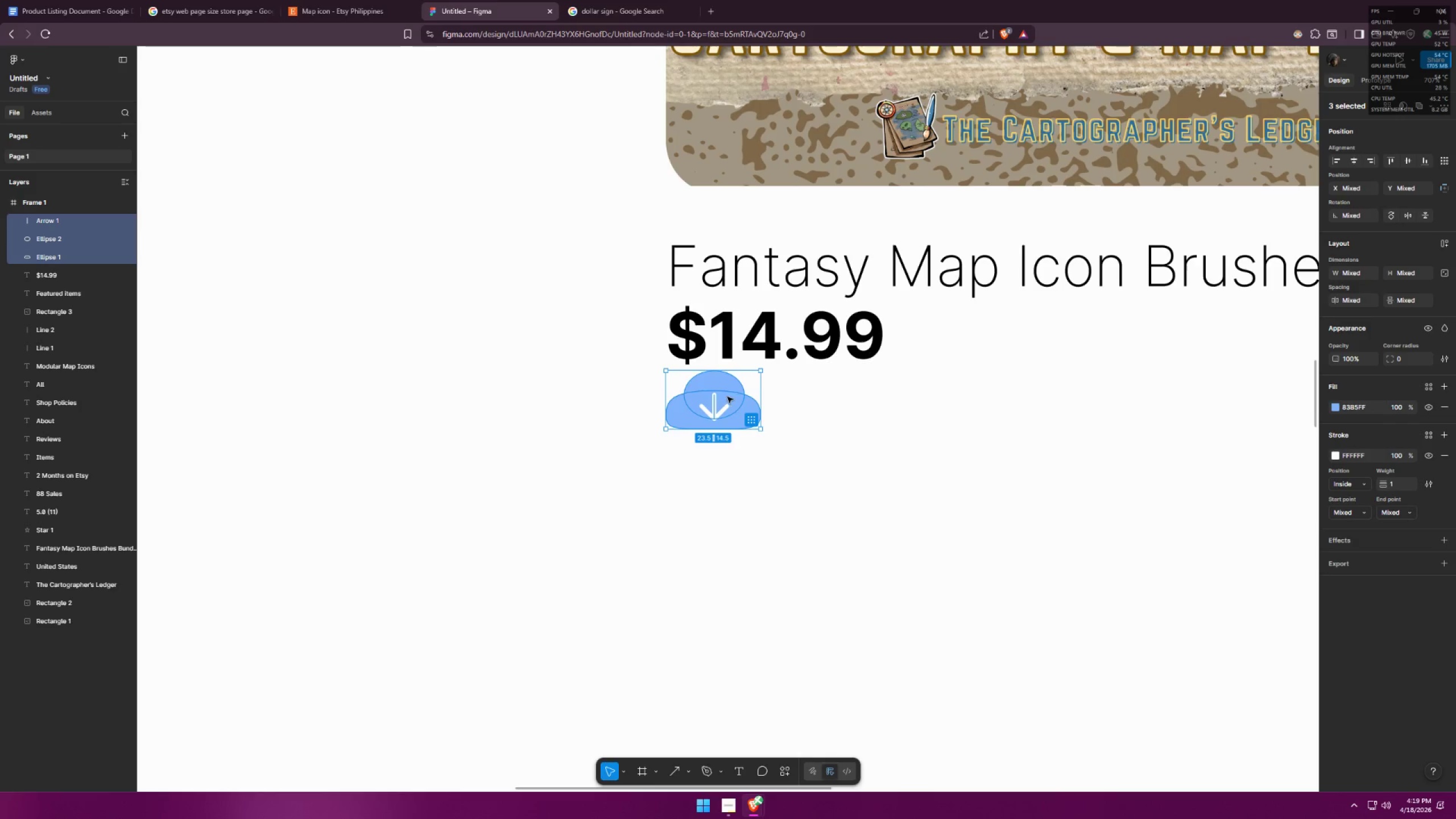 
scroll: coordinate [751, 451], scroll_direction: up, amount: 10.0
 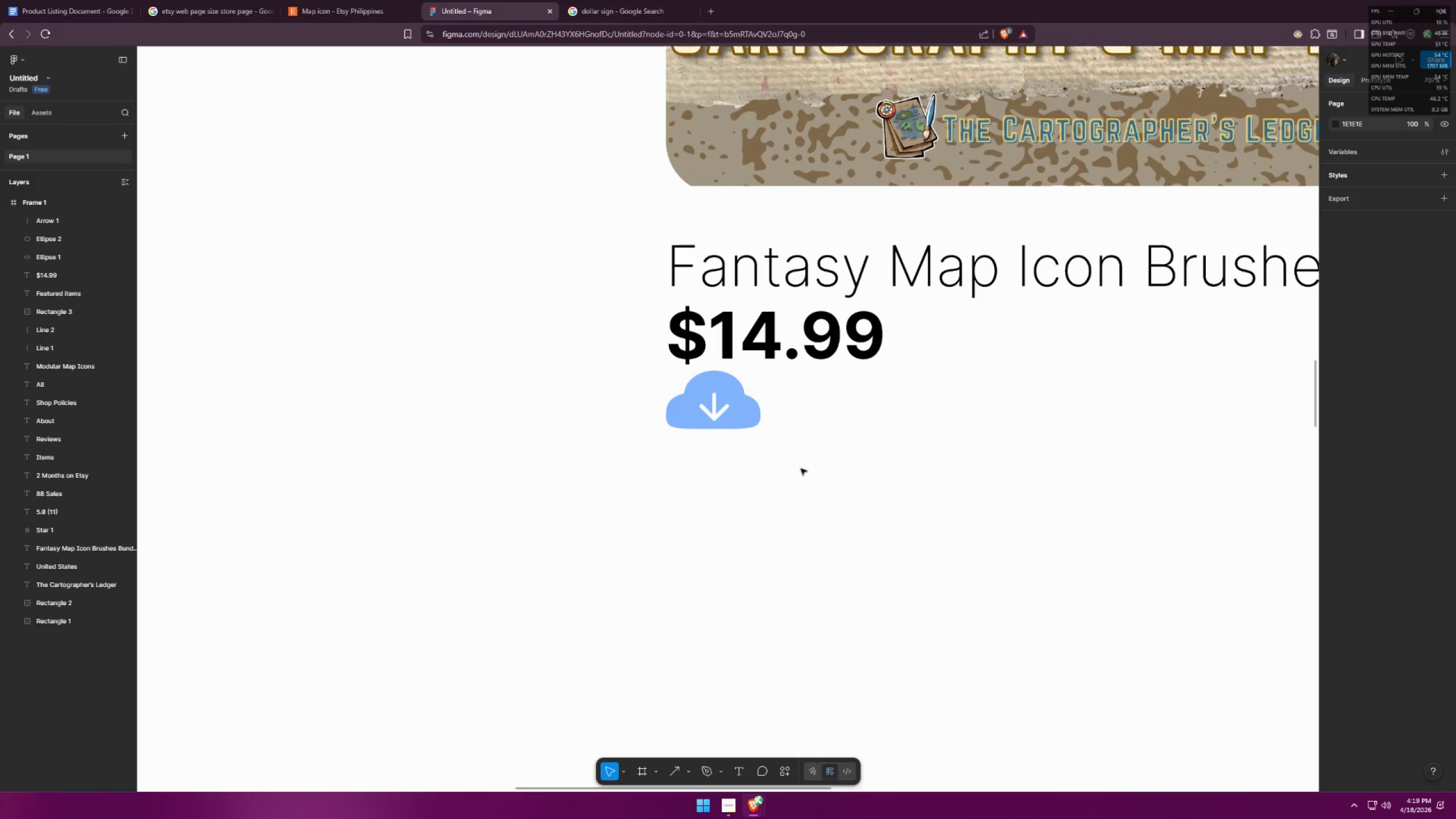 
left_click_drag(start_coordinate=[731, 399], to_coordinate=[731, 402])
 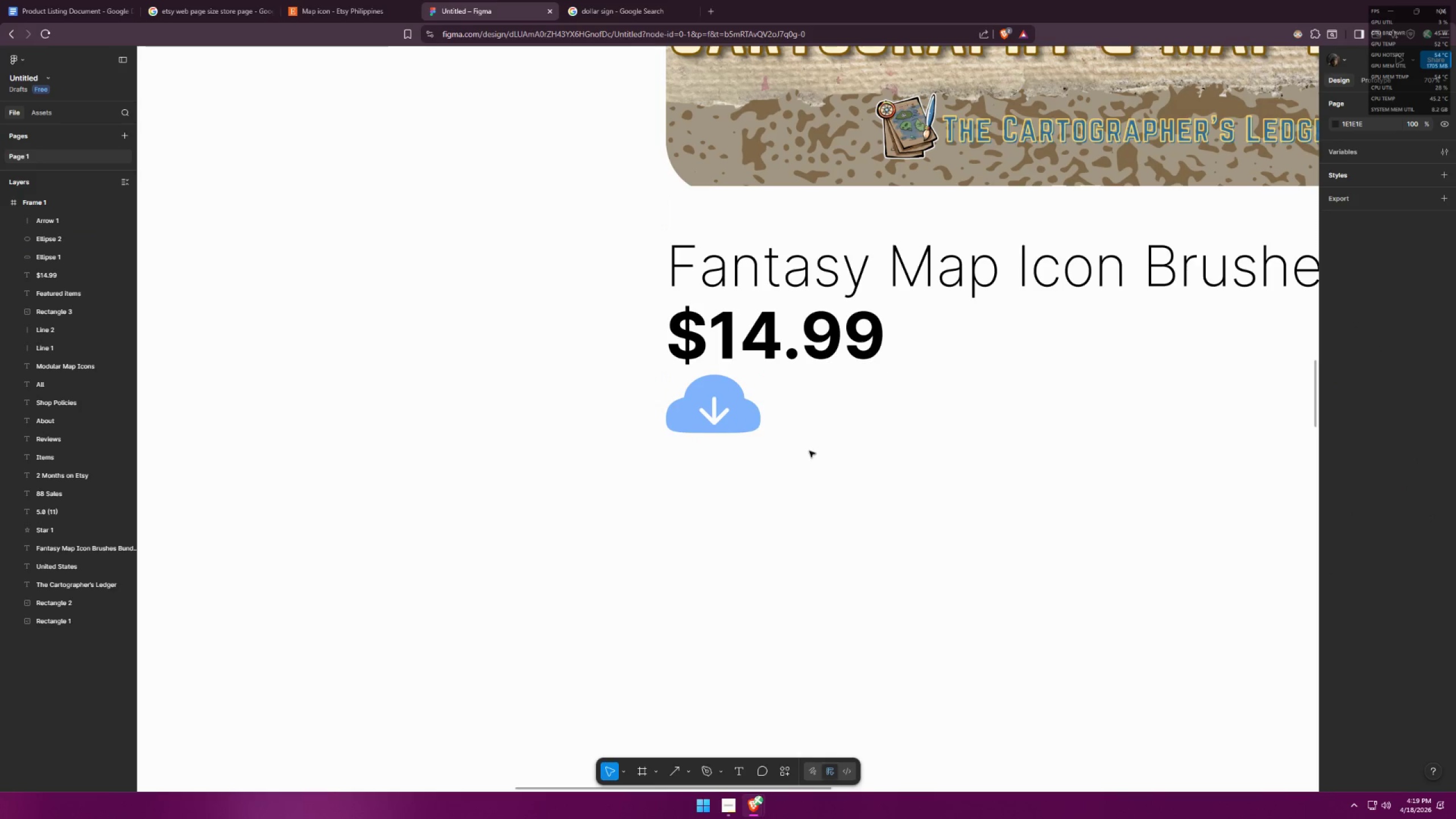 
hold_key(key=ControlLeft, duration=0.83)
scroll: coordinate [697, 532], scroll_direction: down, amount: 9.0
 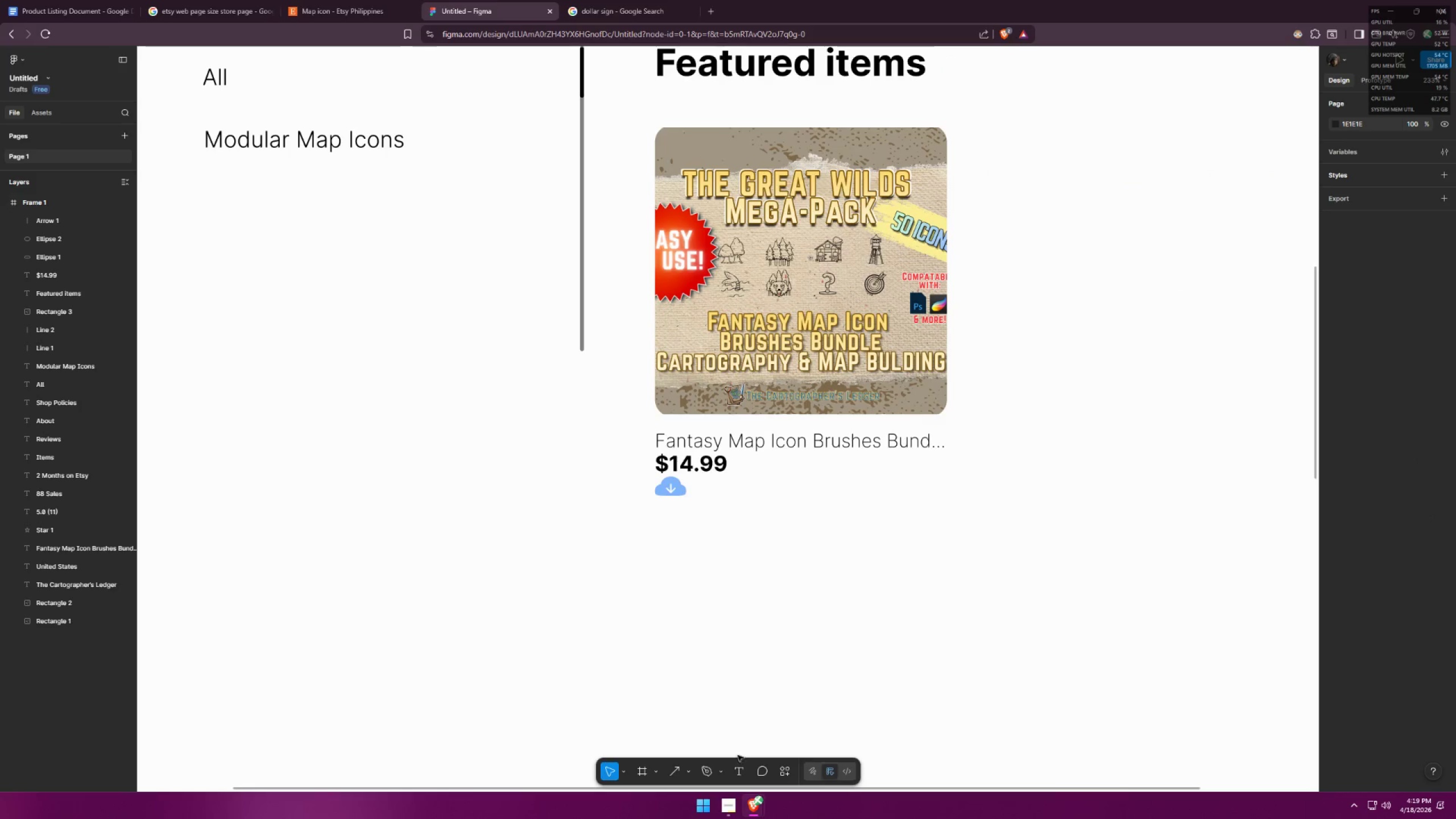 
left_click([741, 775])
 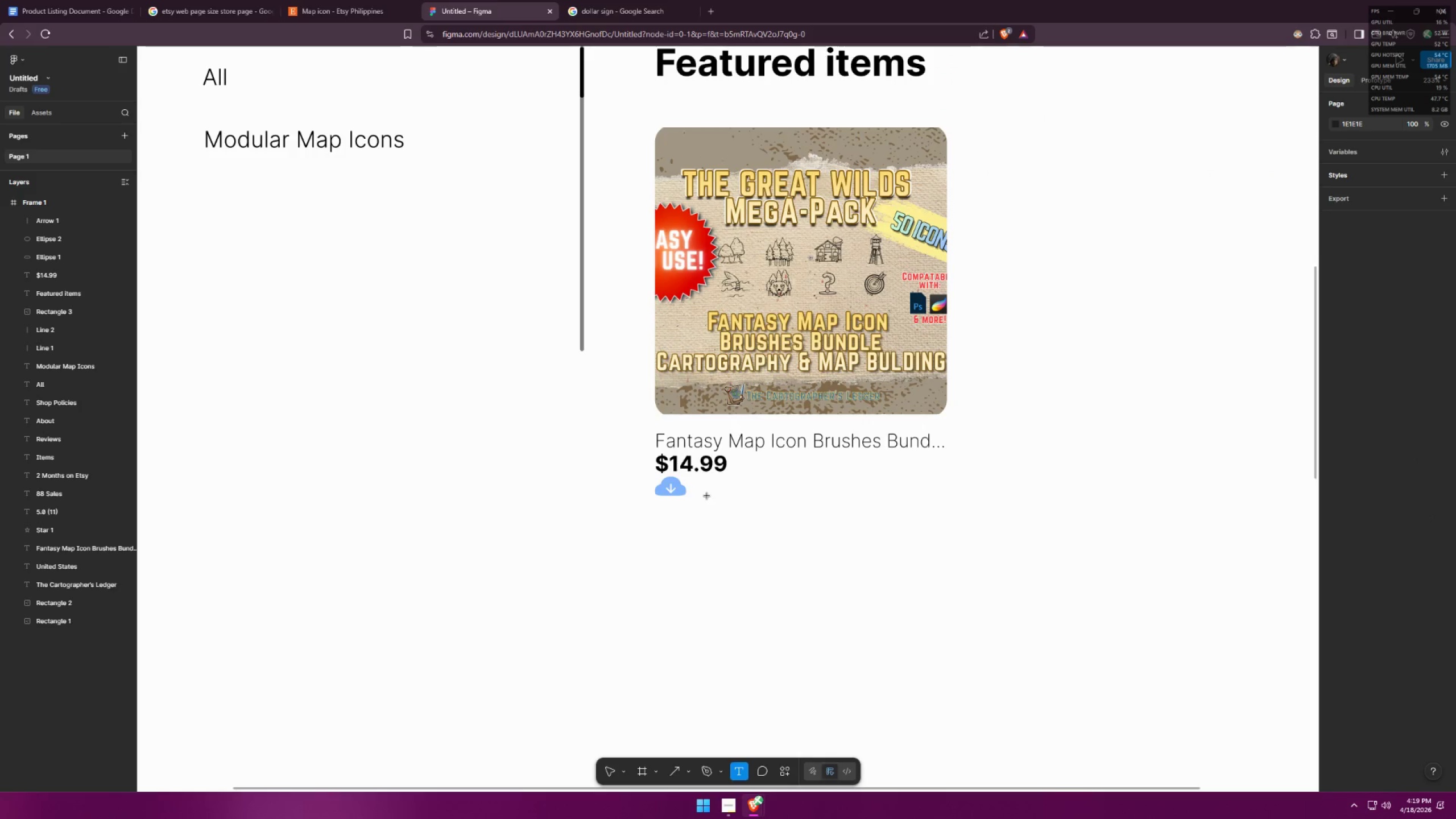 
left_click([700, 490])
 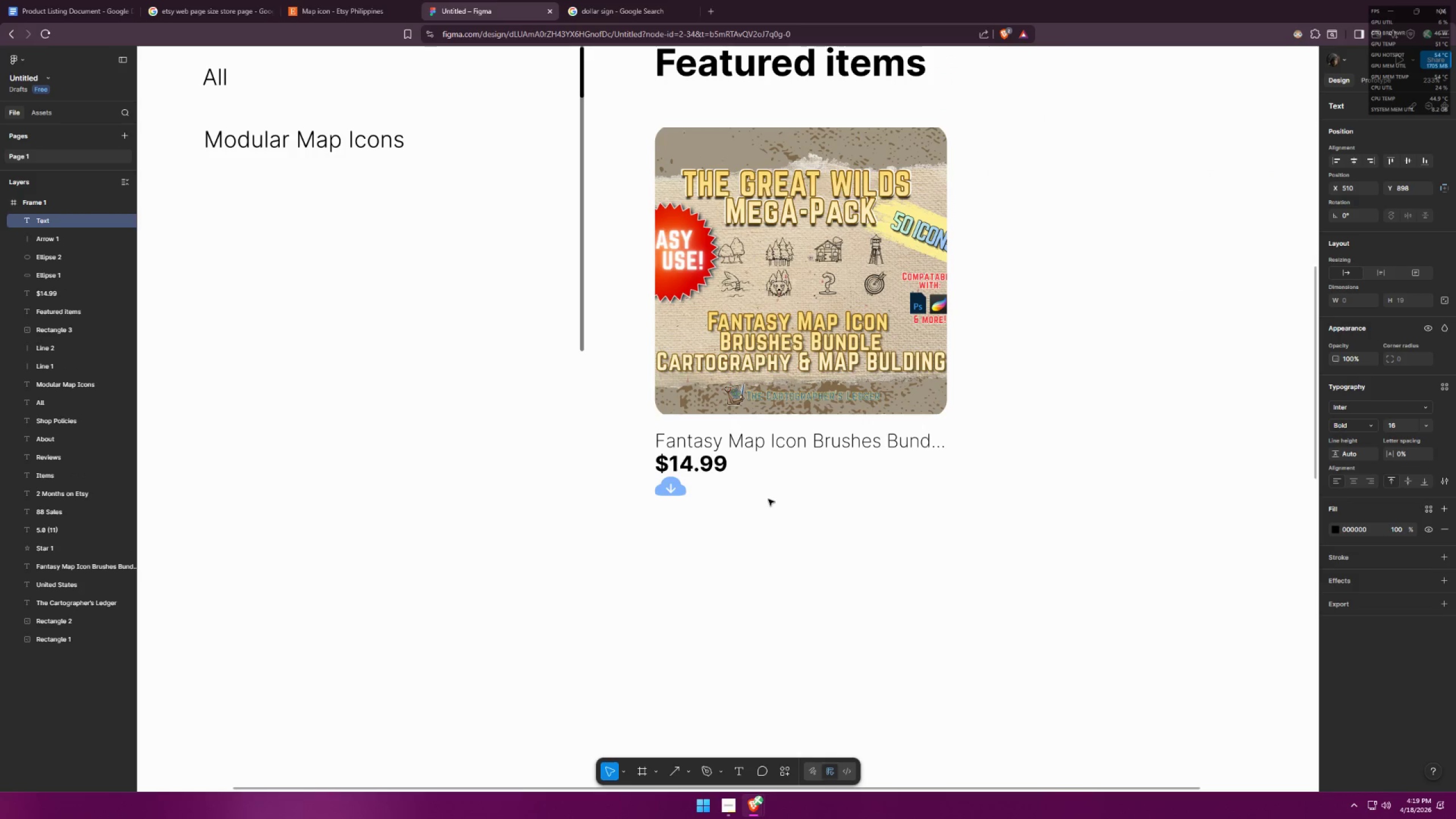 
type(Digia)
key(Backspace)
type(tal Download)
 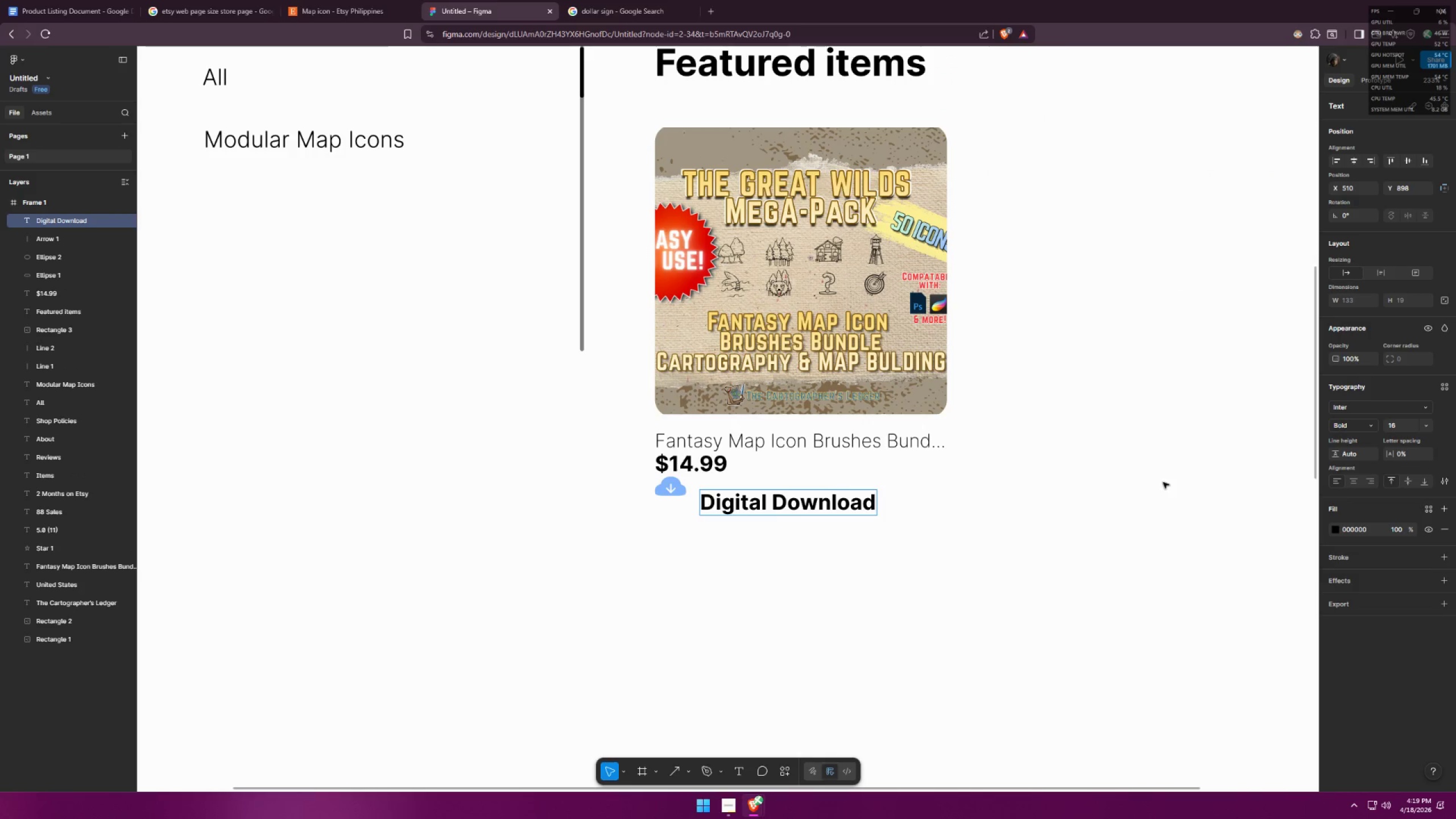 
key(Control+ControlLeft)
 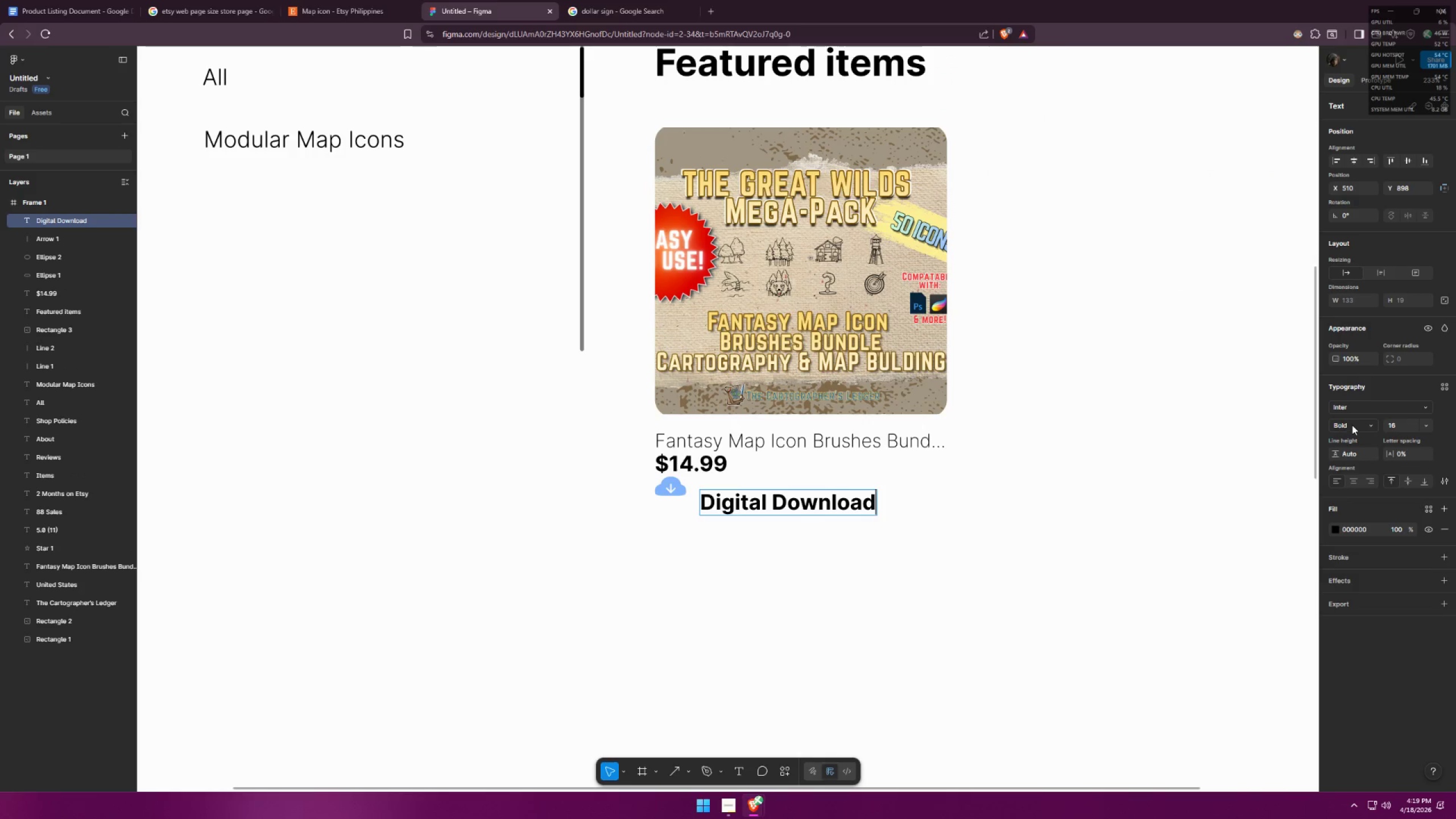 
key(Control+A)
 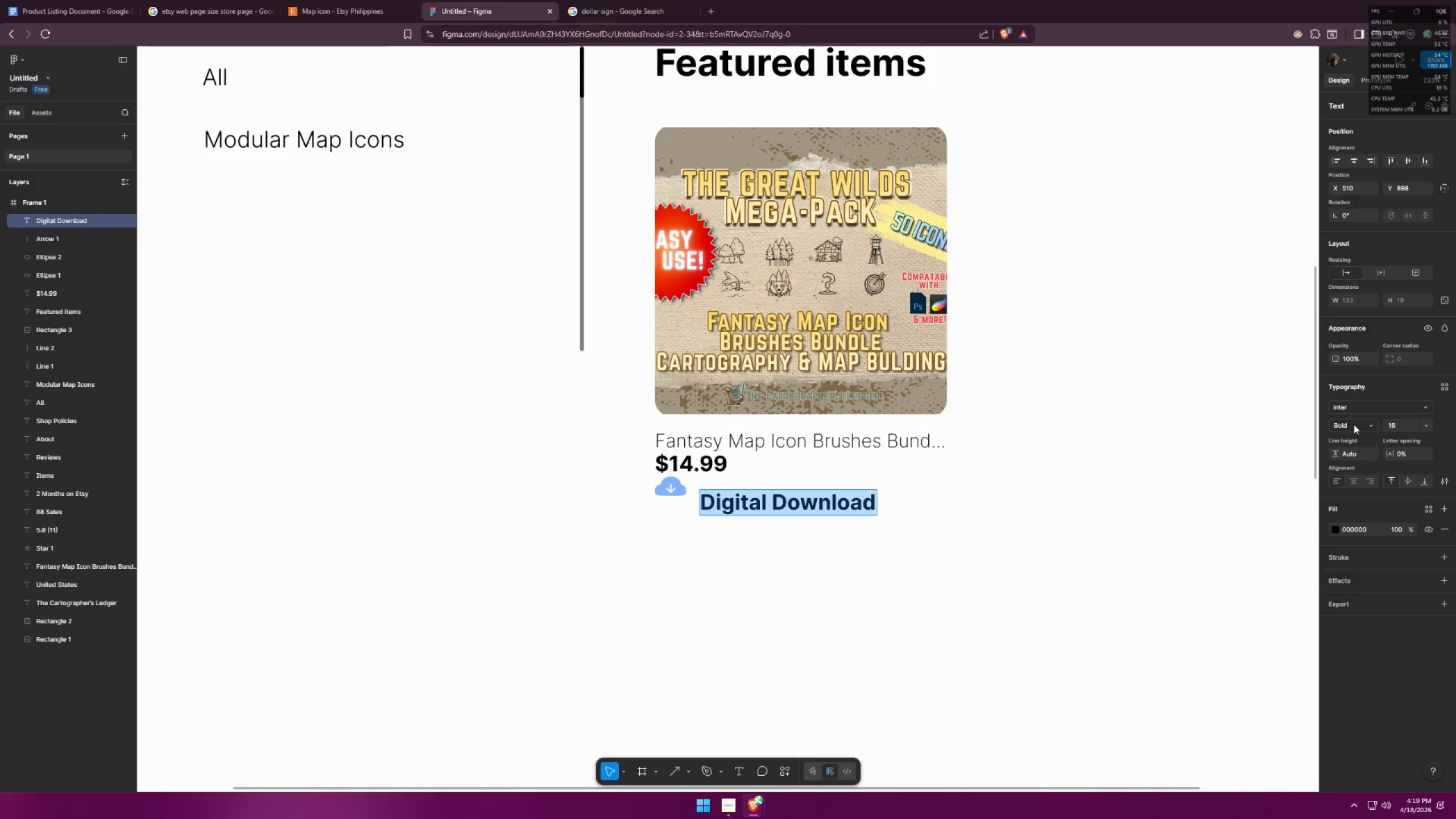 
left_click([1354, 424])
 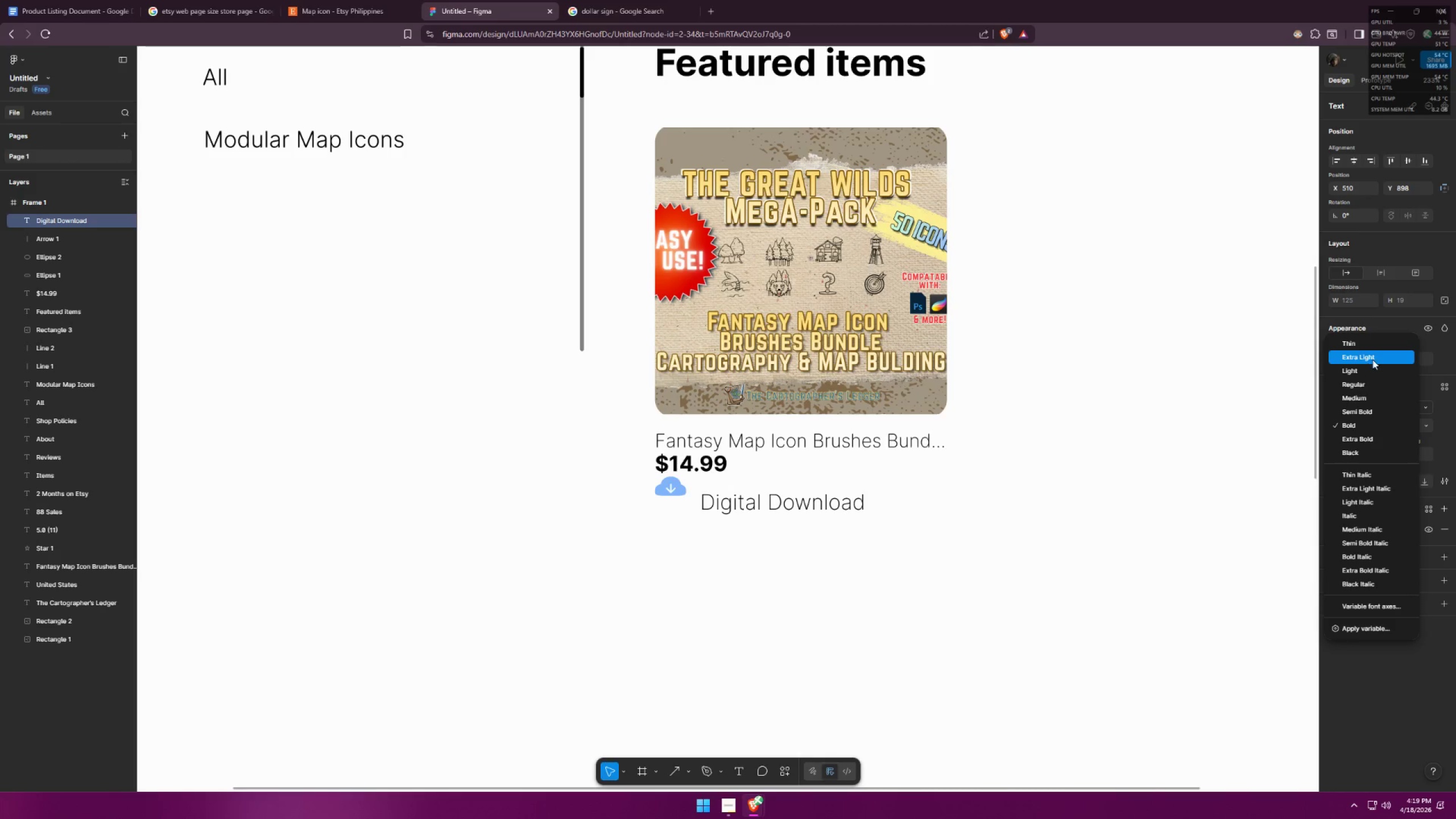 
left_click([1381, 345])
 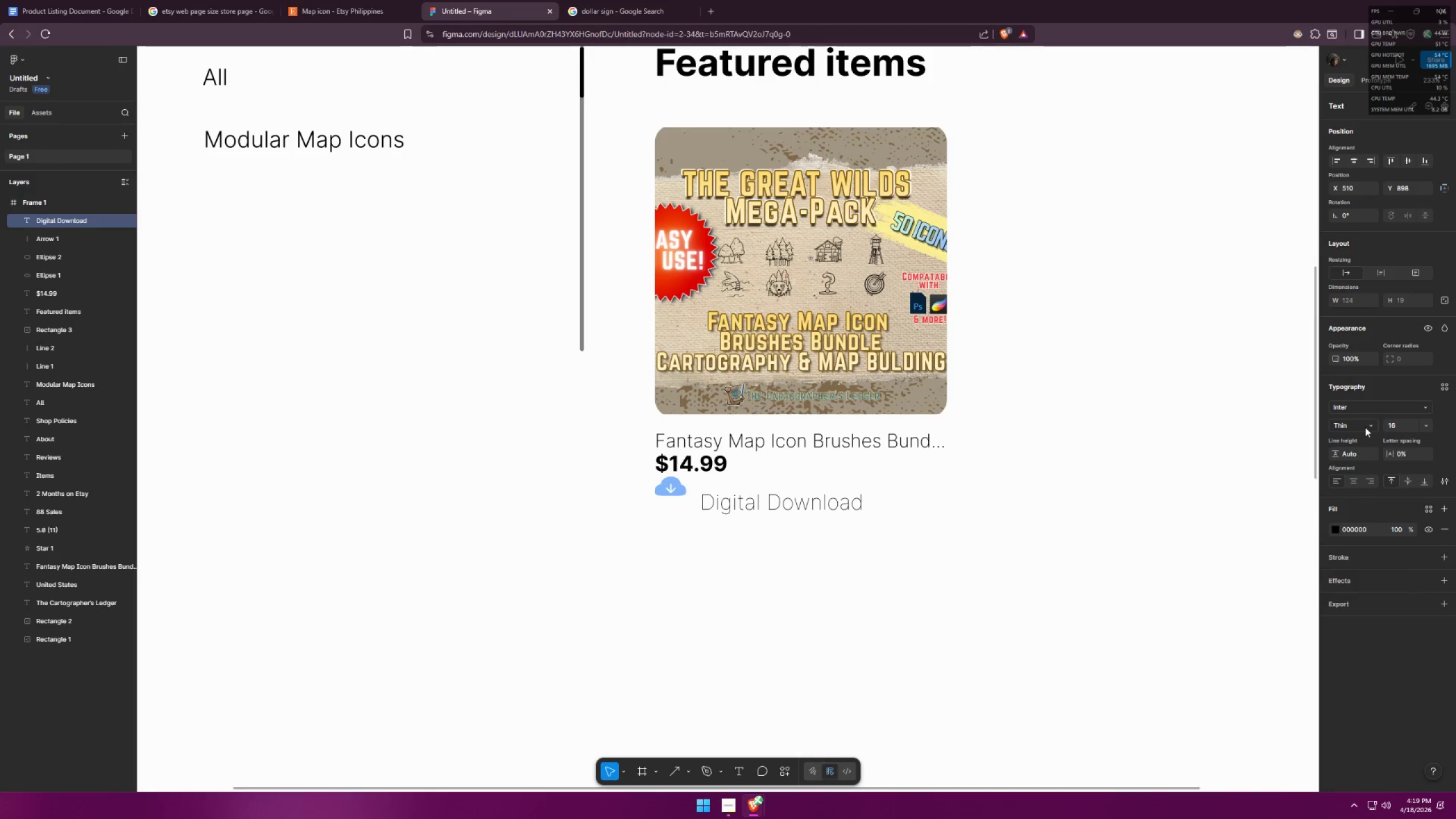 
left_click_drag(start_coordinate=[1405, 425], to_coordinate=[1380, 420])
 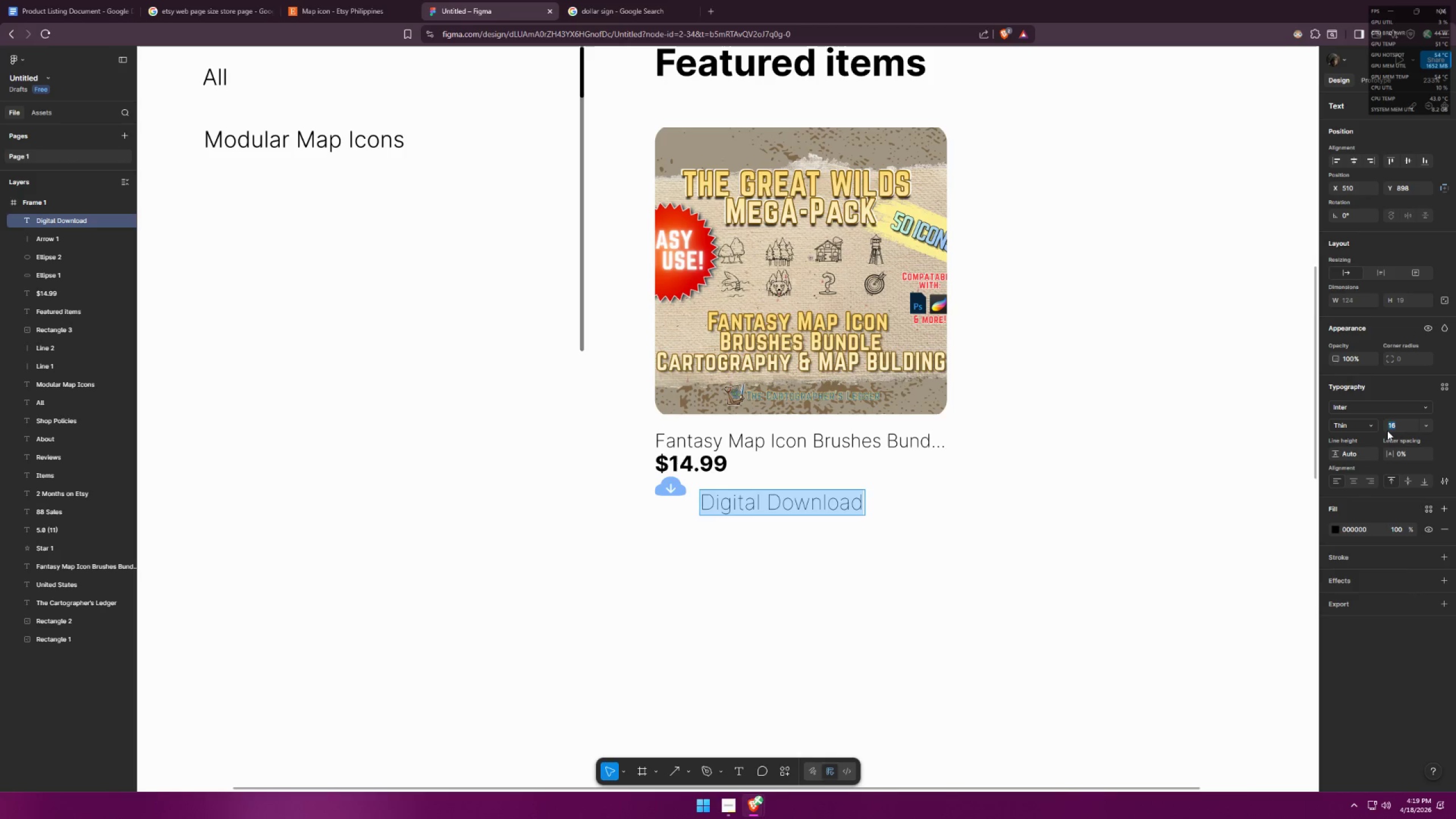 
type(14)
 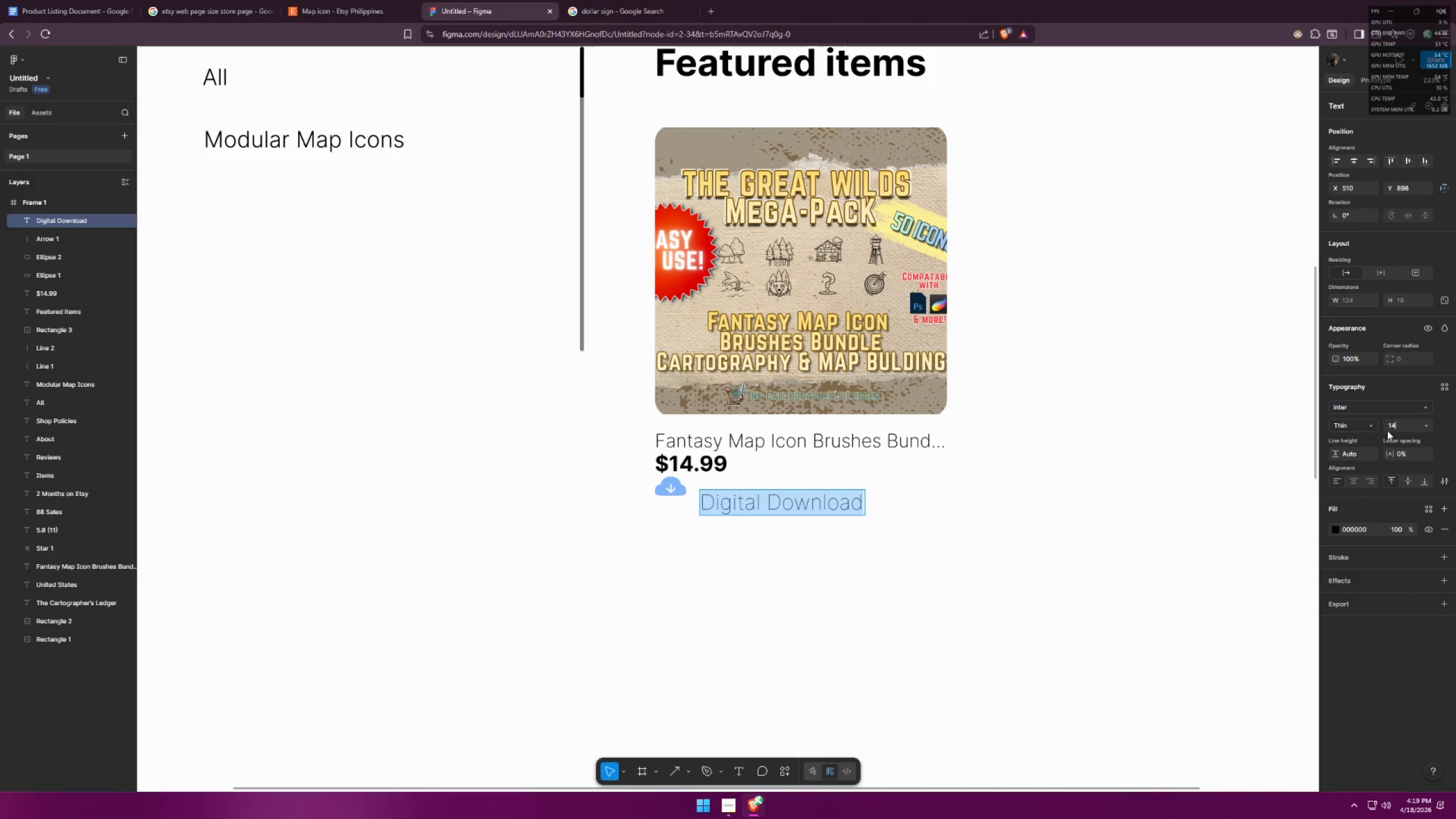 
key(Enter)
 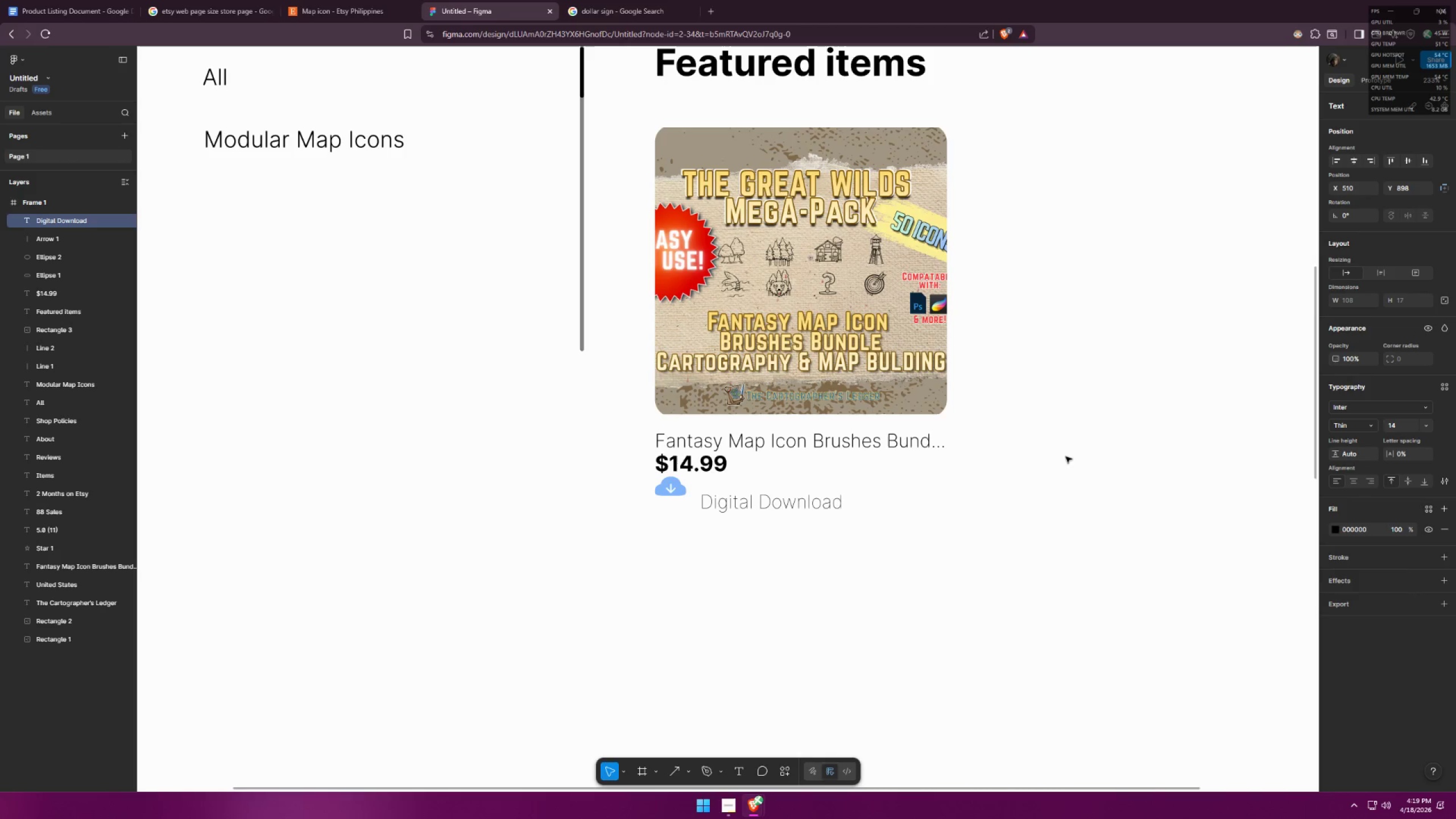 
left_click([897, 438])
 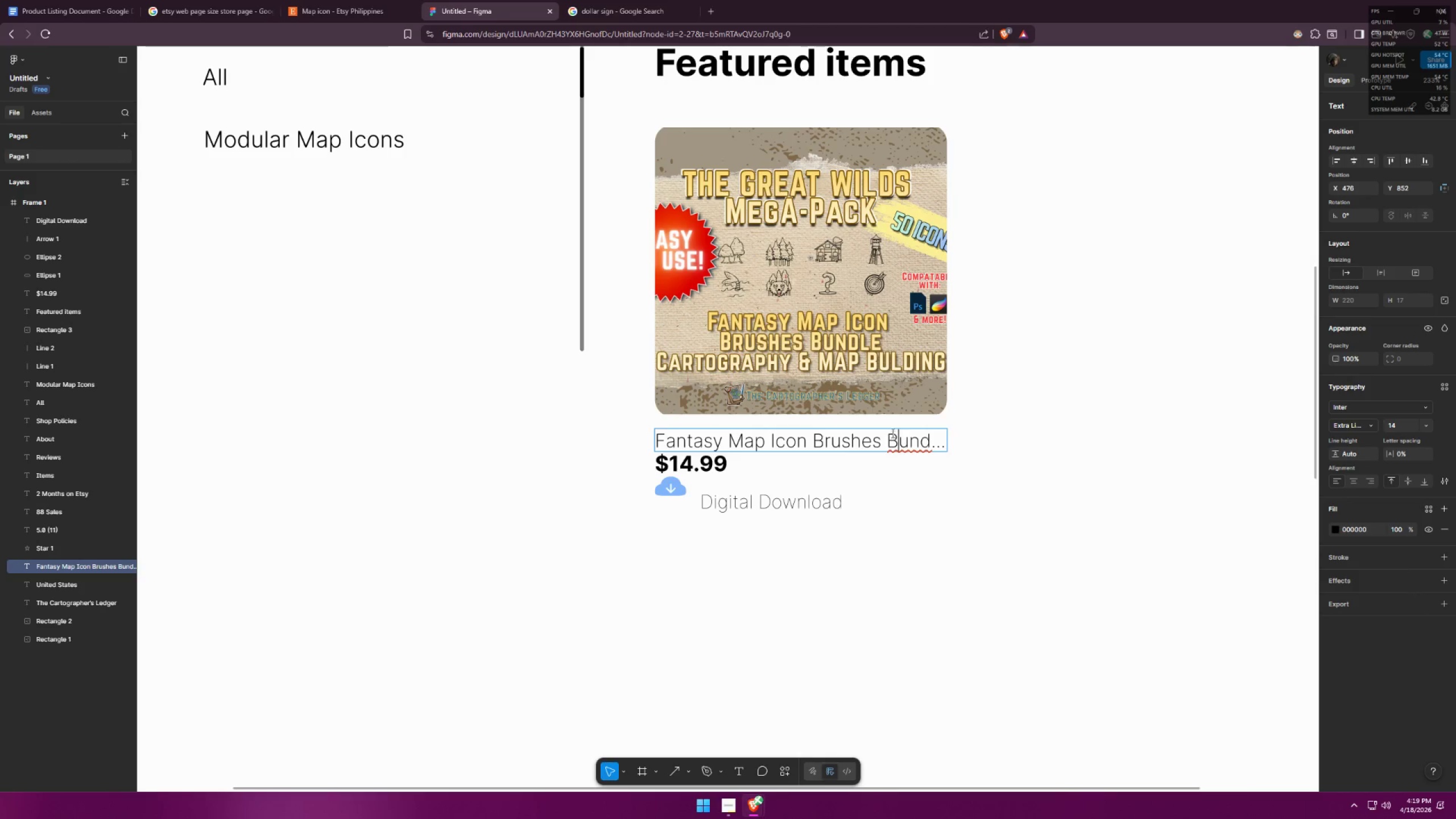 
double_click([880, 431])
 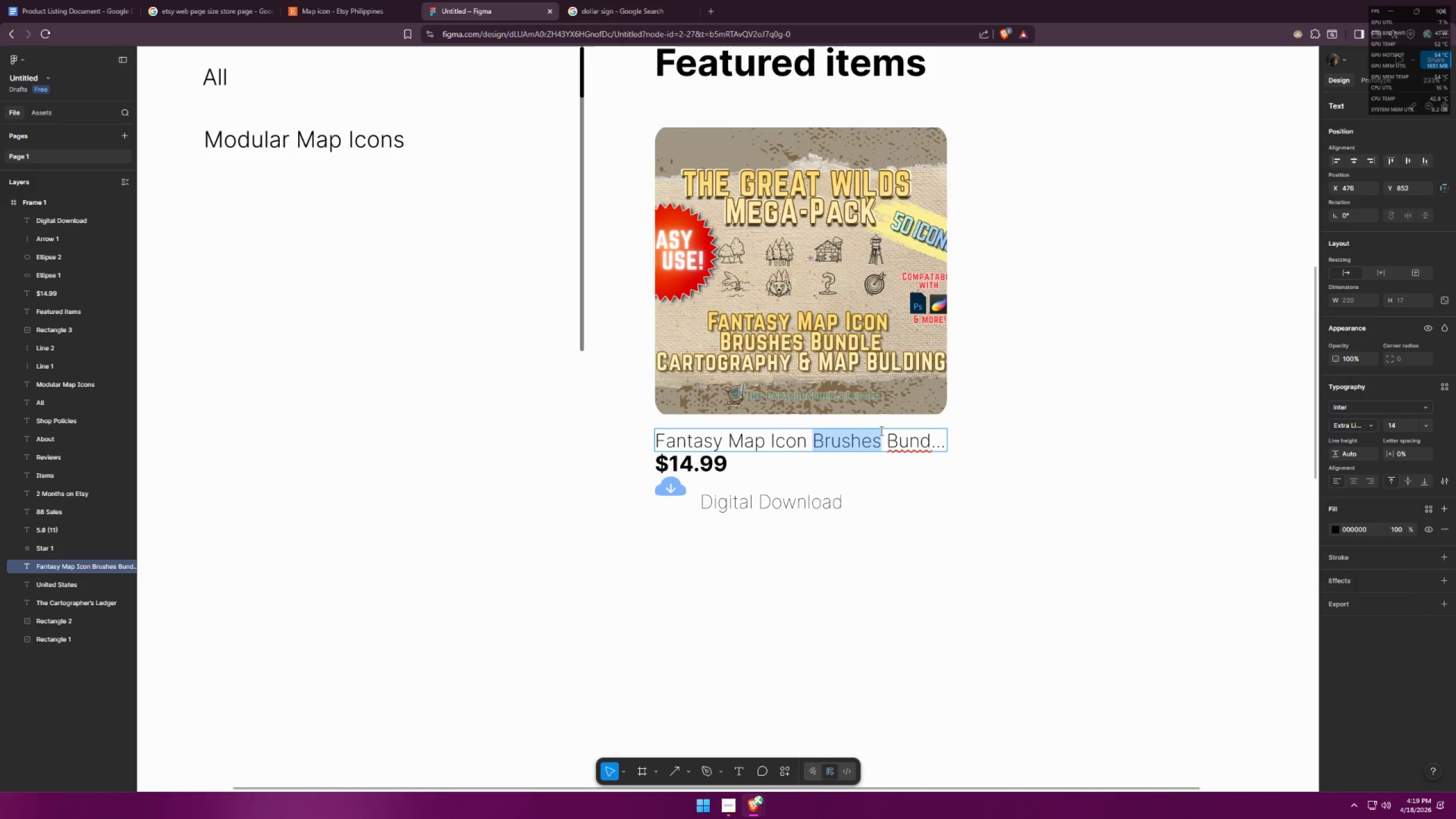 
triple_click([880, 431])
 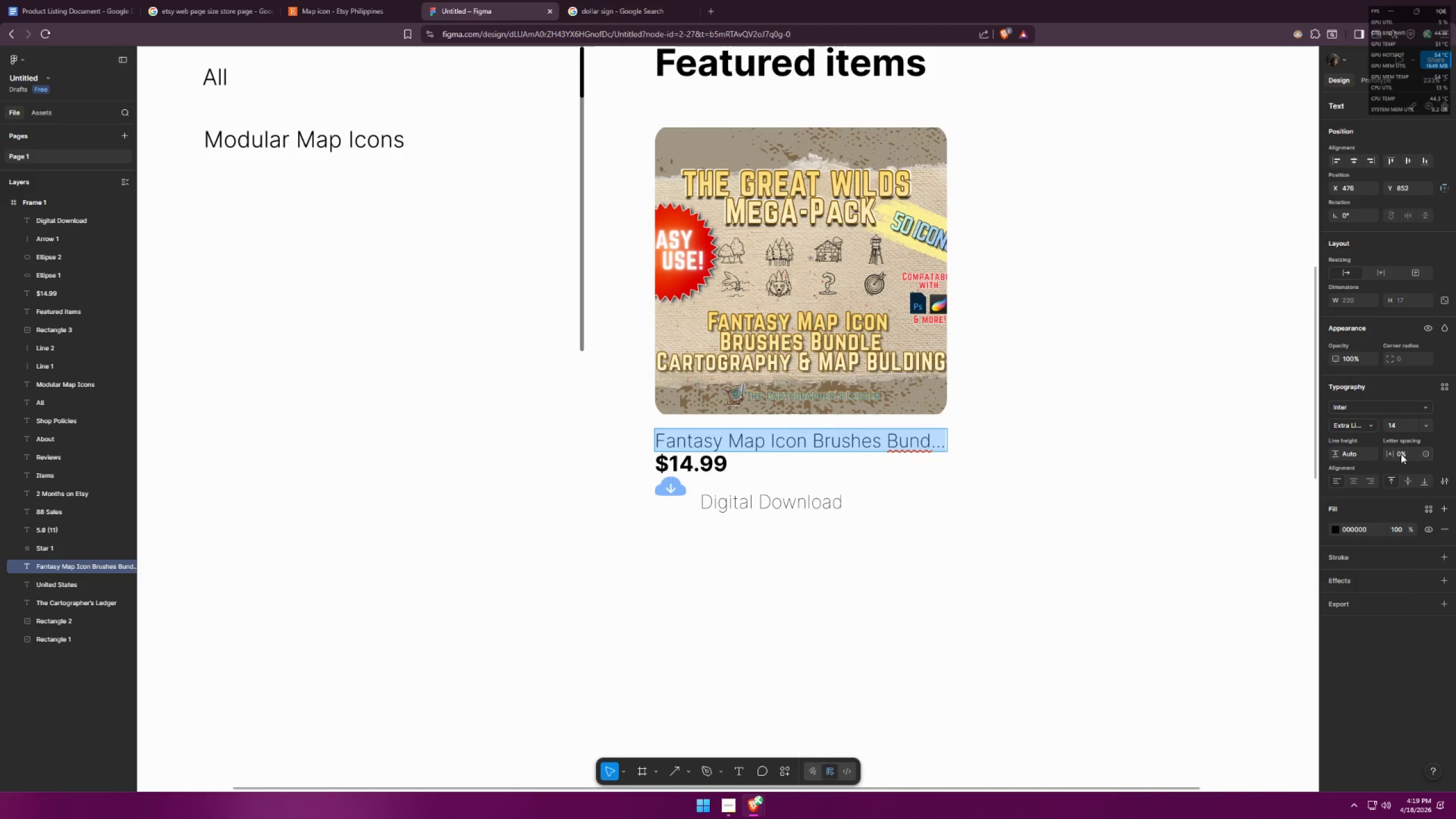 
left_click_drag(start_coordinate=[1399, 424], to_coordinate=[1376, 420])
 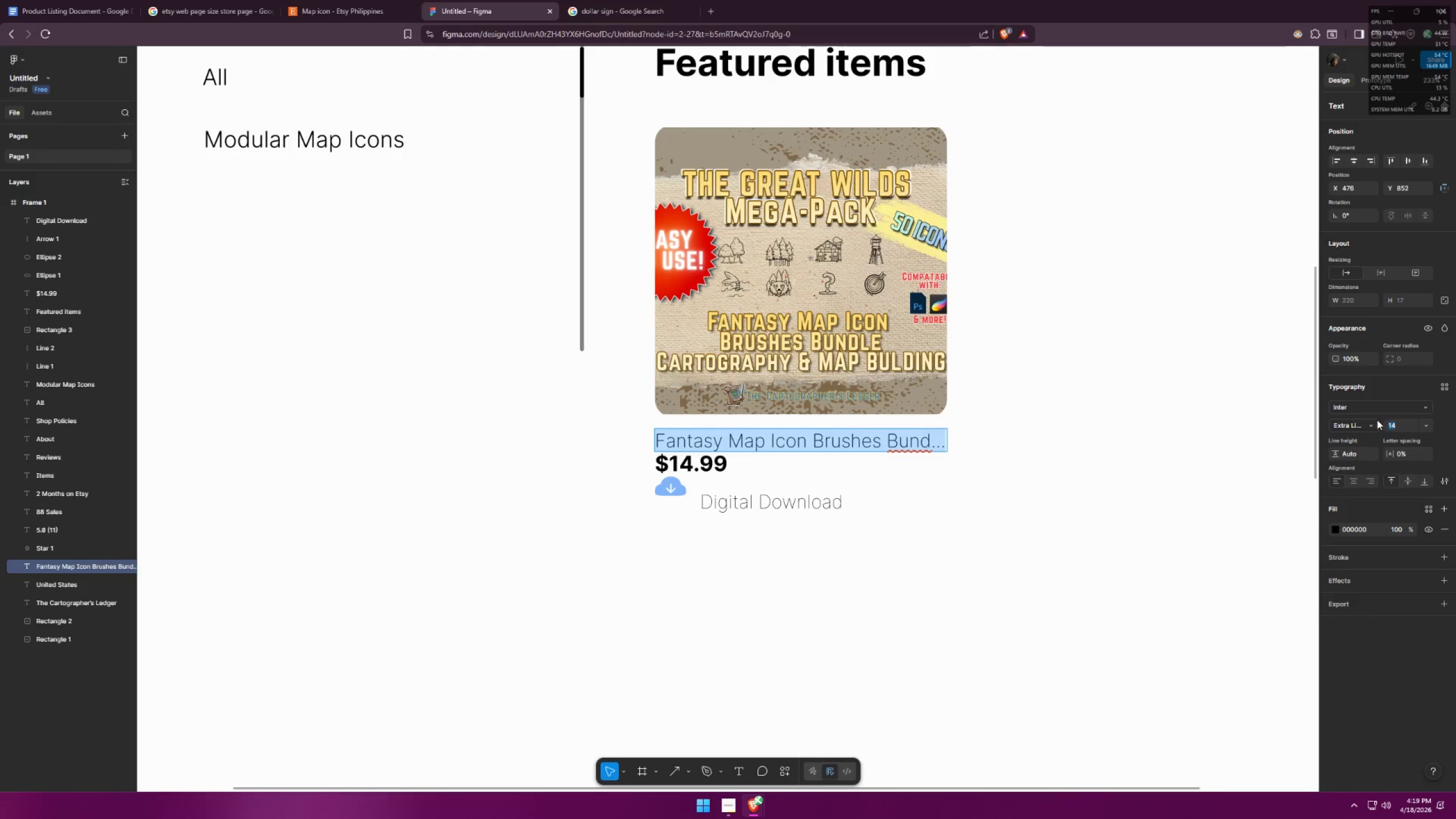 
type(14)
key(Backspace)
type(5)
 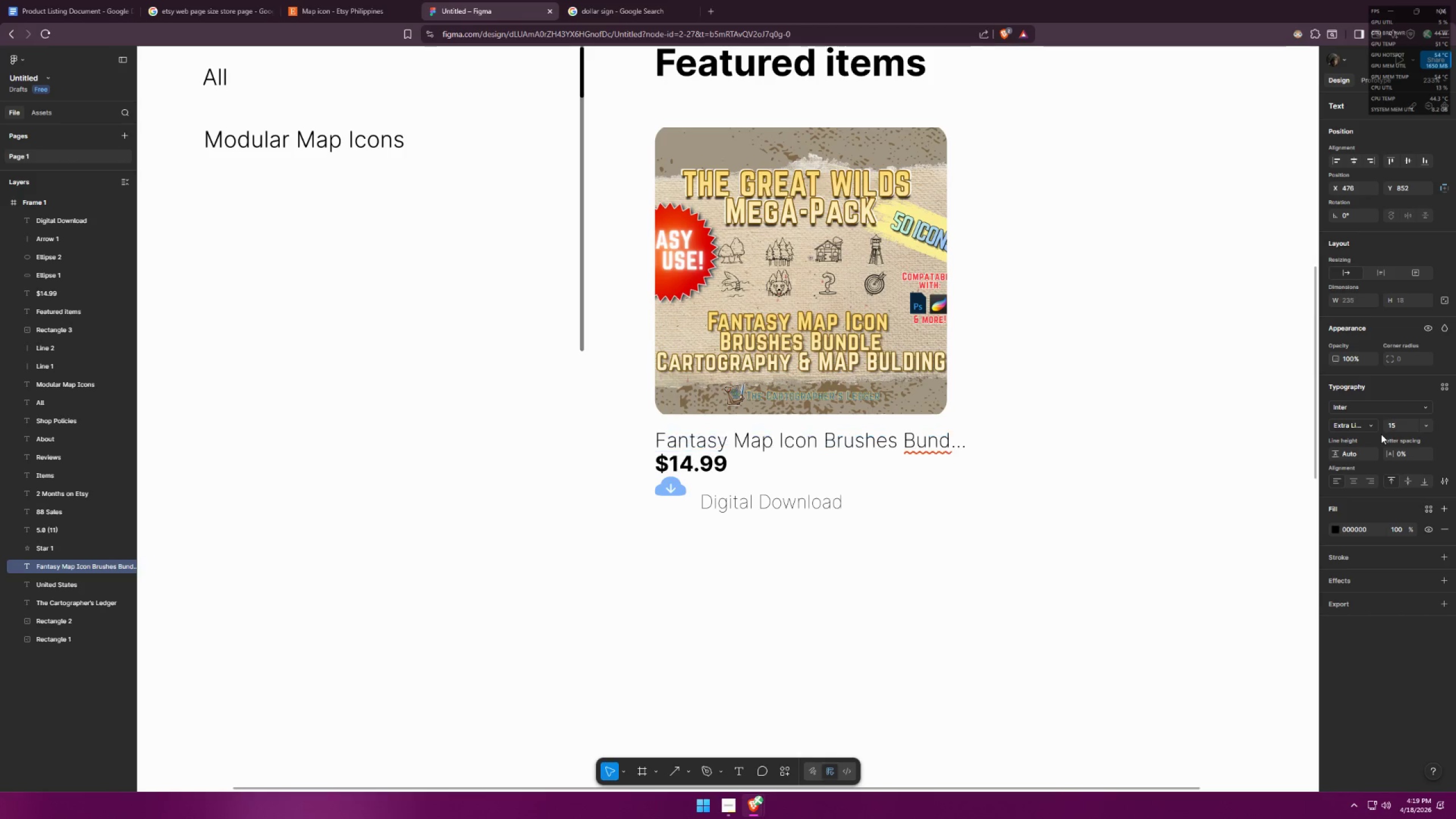 
key(Enter)
 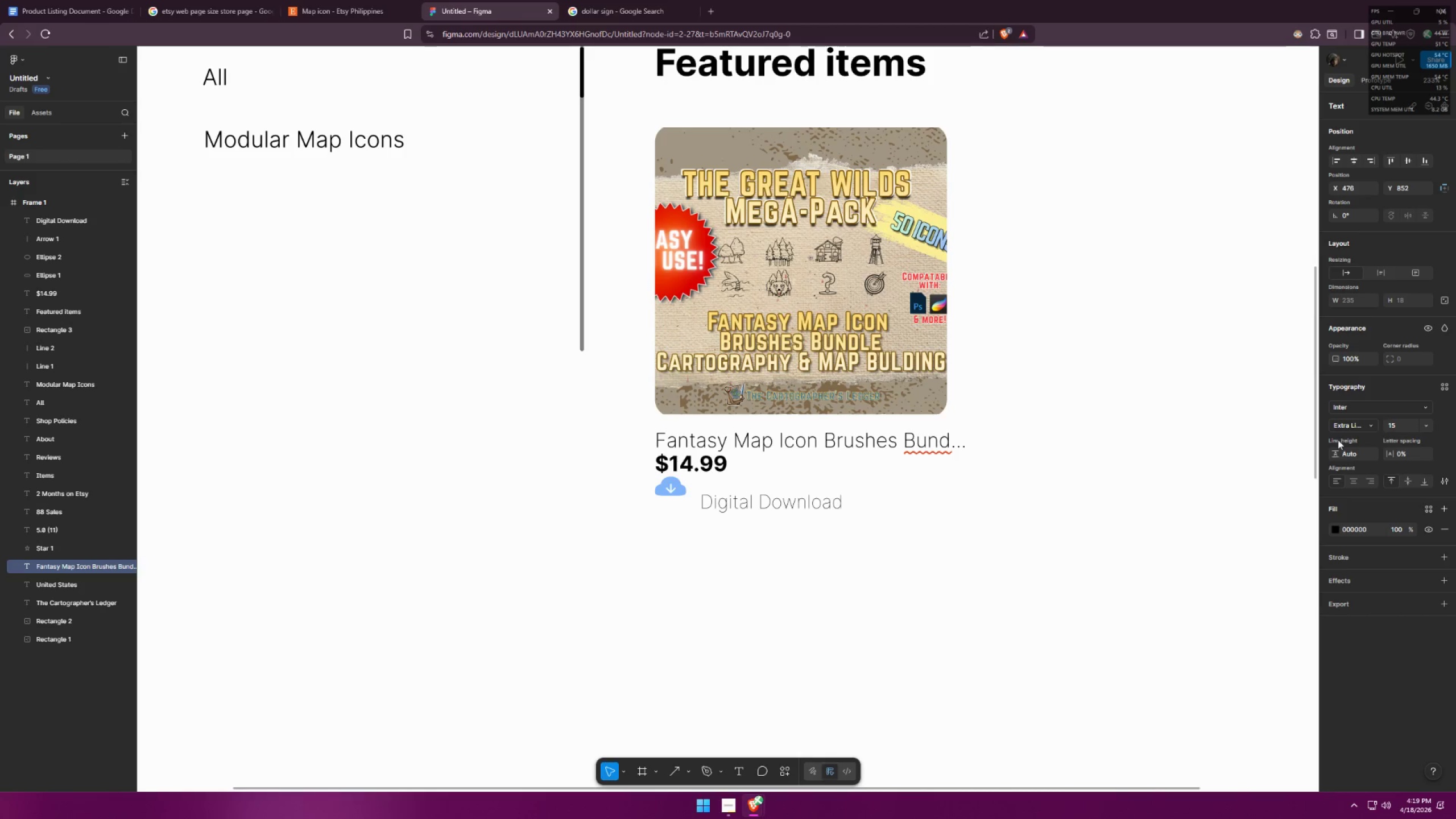 
left_click([1031, 490])
 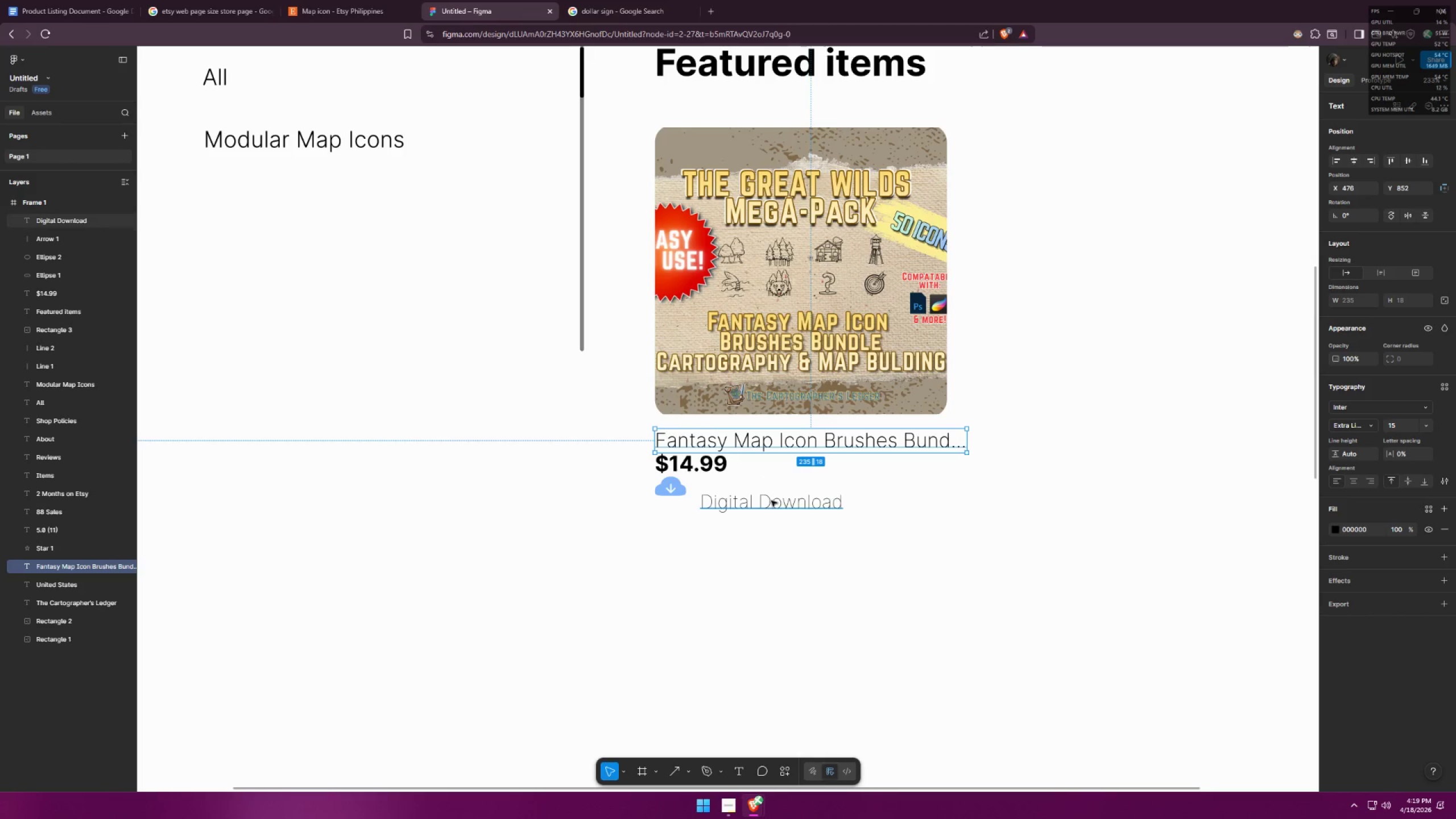 
double_click([772, 500])
 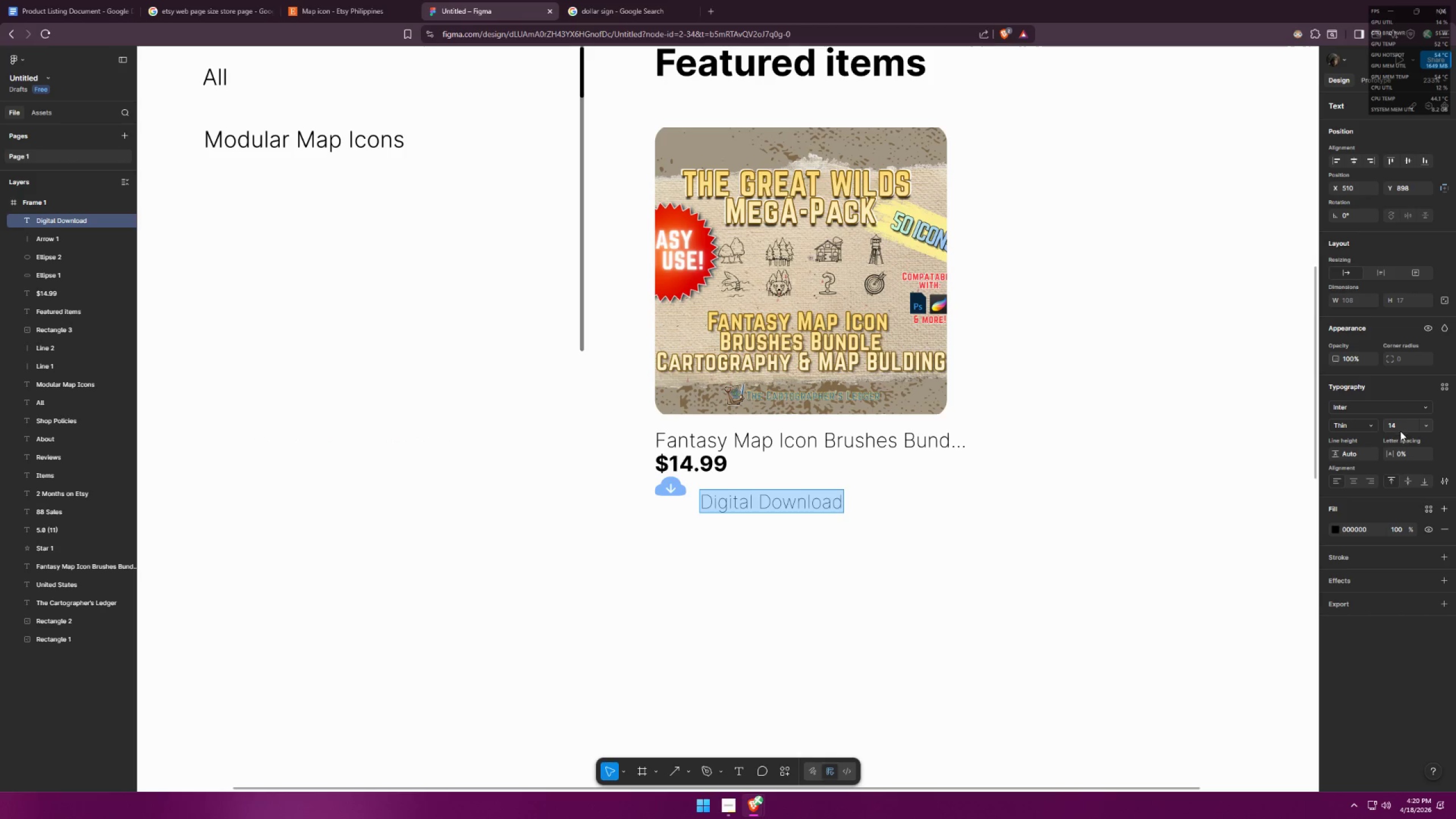 
left_click_drag(start_coordinate=[1403, 427], to_coordinate=[1381, 423])
 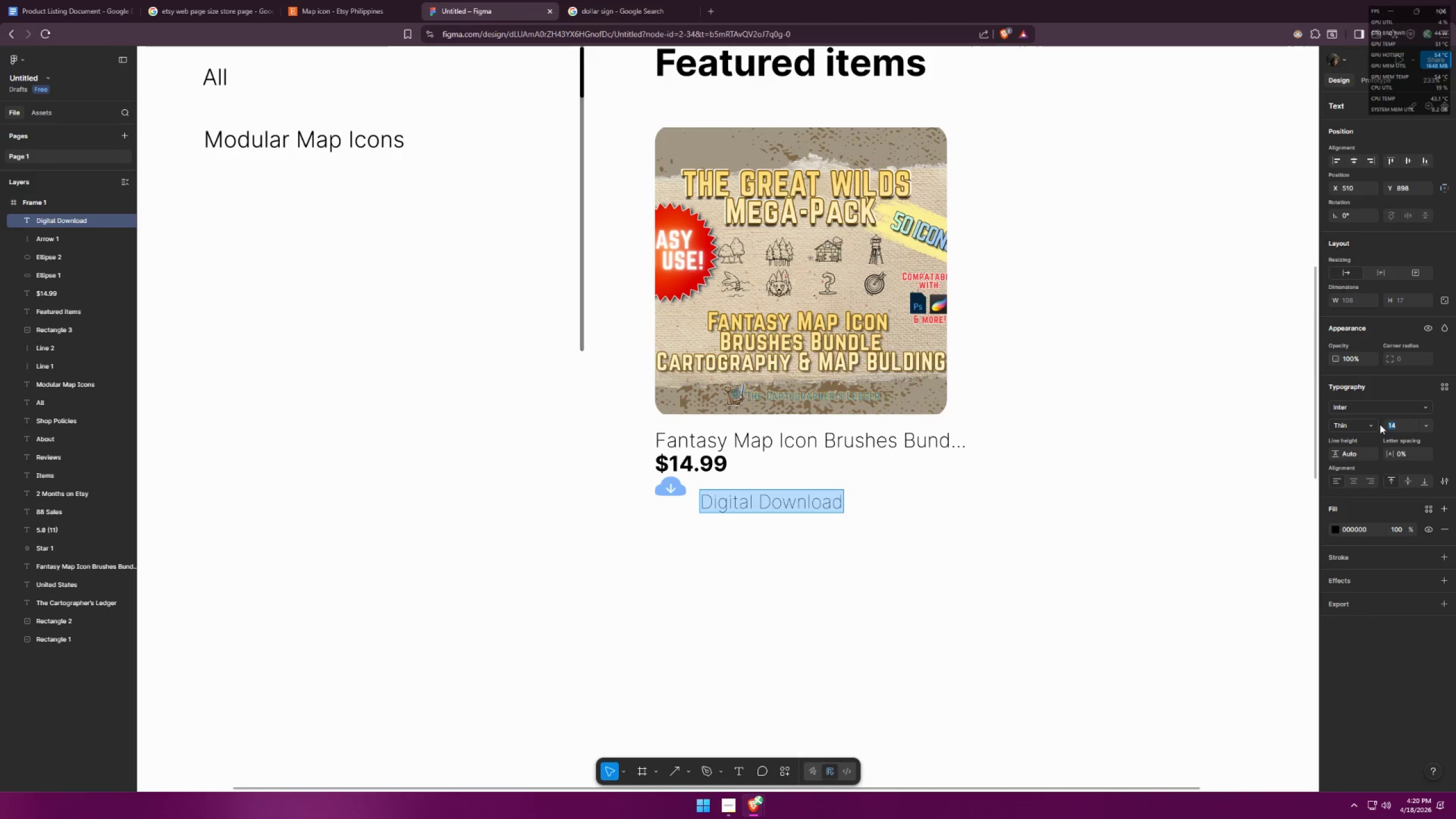 
type(12)
 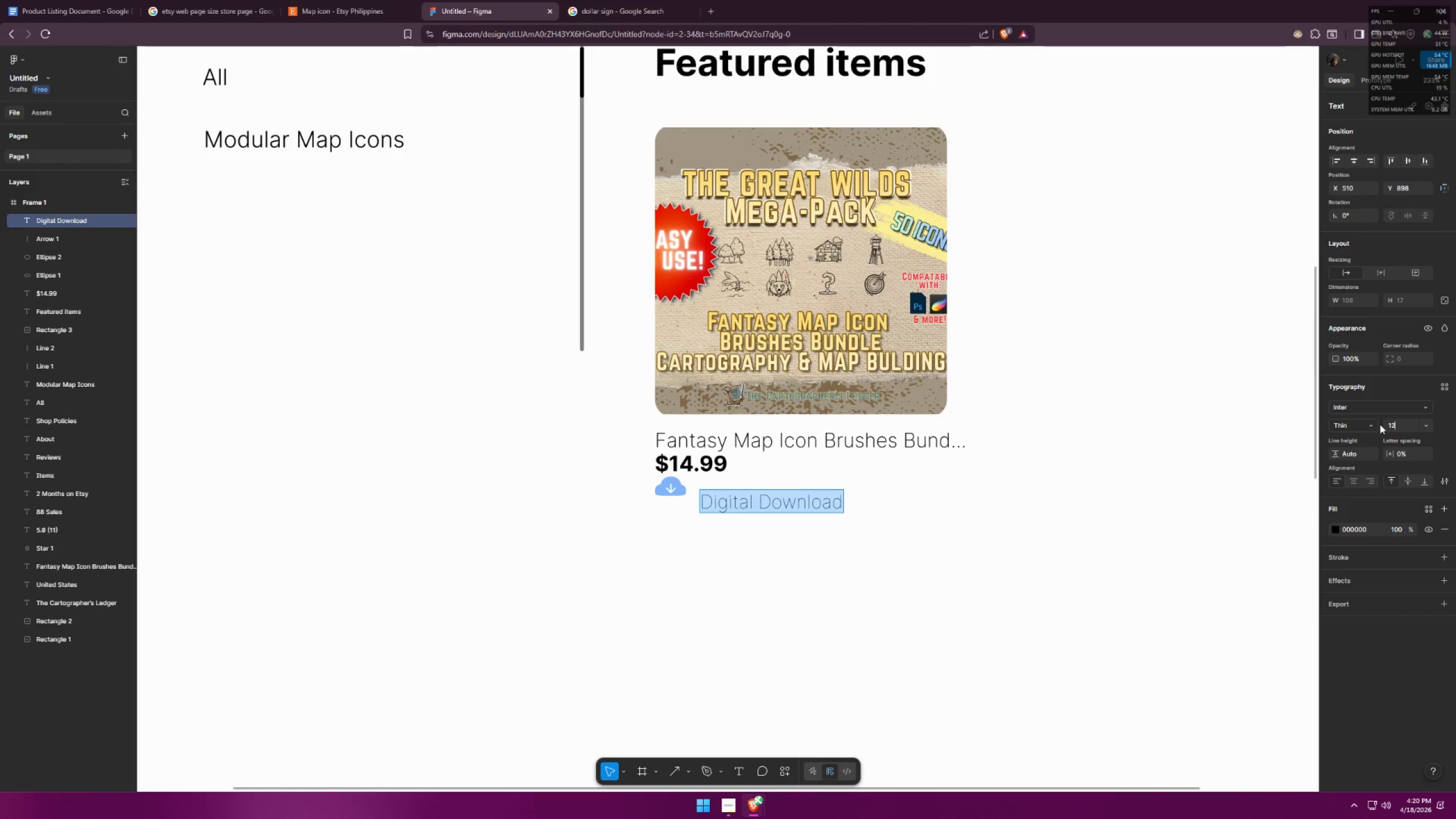 
key(Enter)
 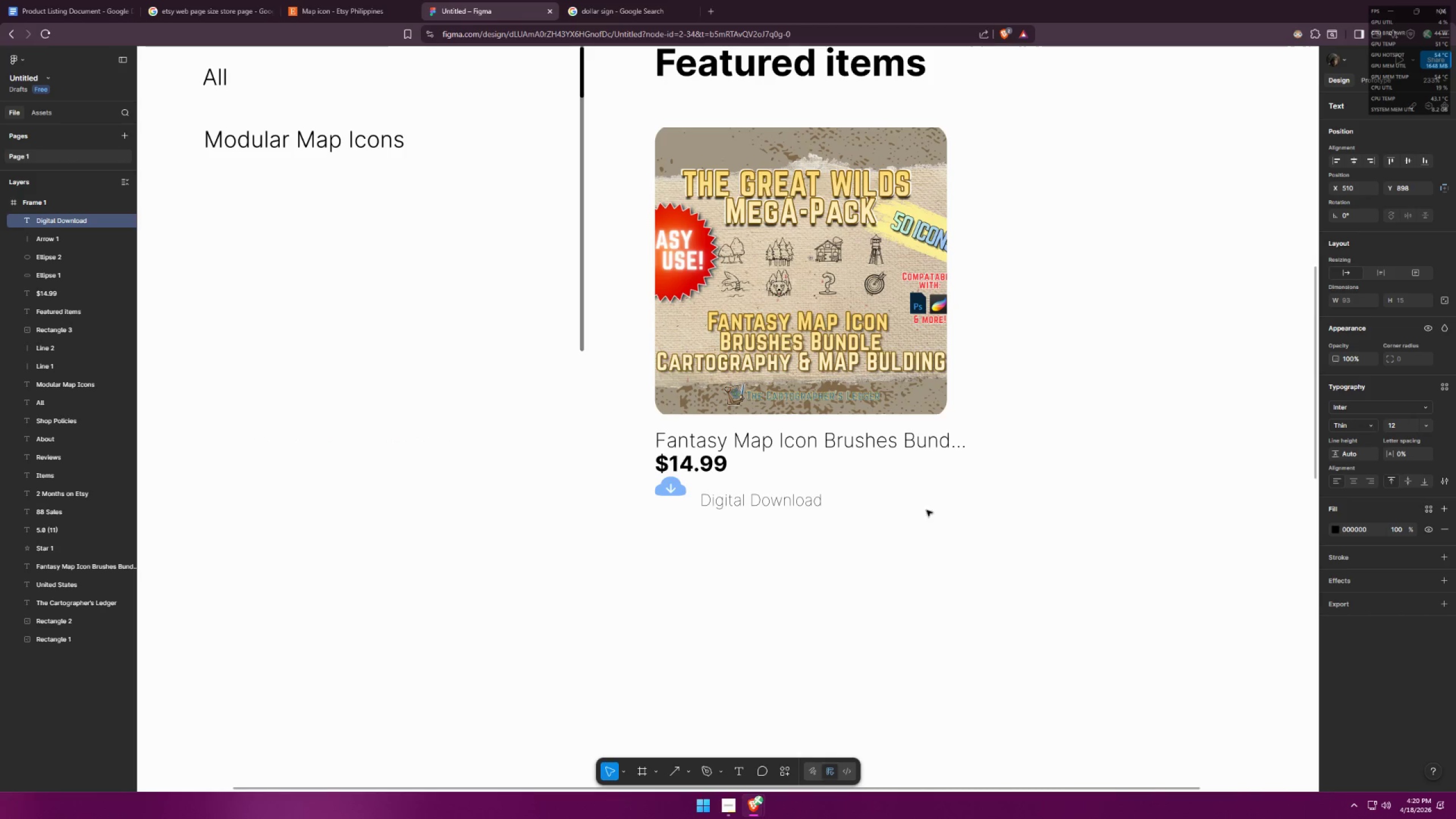 
left_click([816, 565])
 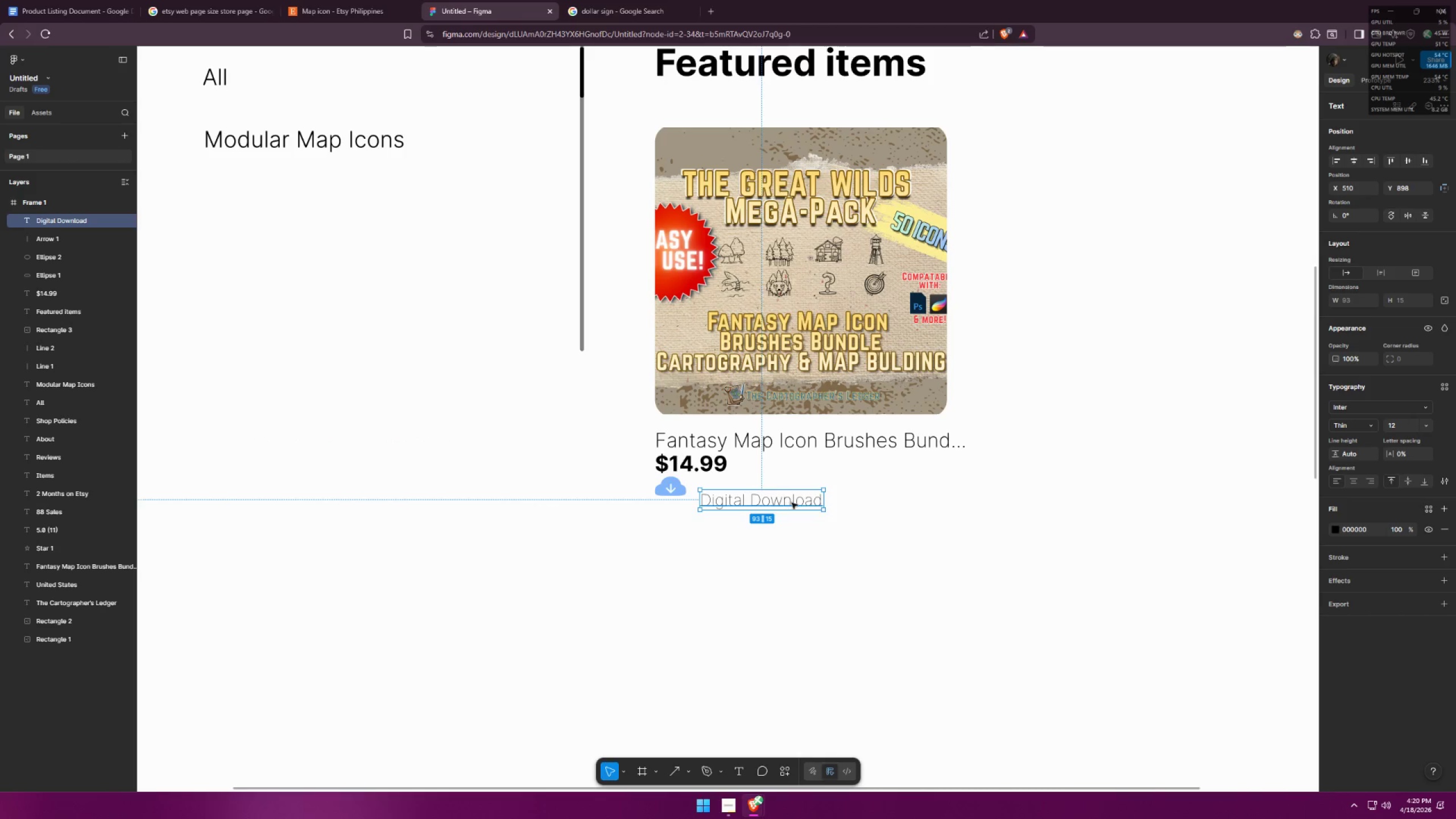 
left_click_drag(start_coordinate=[794, 501], to_coordinate=[788, 487])
 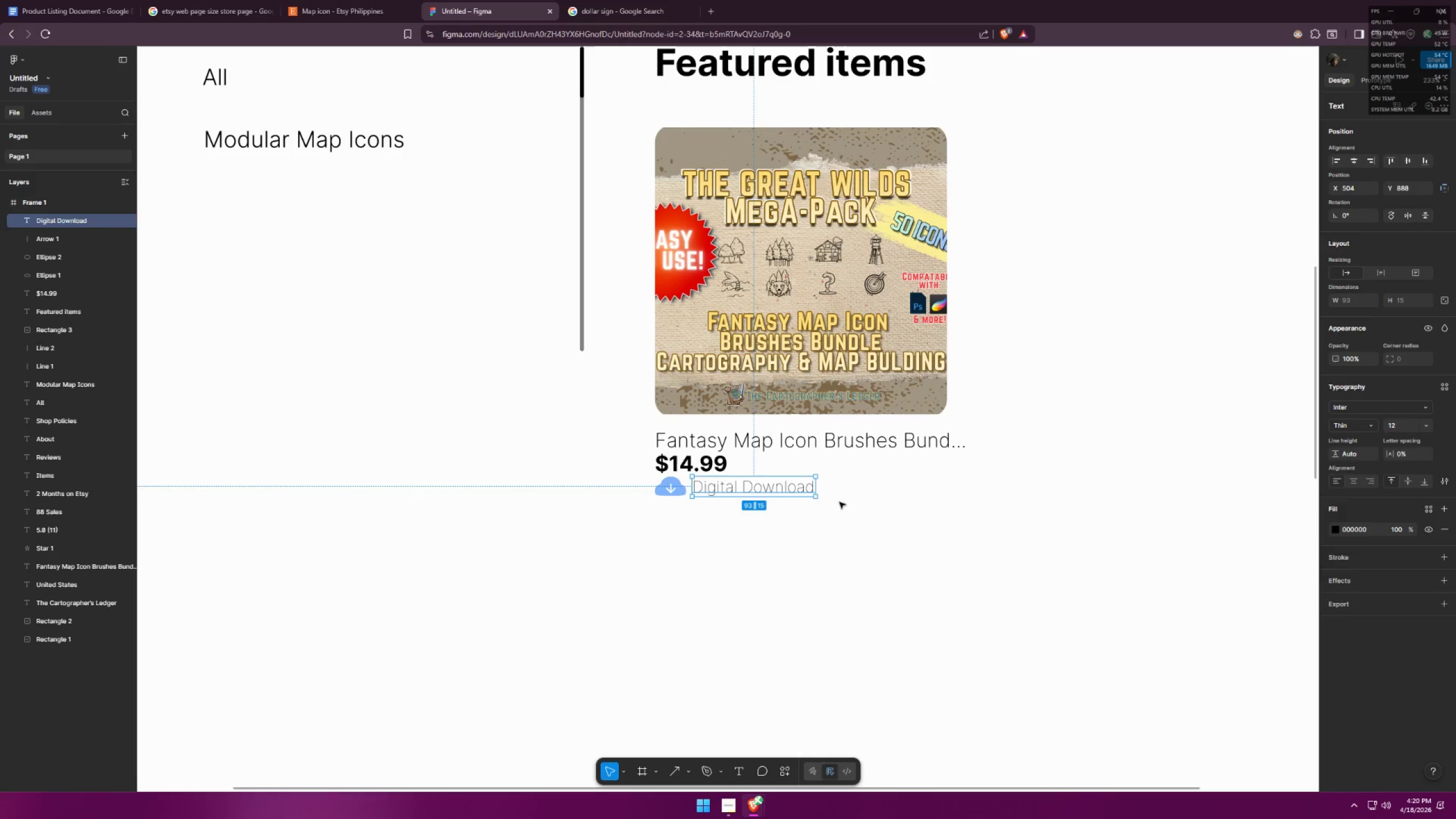 
left_click([893, 513])
 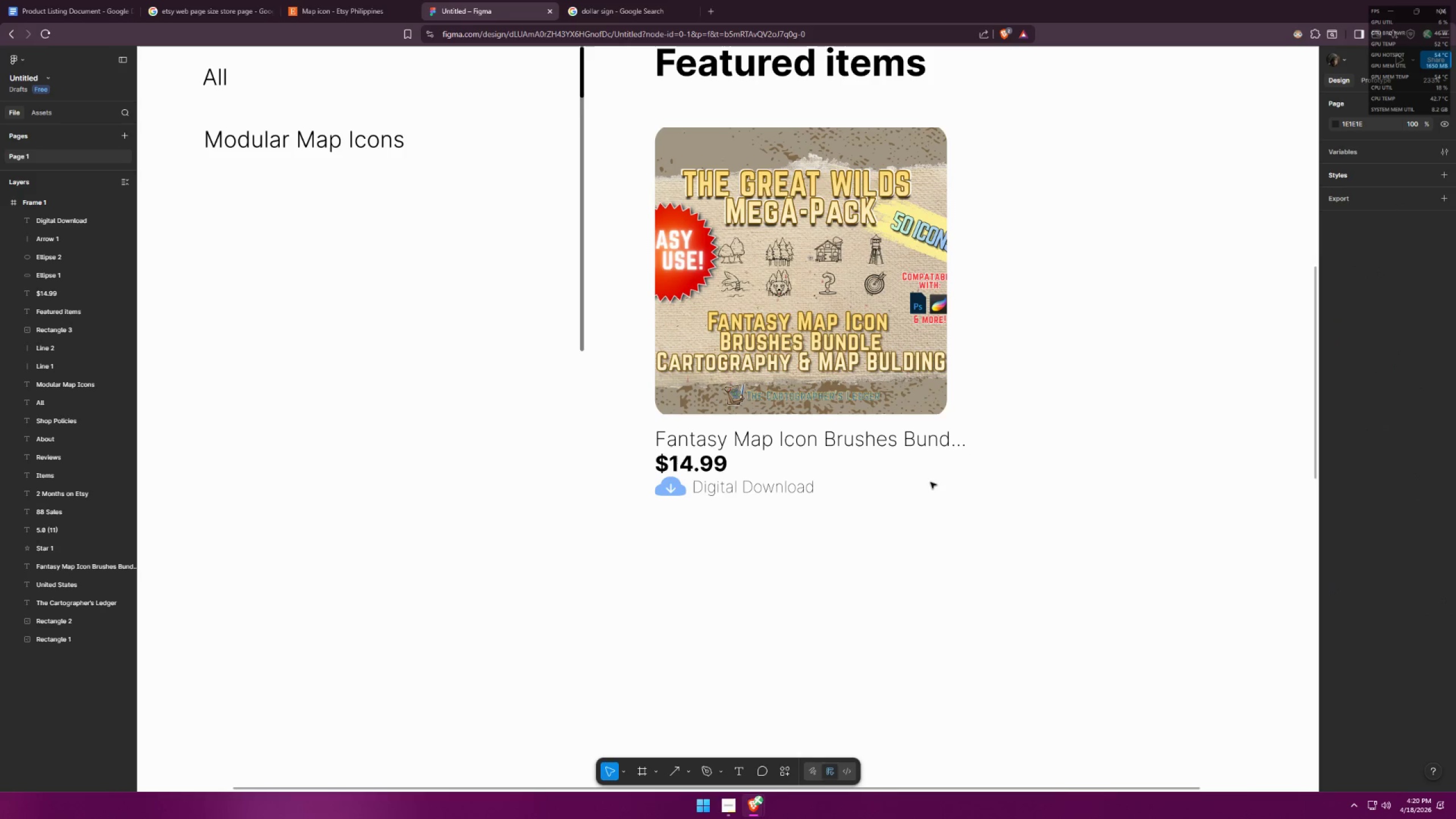 
double_click([945, 444])
 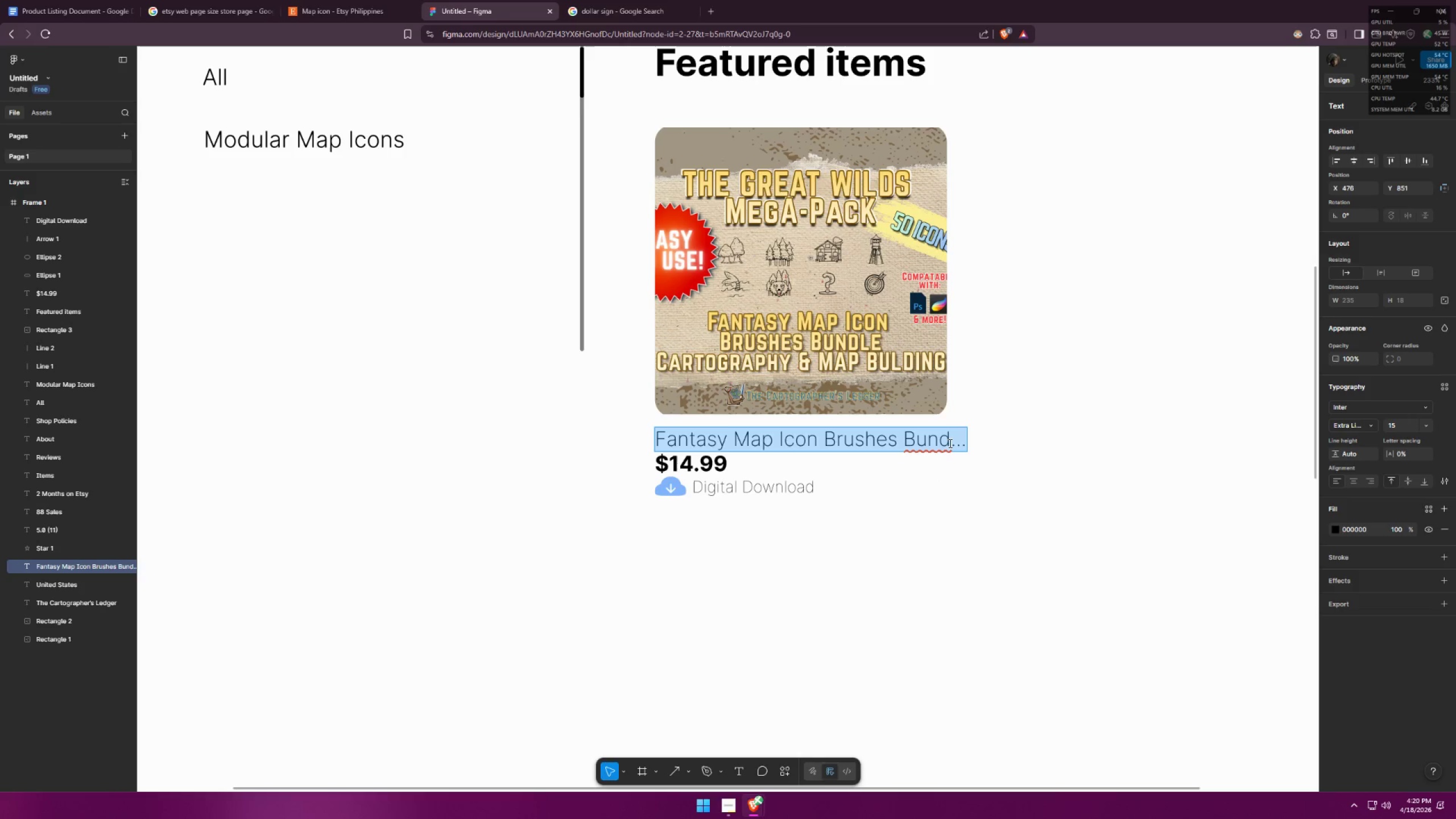 
triple_click([949, 443])
 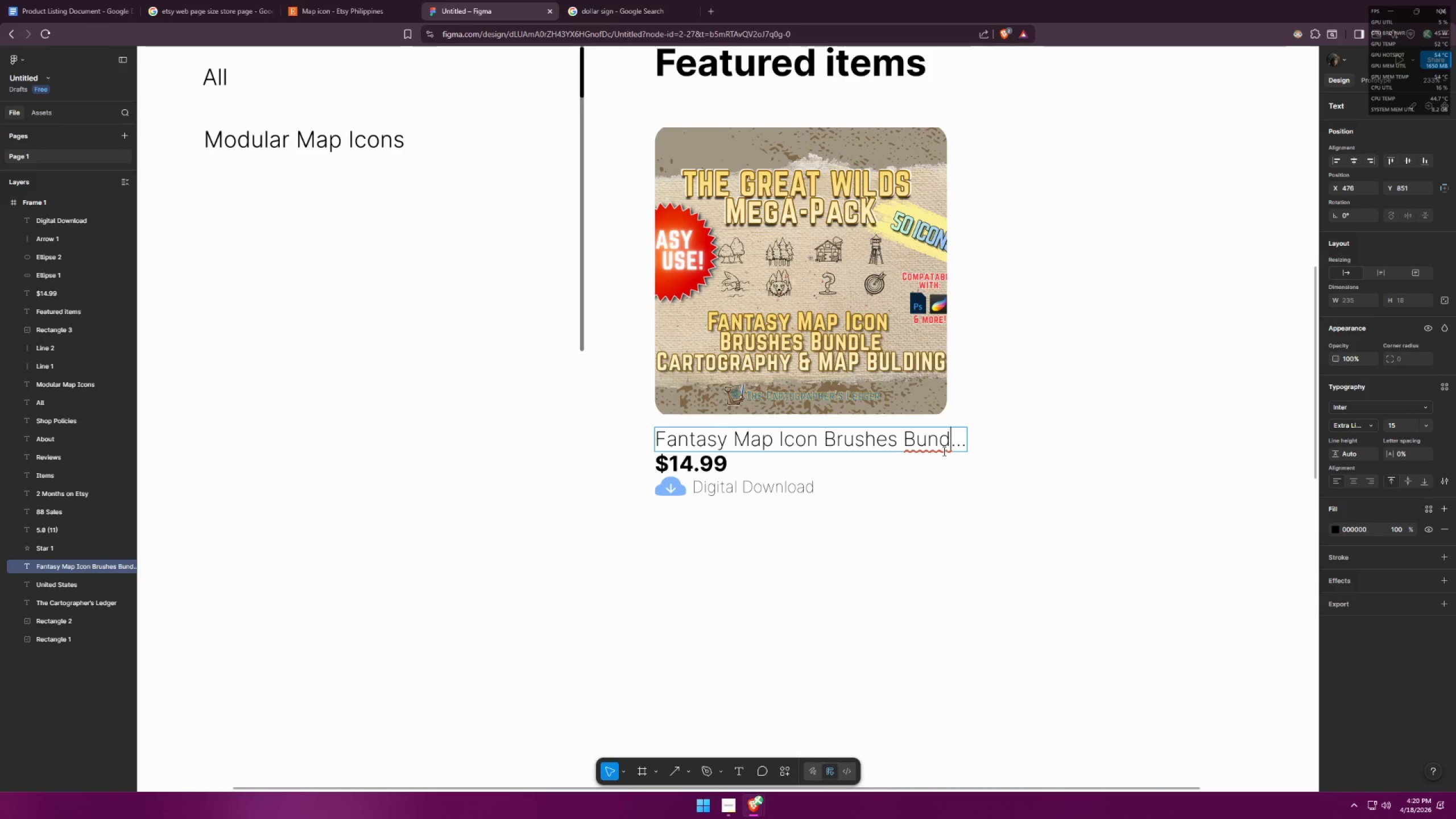 
key(Backspace)
 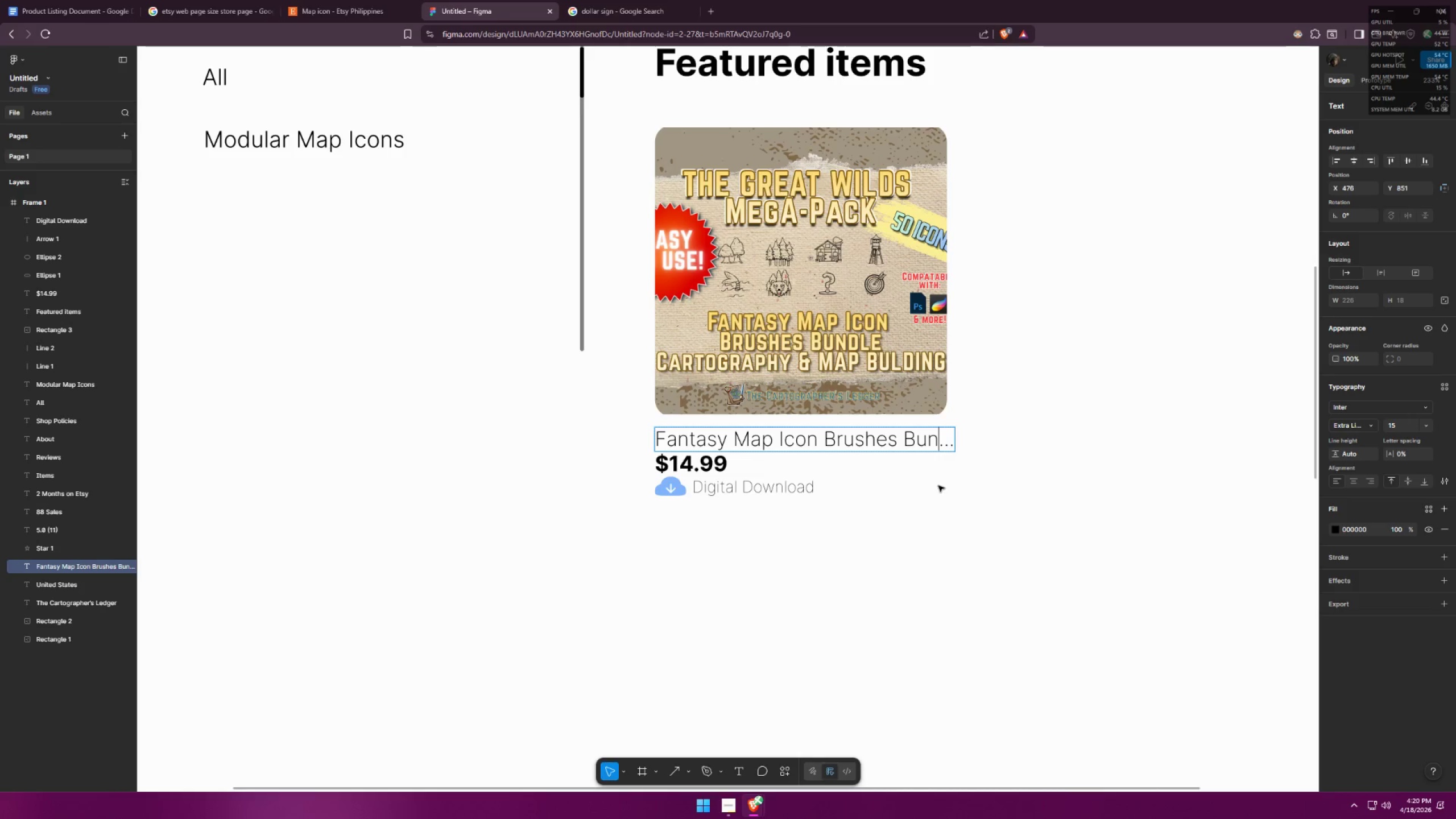 
double_click([941, 486])
 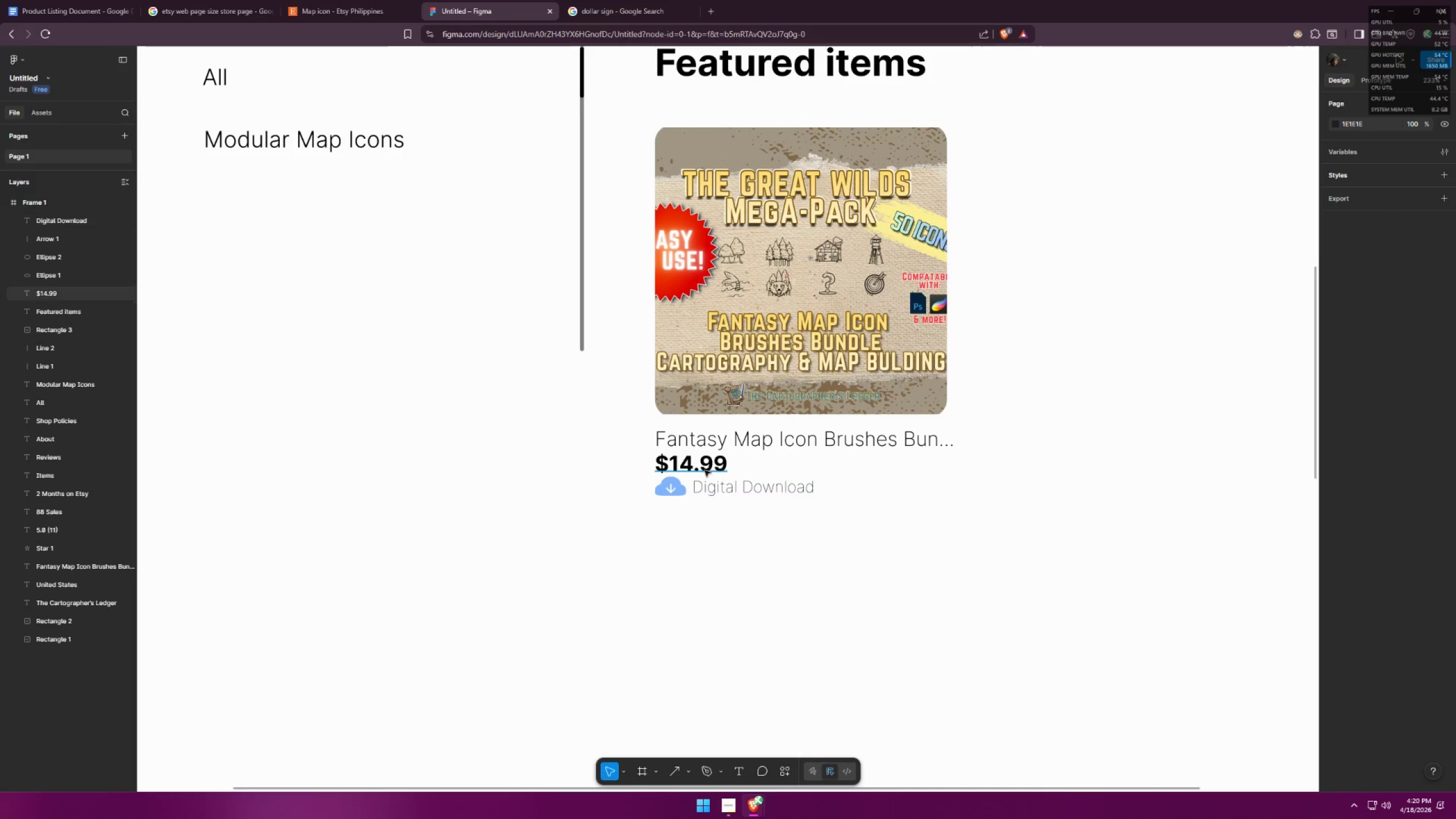 
left_click([697, 466])
 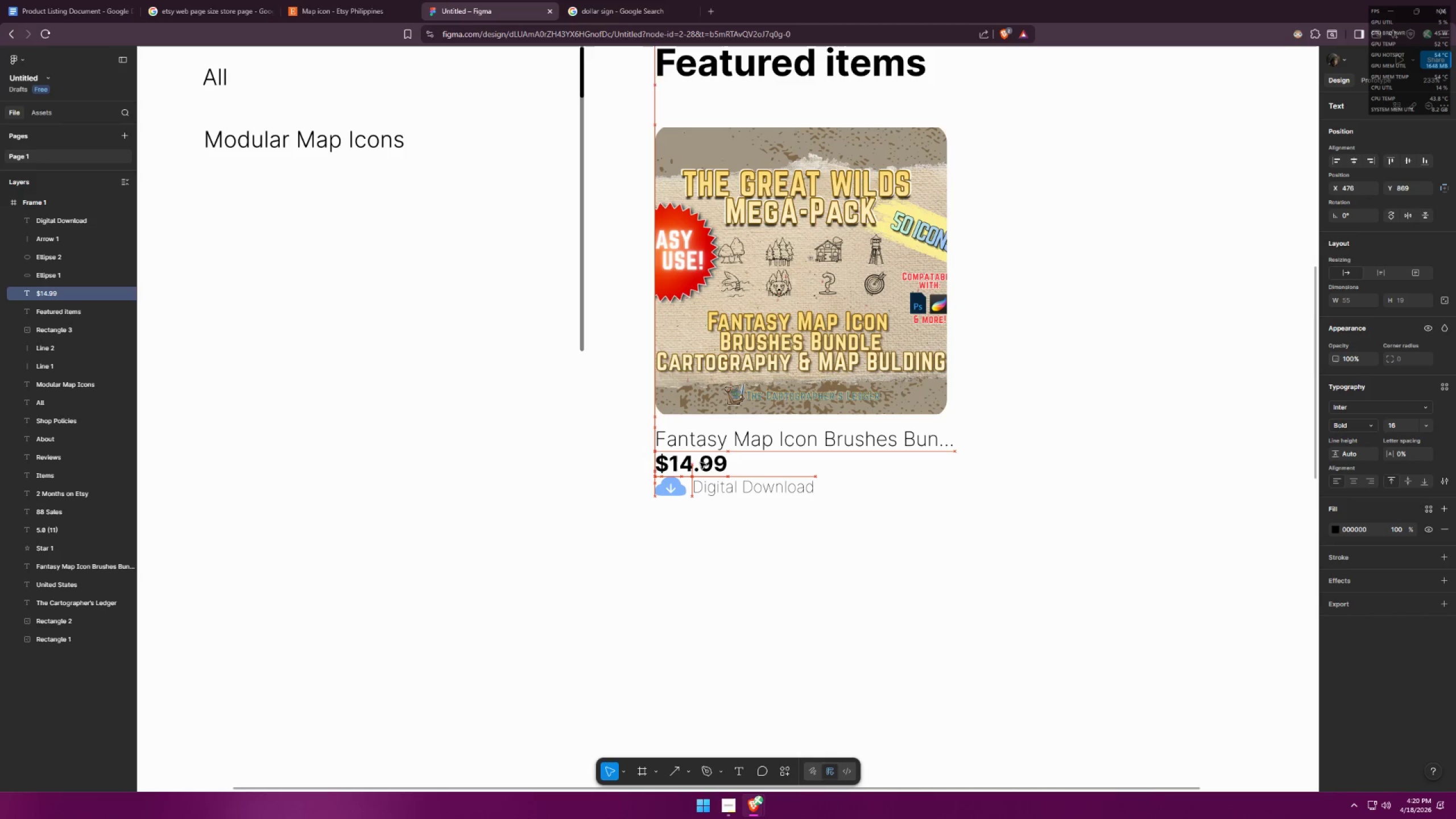 
left_click([858, 489])
 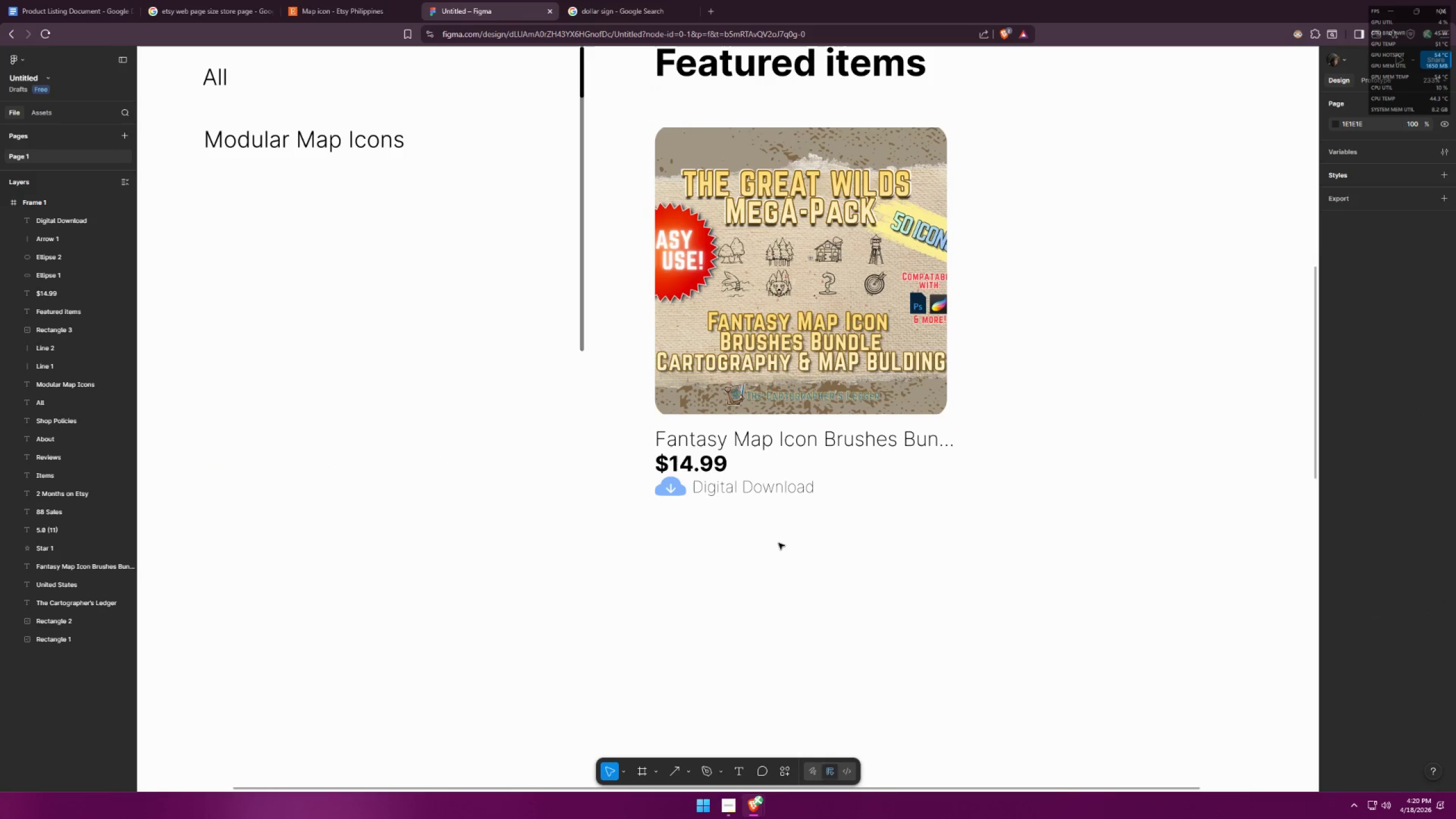 
key(Control+ControlLeft)
 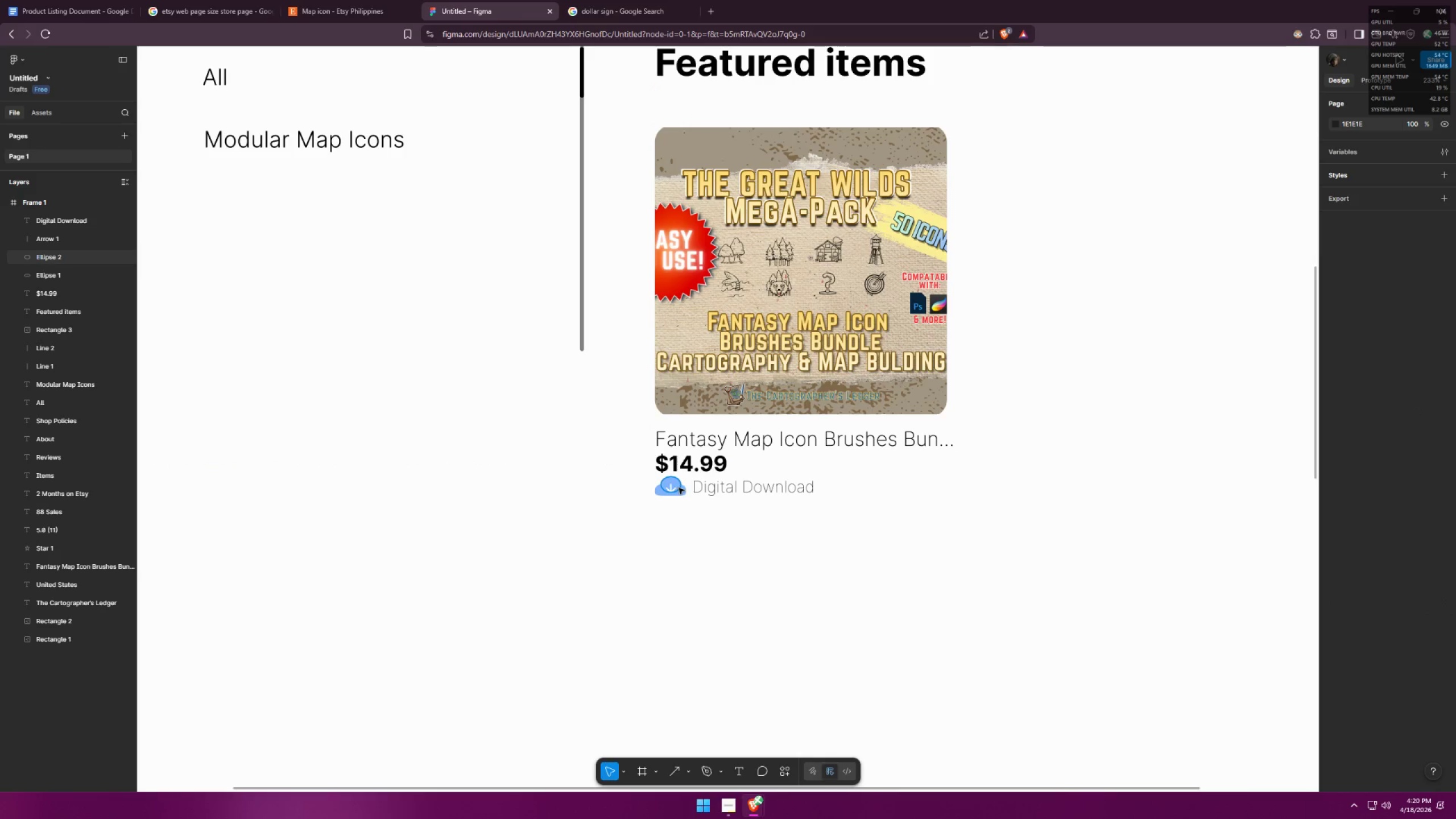 
left_click([681, 489])
 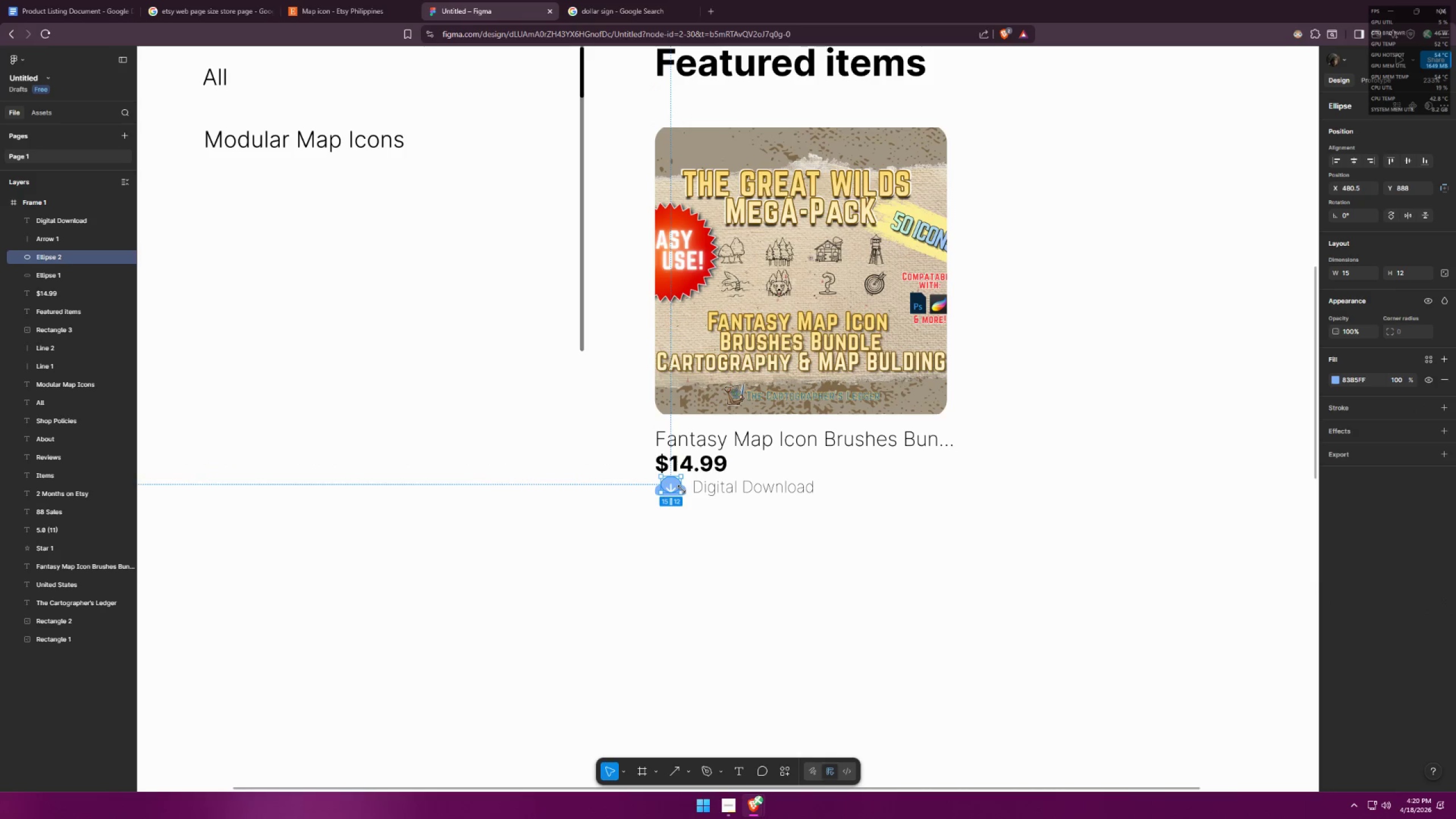 
key(Shift+ShiftLeft)
 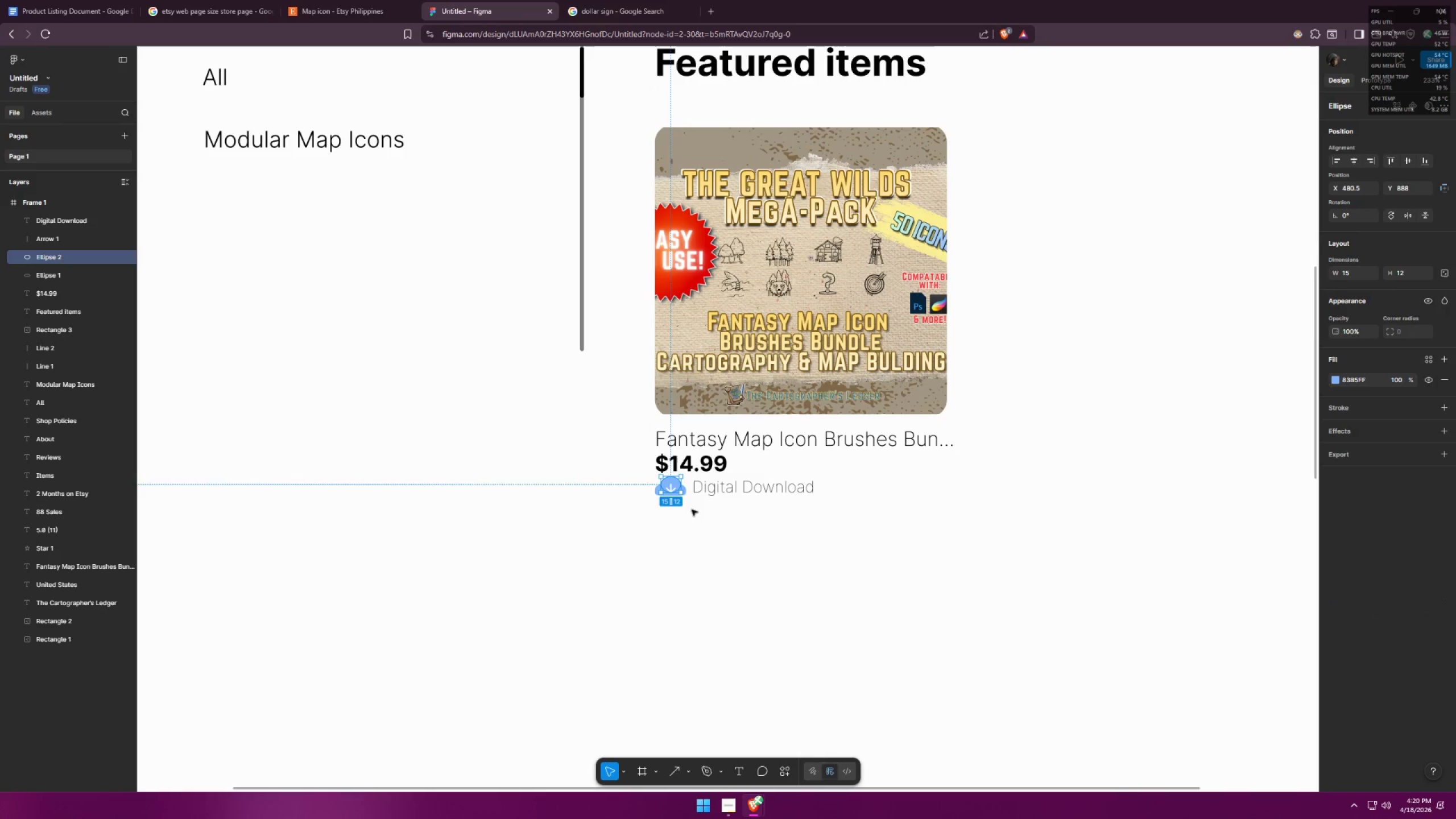 
left_click([696, 528])
 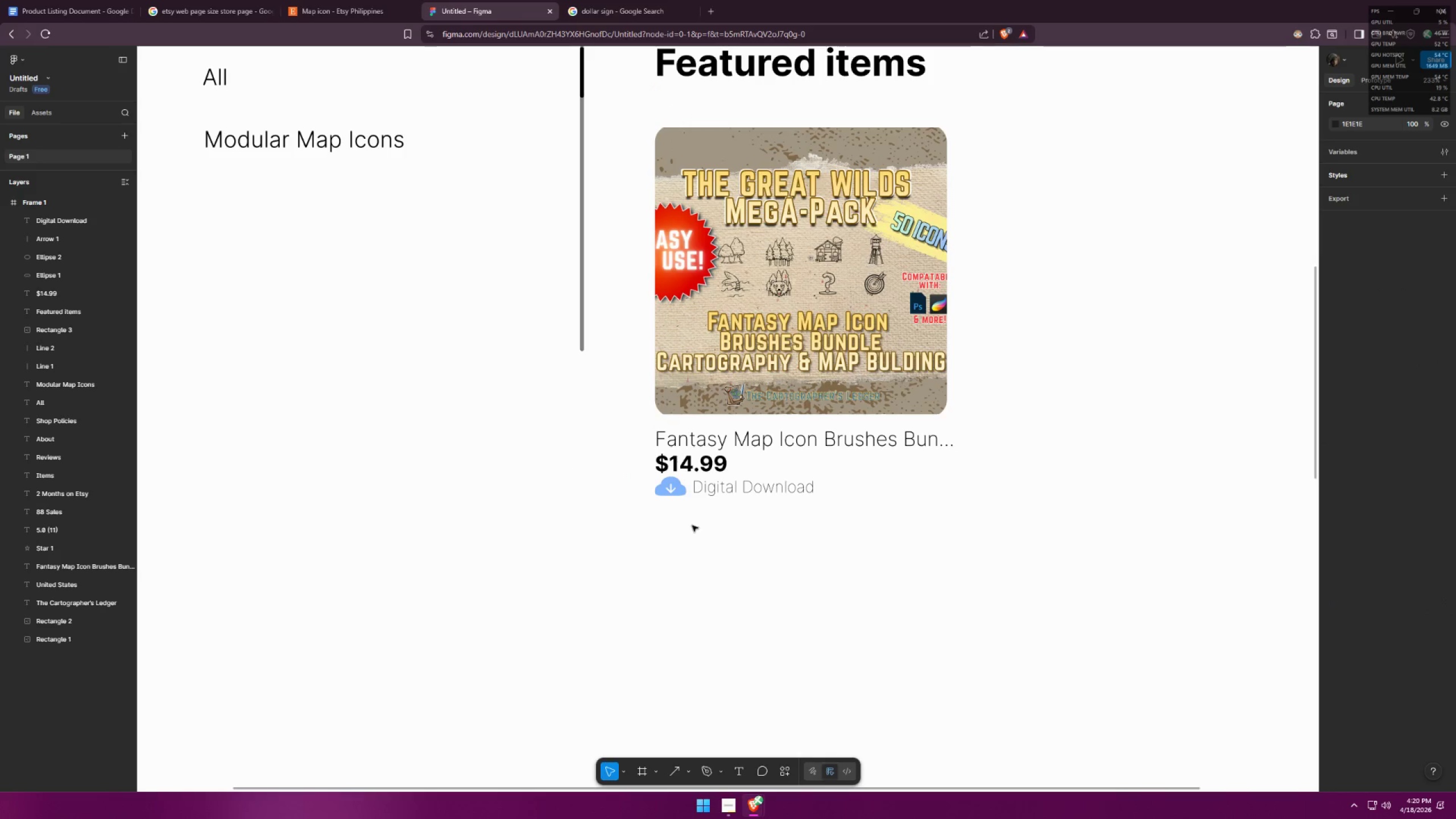 
hold_key(key=ControlLeft, duration=0.33)
 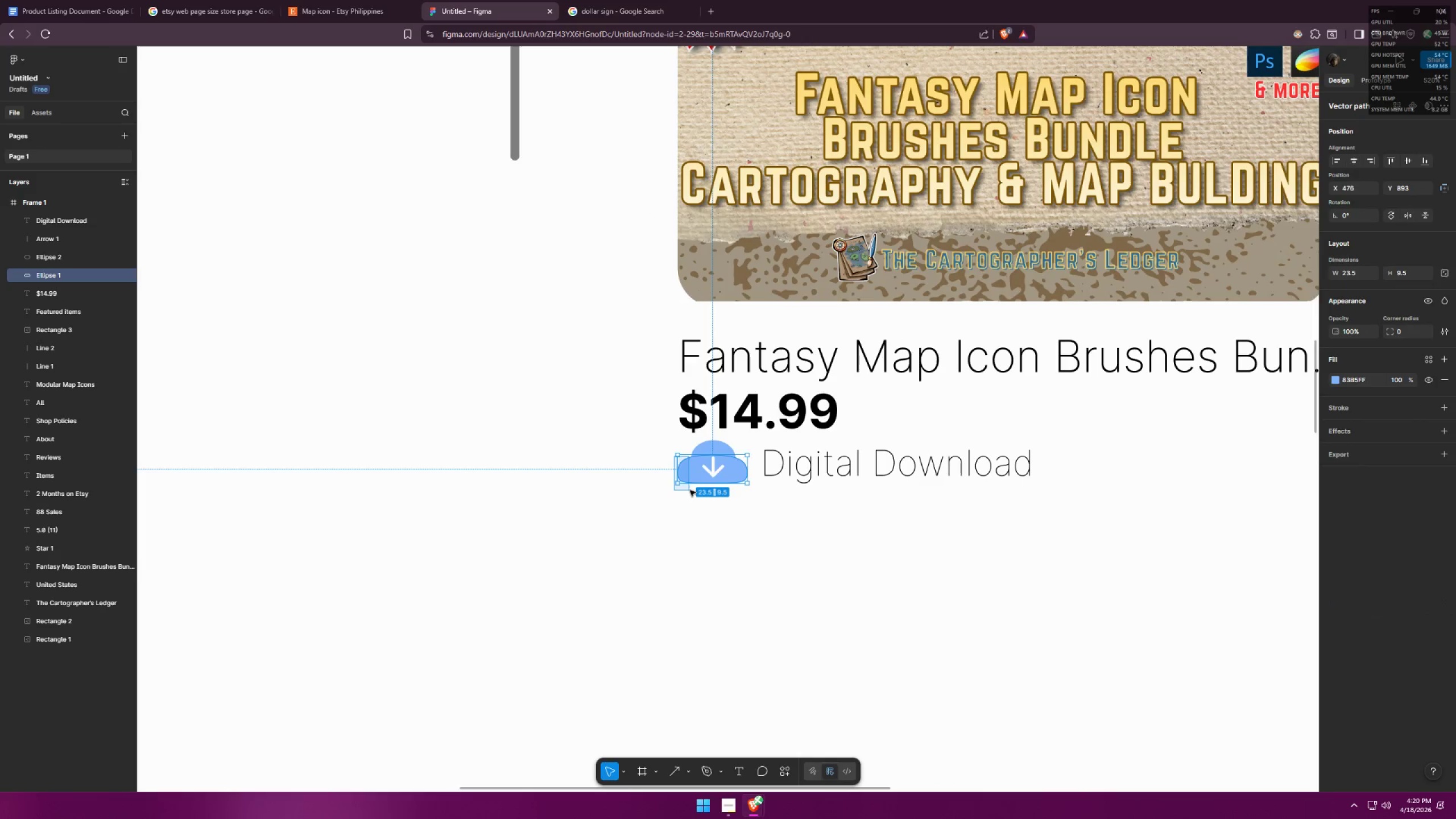 
left_click_drag(start_coordinate=[674, 456], to_coordinate=[693, 488])
 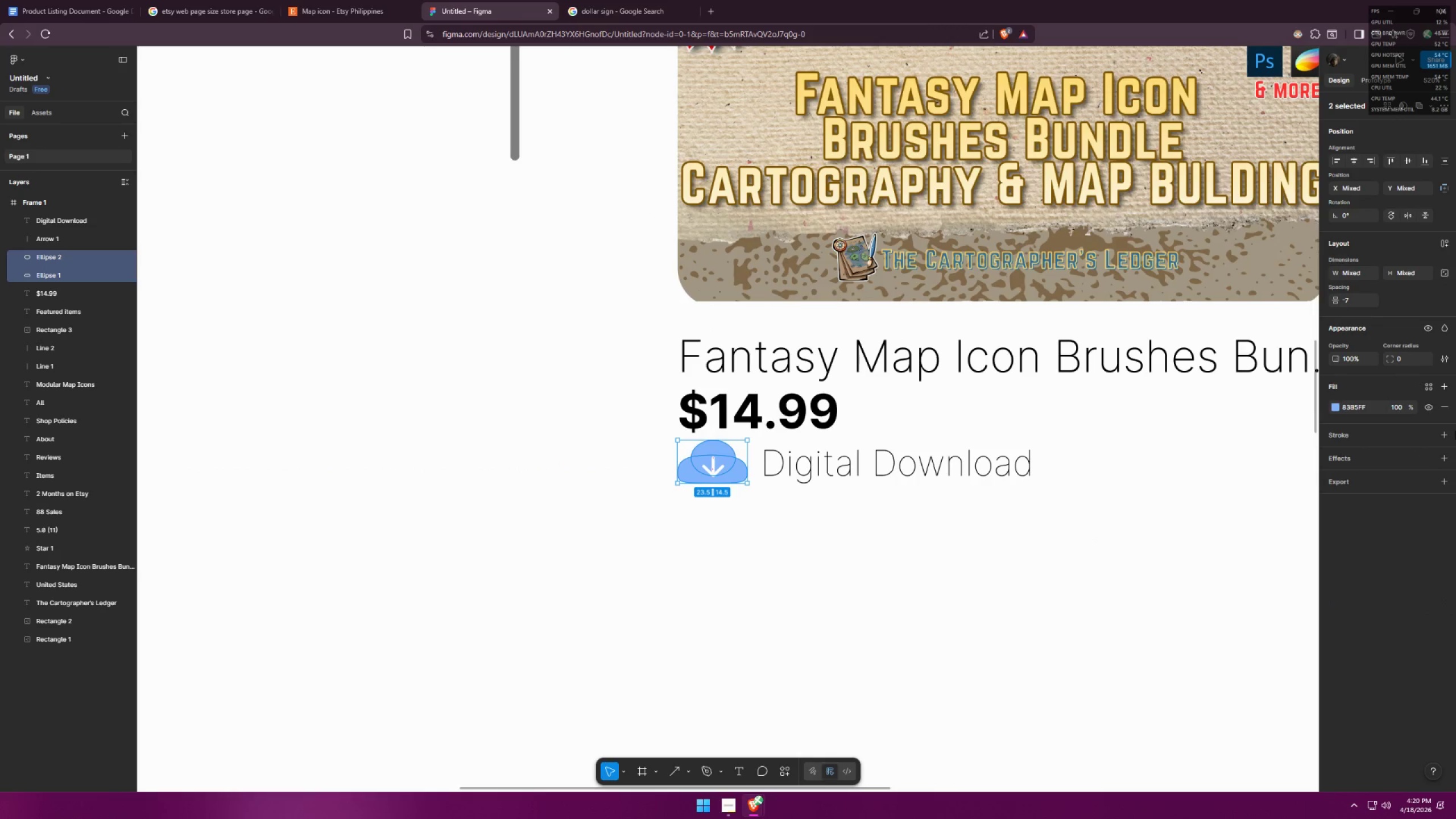 
scroll: coordinate [636, 505], scroll_direction: up, amount: 6.0
 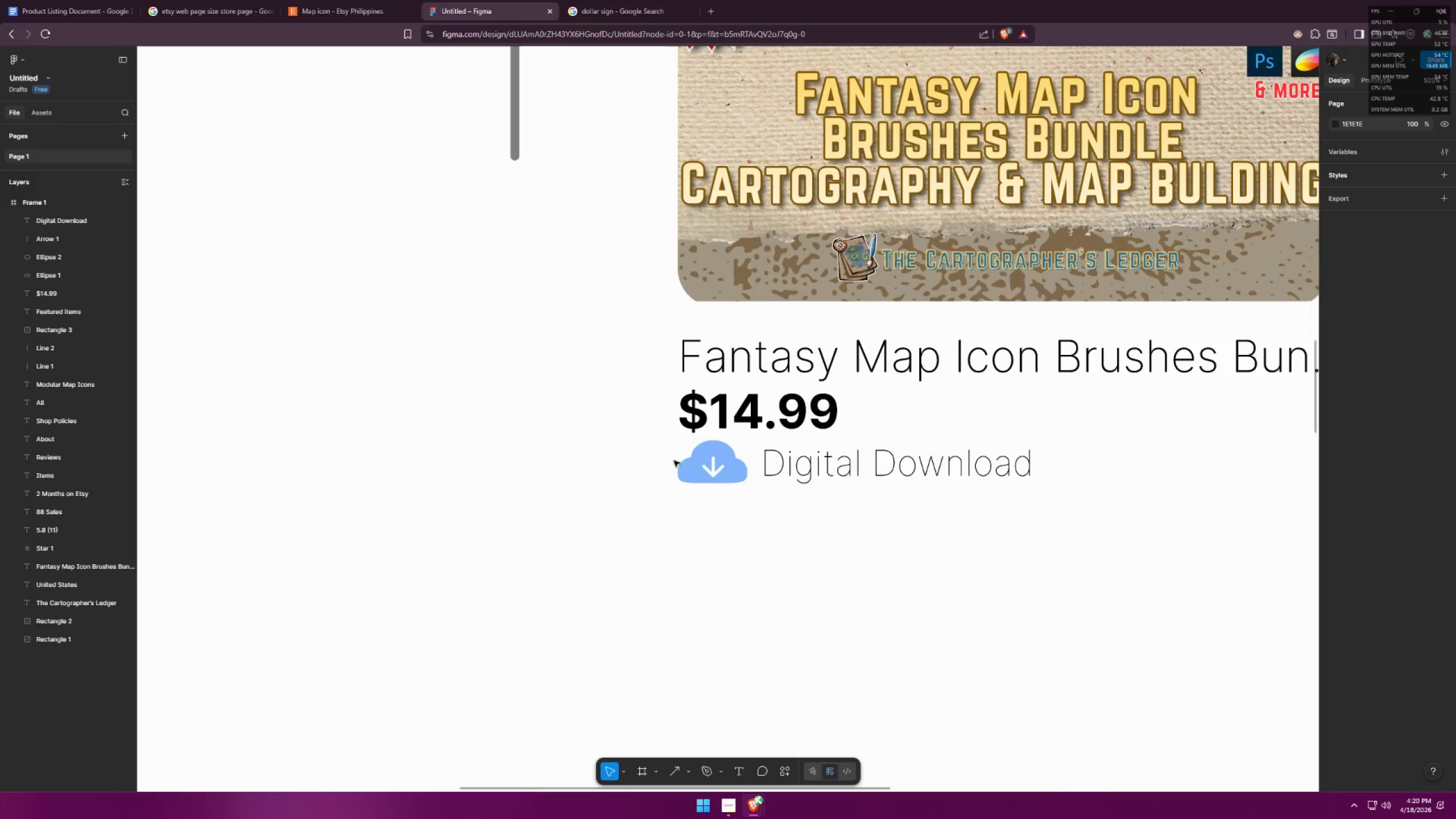 
left_click([1336, 408])
 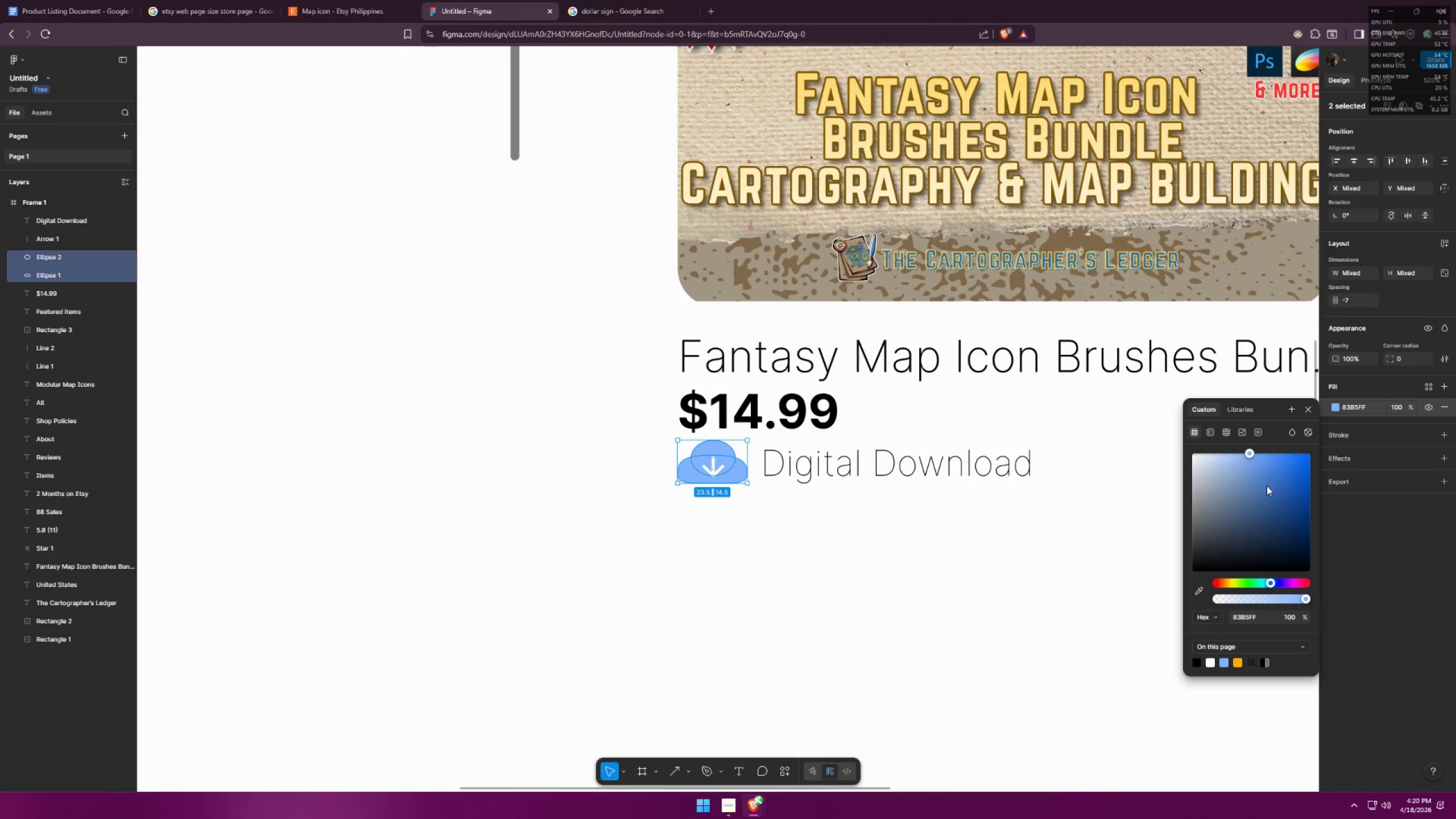 
left_click_drag(start_coordinate=[1251, 450], to_coordinate=[1277, 443])
 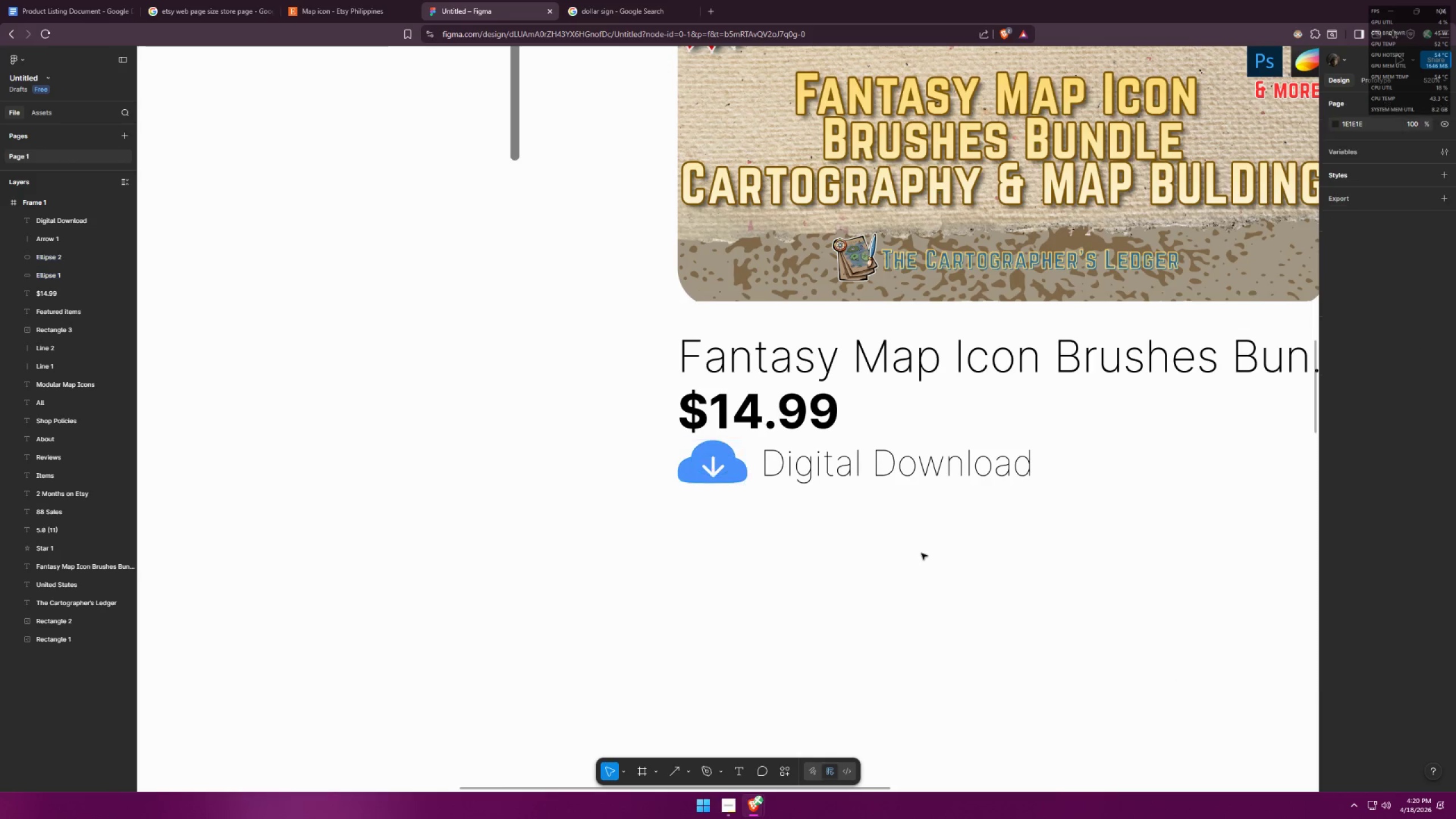 
double_click([921, 553])
 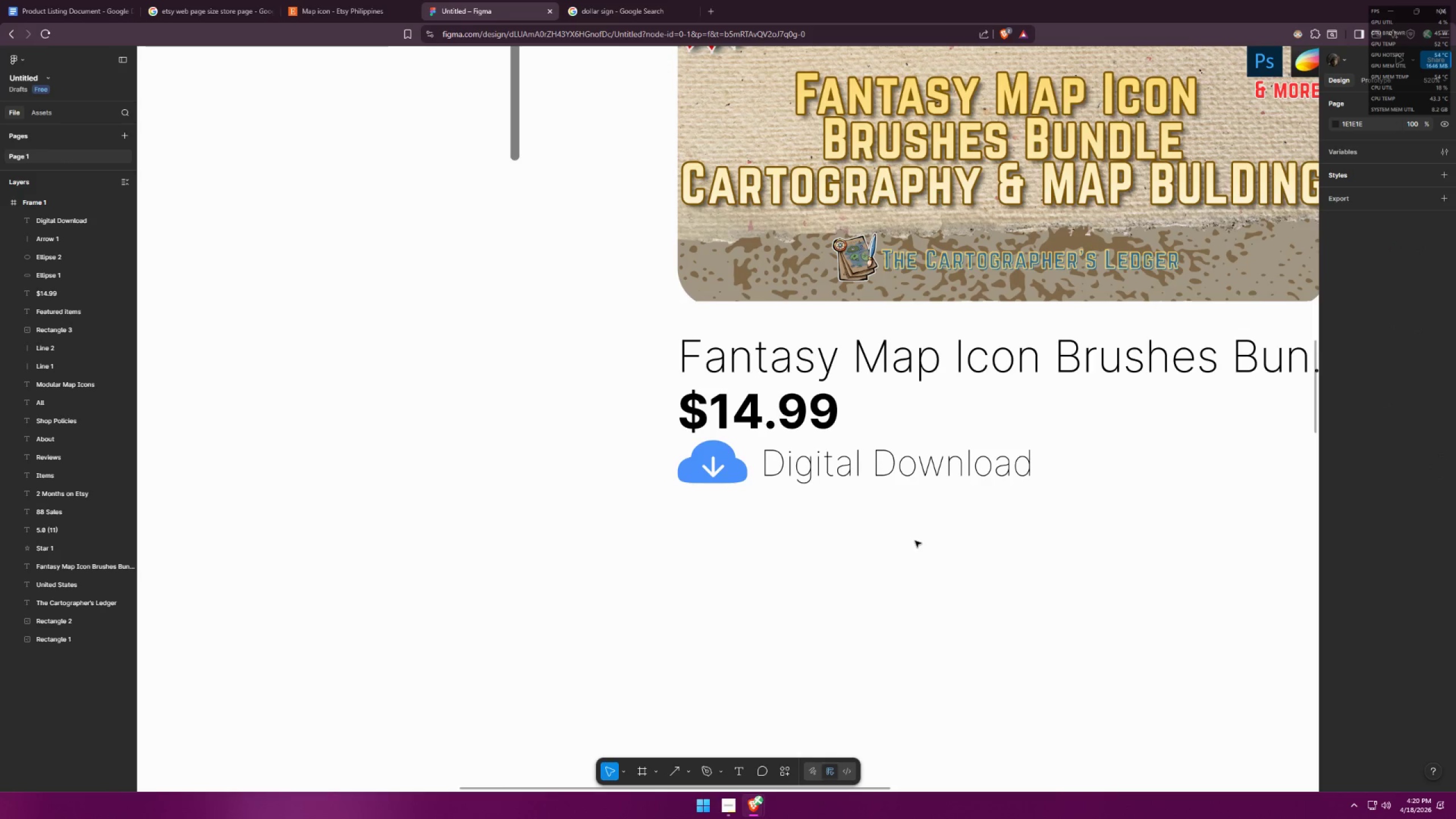 
hold_key(key=ControlLeft, duration=1.44)
scroll: coordinate [1049, 466], scroll_direction: down, amount: 12.0
 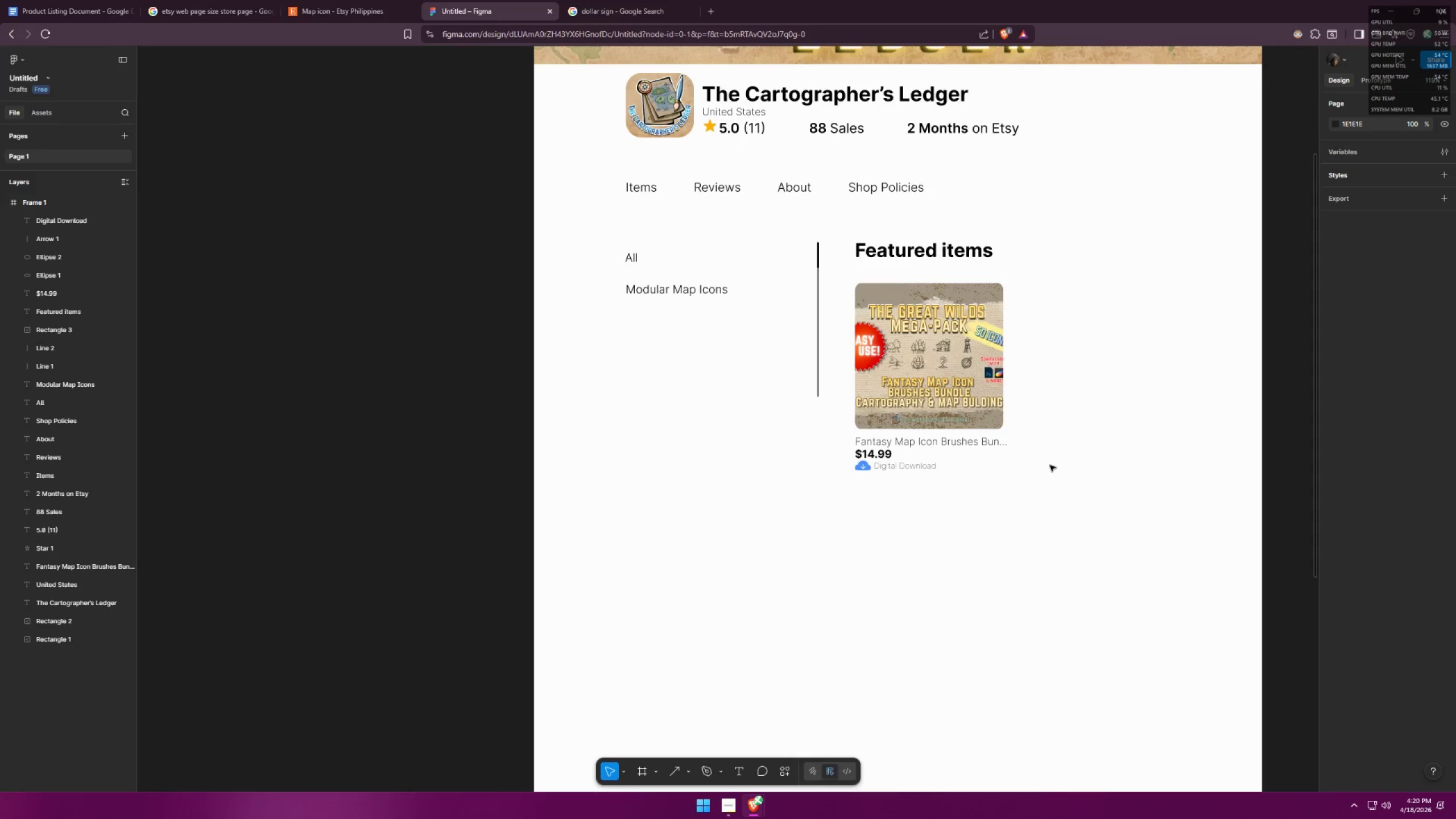 
hold_key(key=ControlLeft, duration=0.62)
 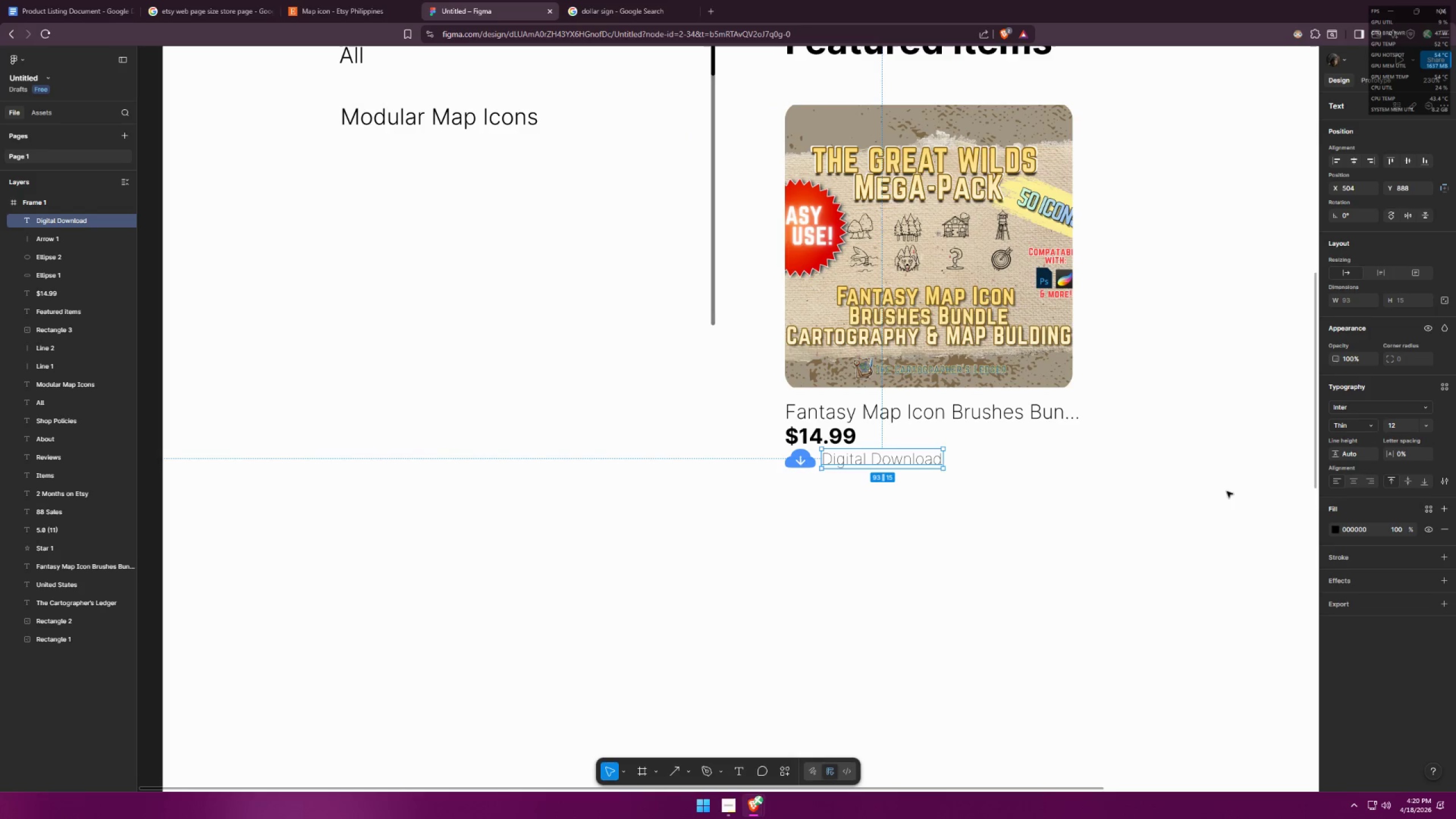 
left_click([878, 457])
 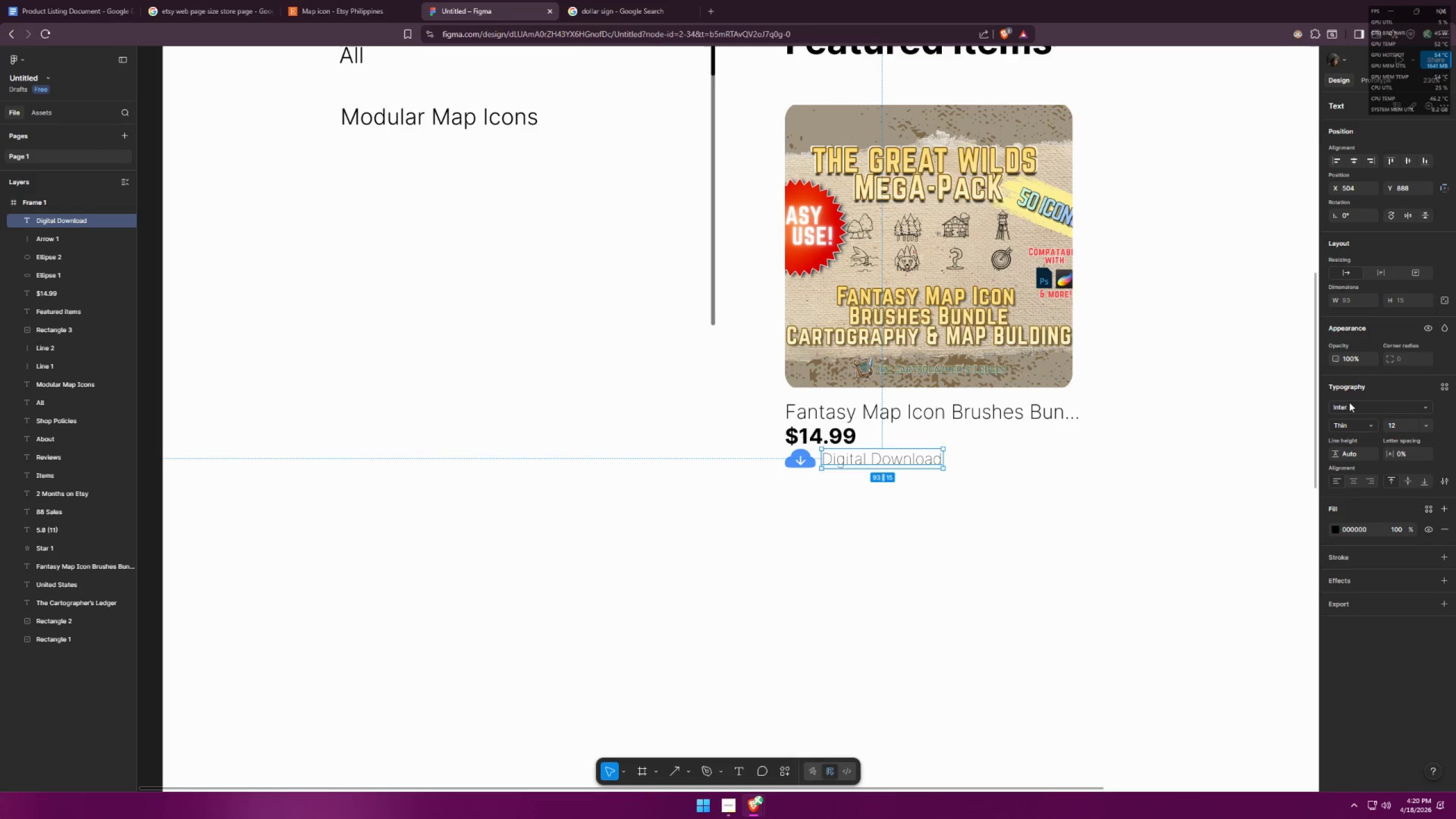 
scroll: coordinate [953, 470], scroll_direction: up, amount: 4.0
 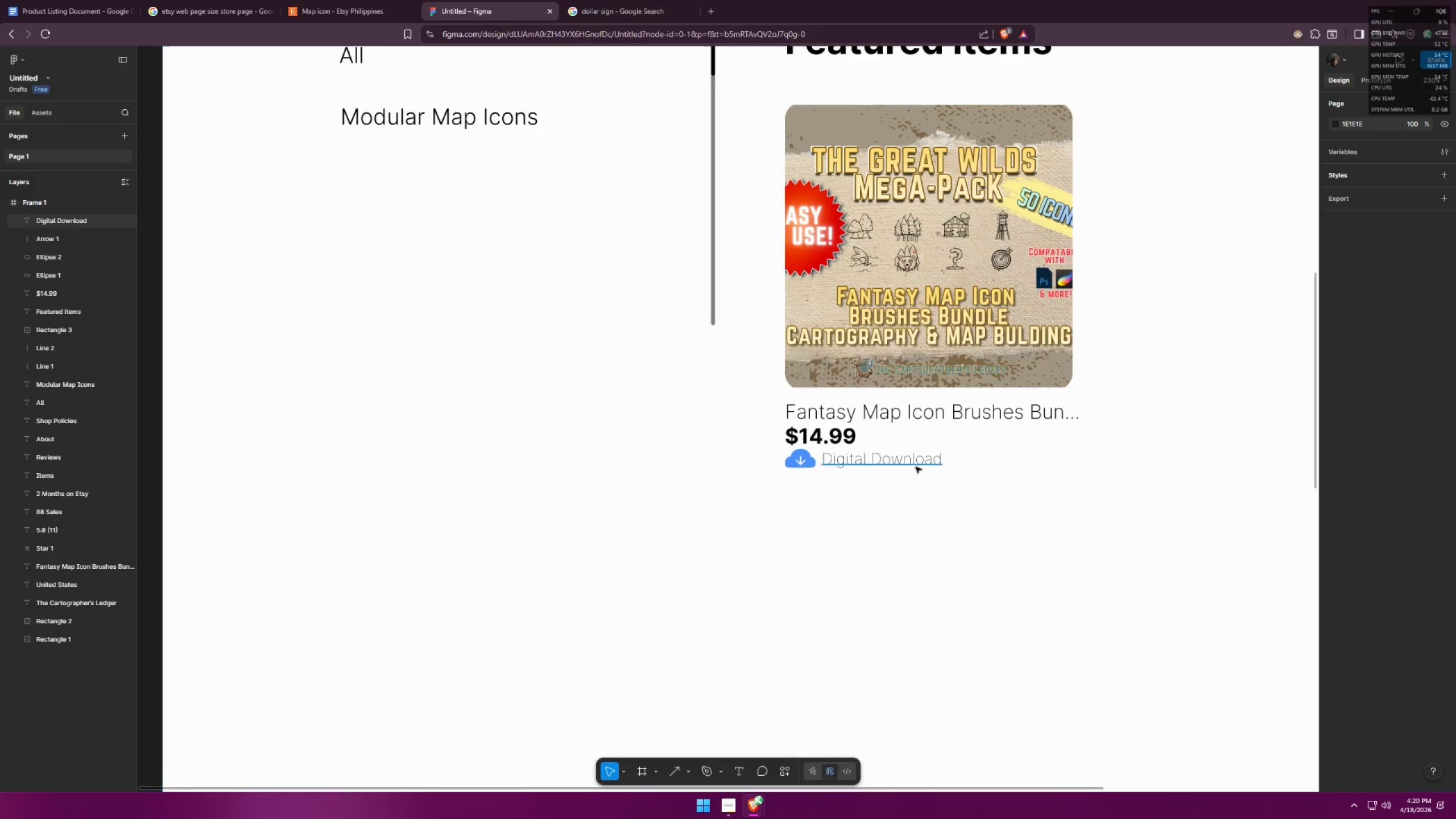 
left_click([1352, 424])
 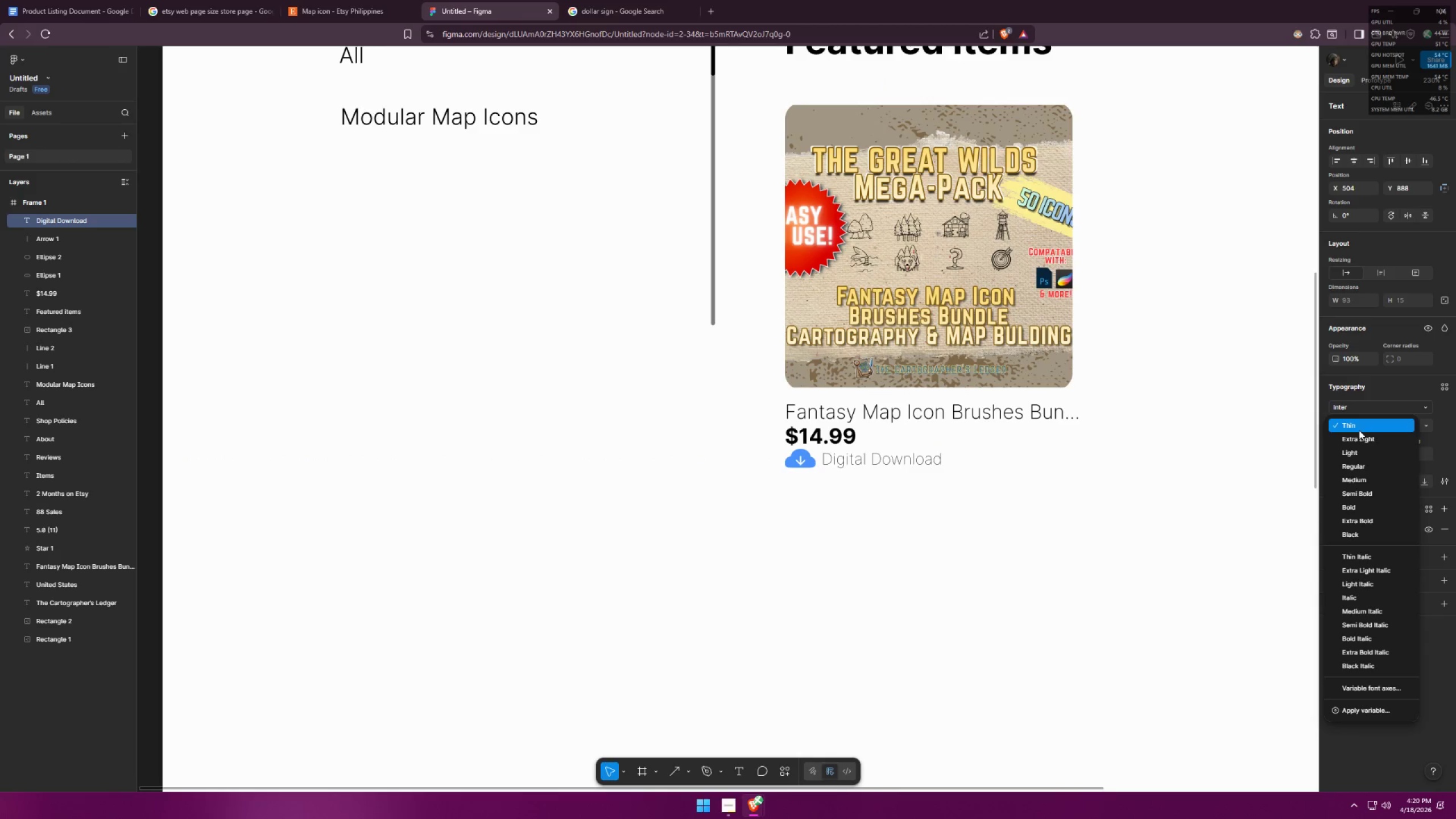 
double_click([1076, 516])
 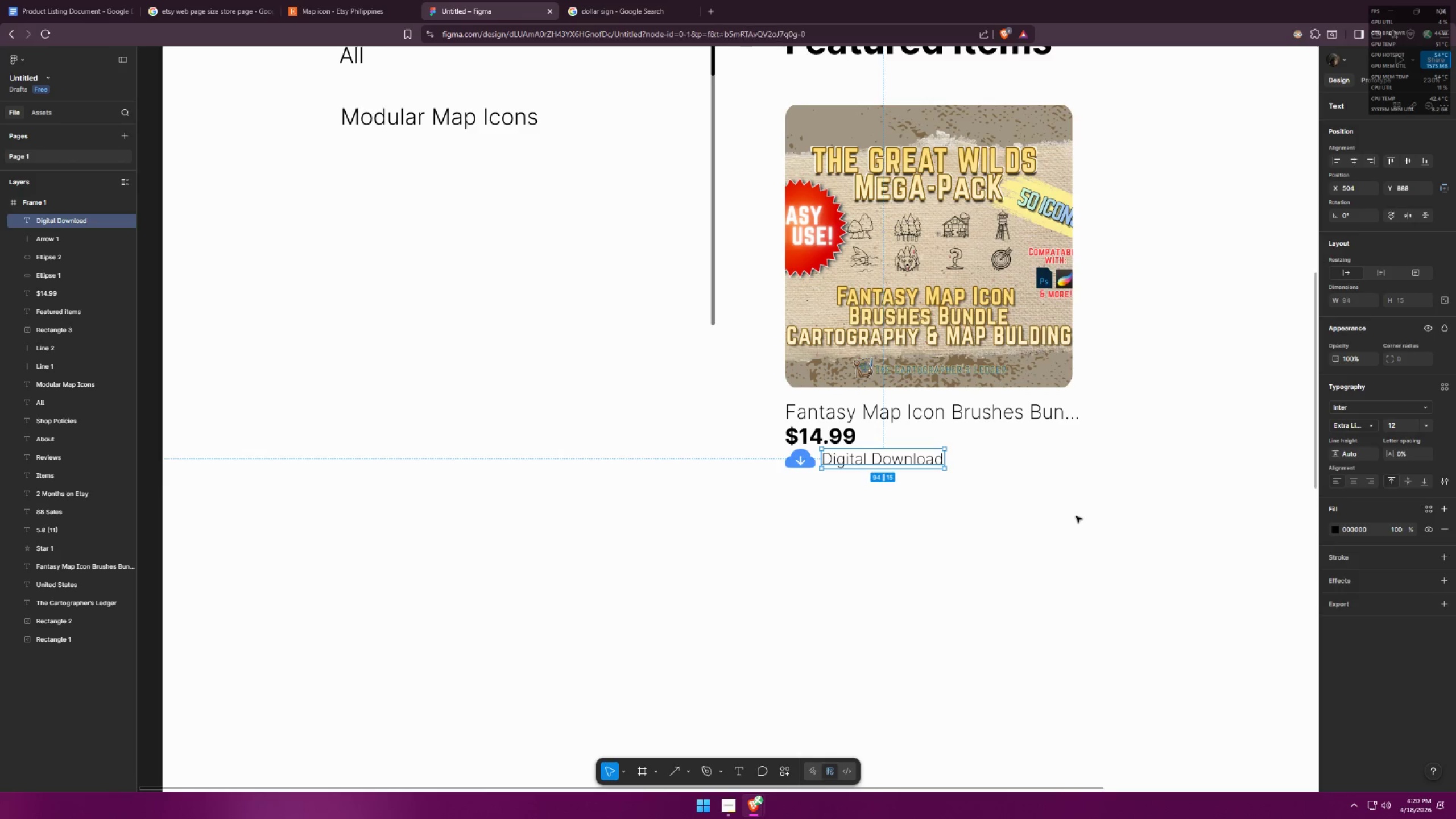 
triple_click([1076, 516])
 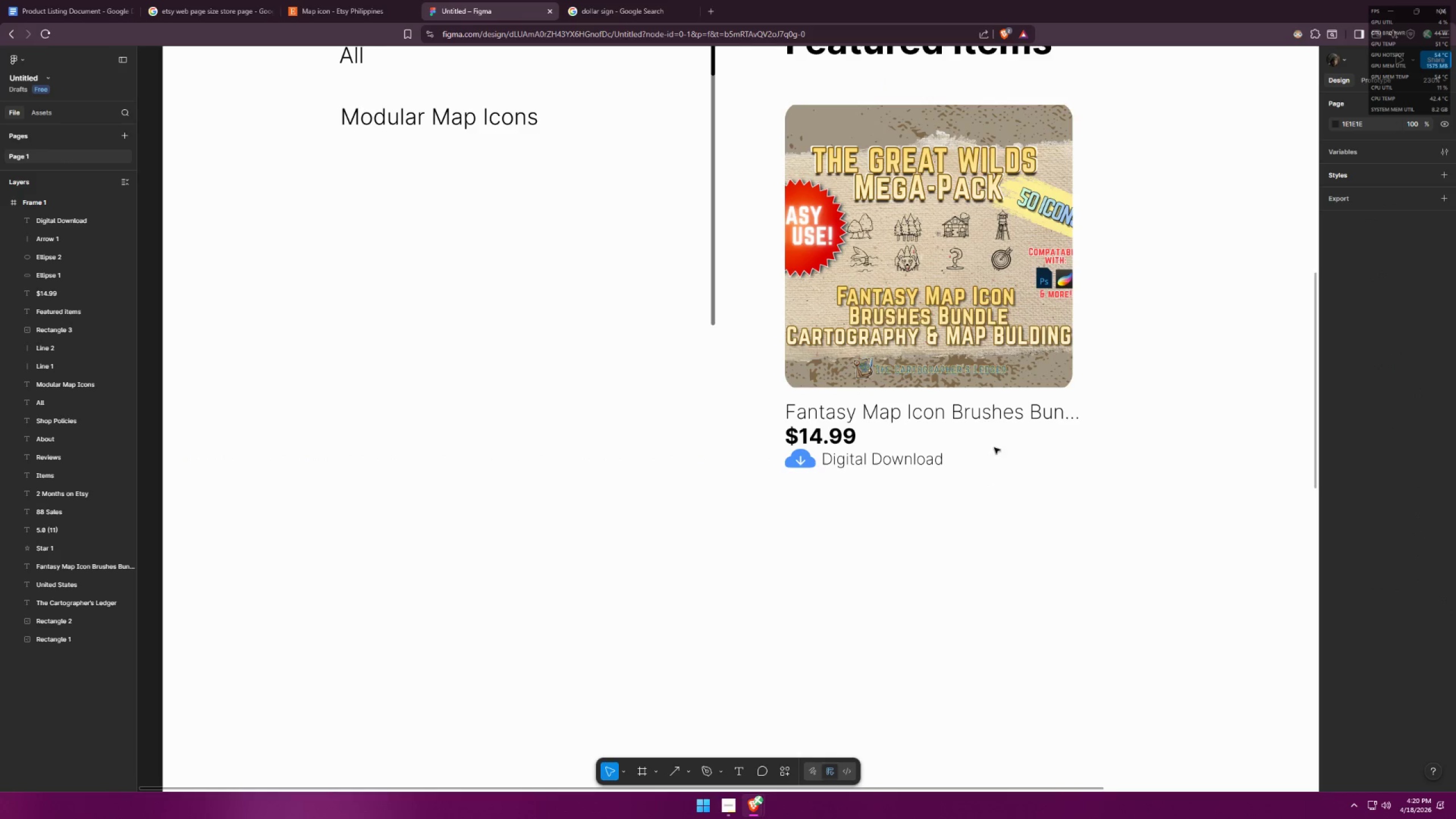 
left_click([990, 411])
 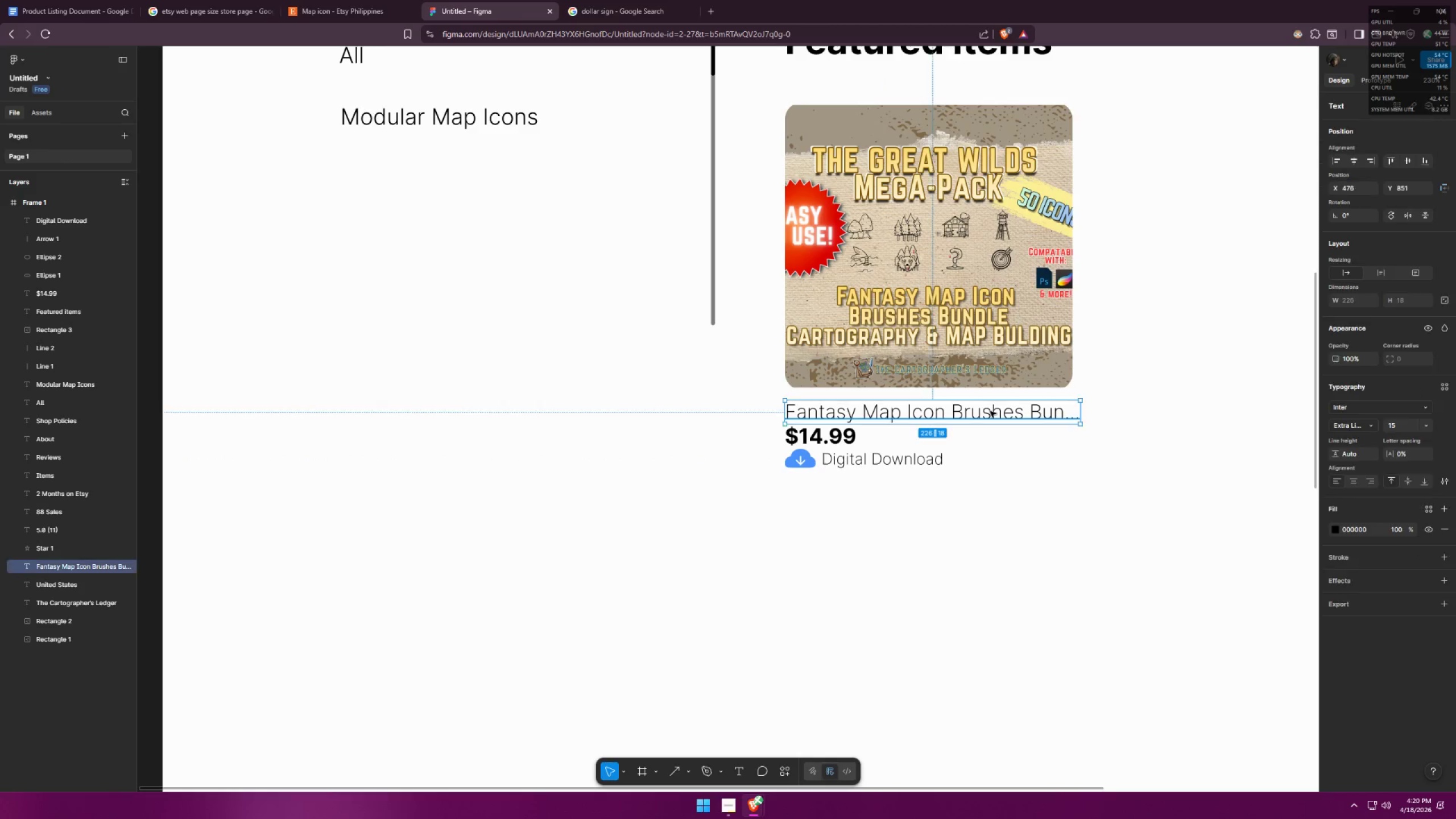 
key(Alt+AltLeft)
 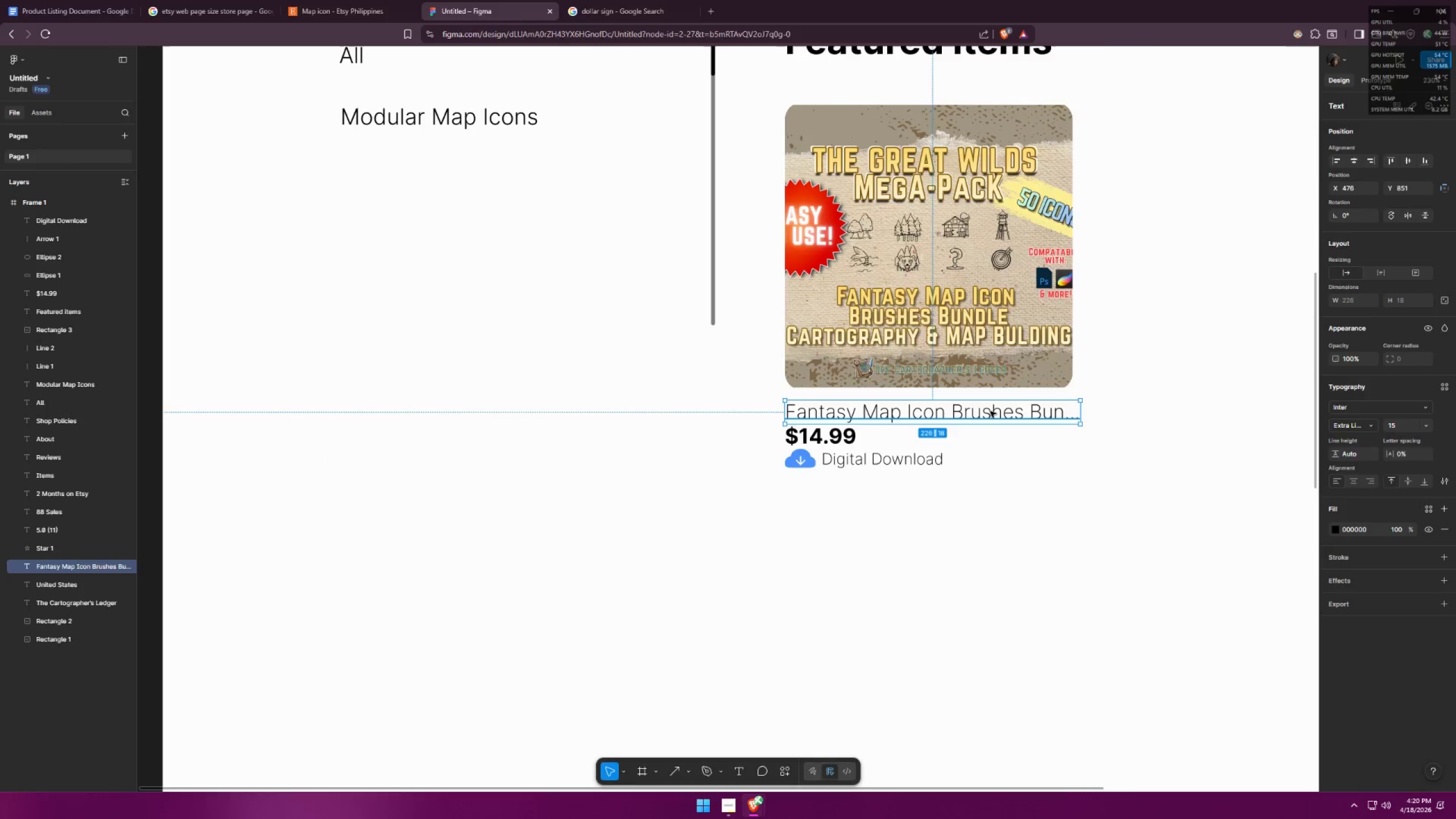 
key(Alt+Tab)
 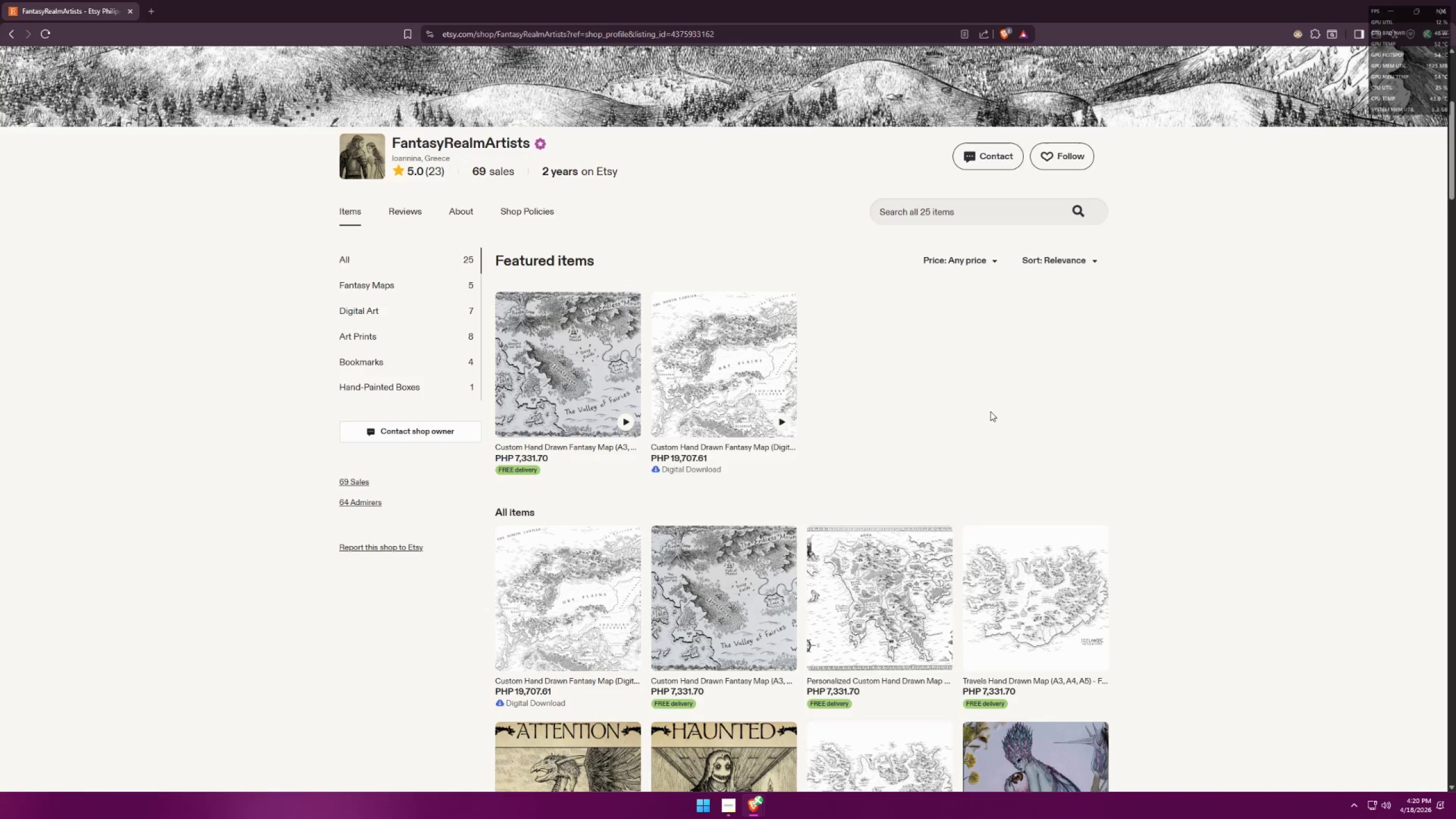 
key(Alt+AltLeft)
 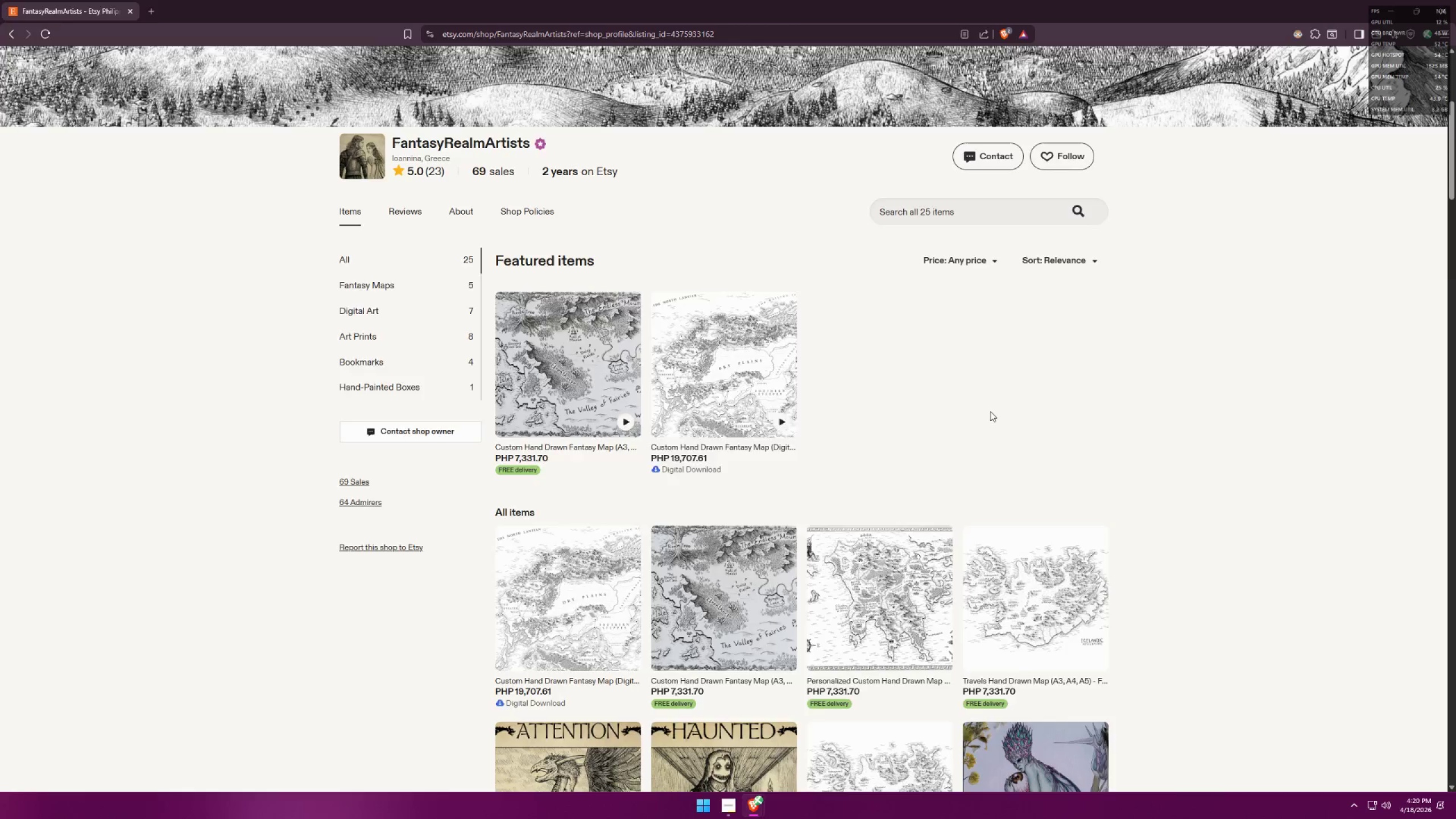 
key(Alt+Tab)
 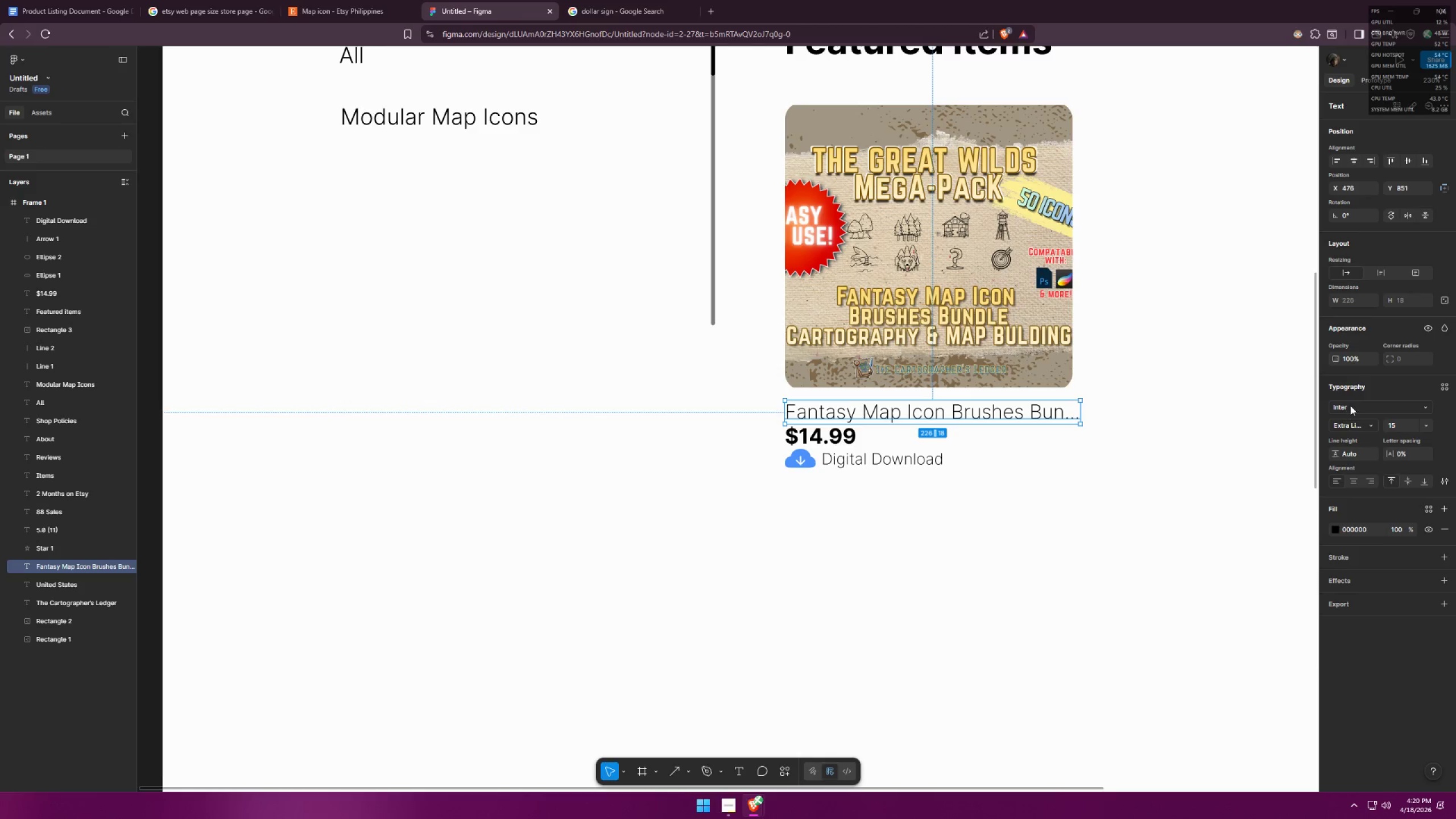 
double_click([1351, 405])
 